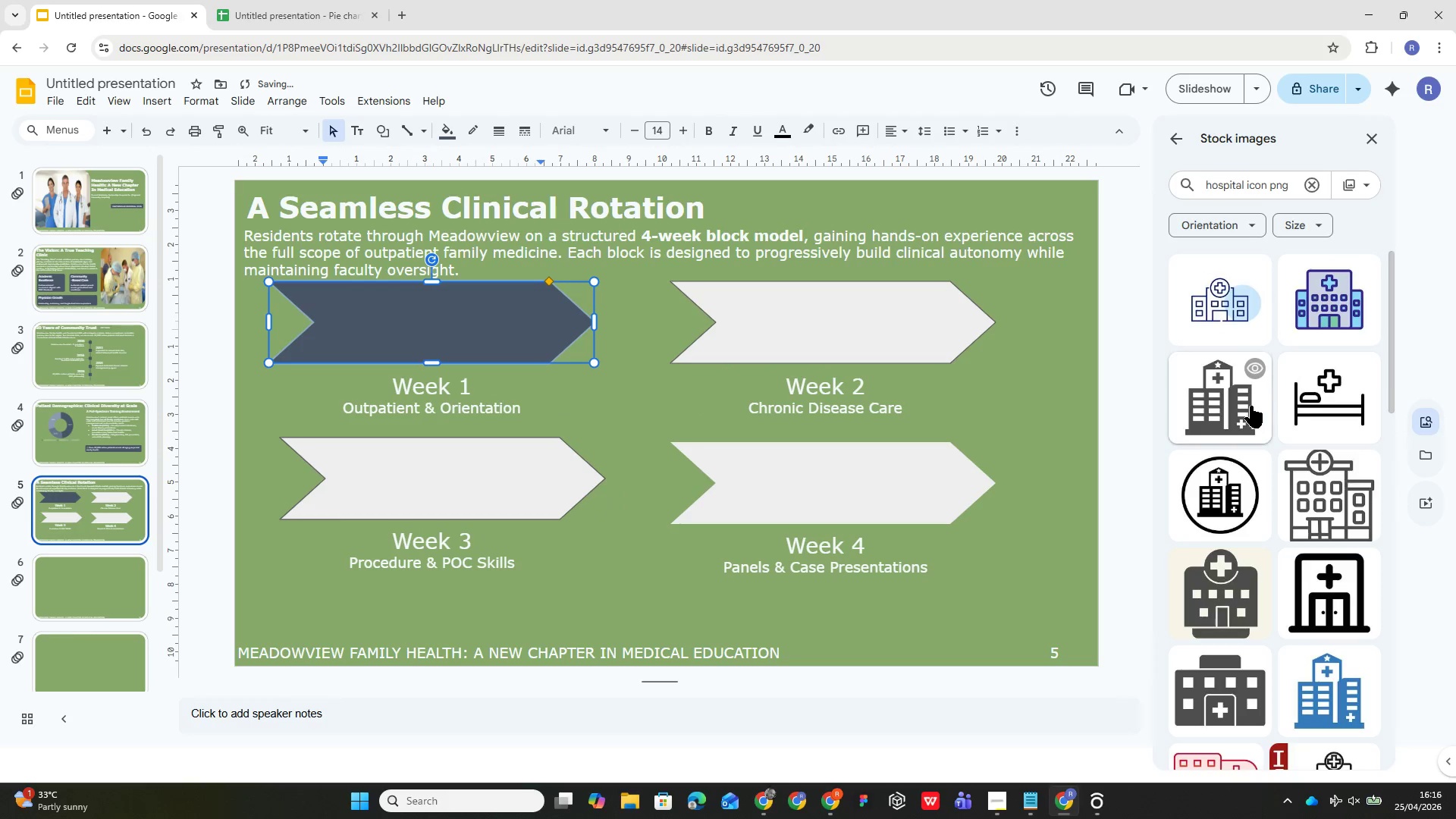 
left_click([1250, 406])
 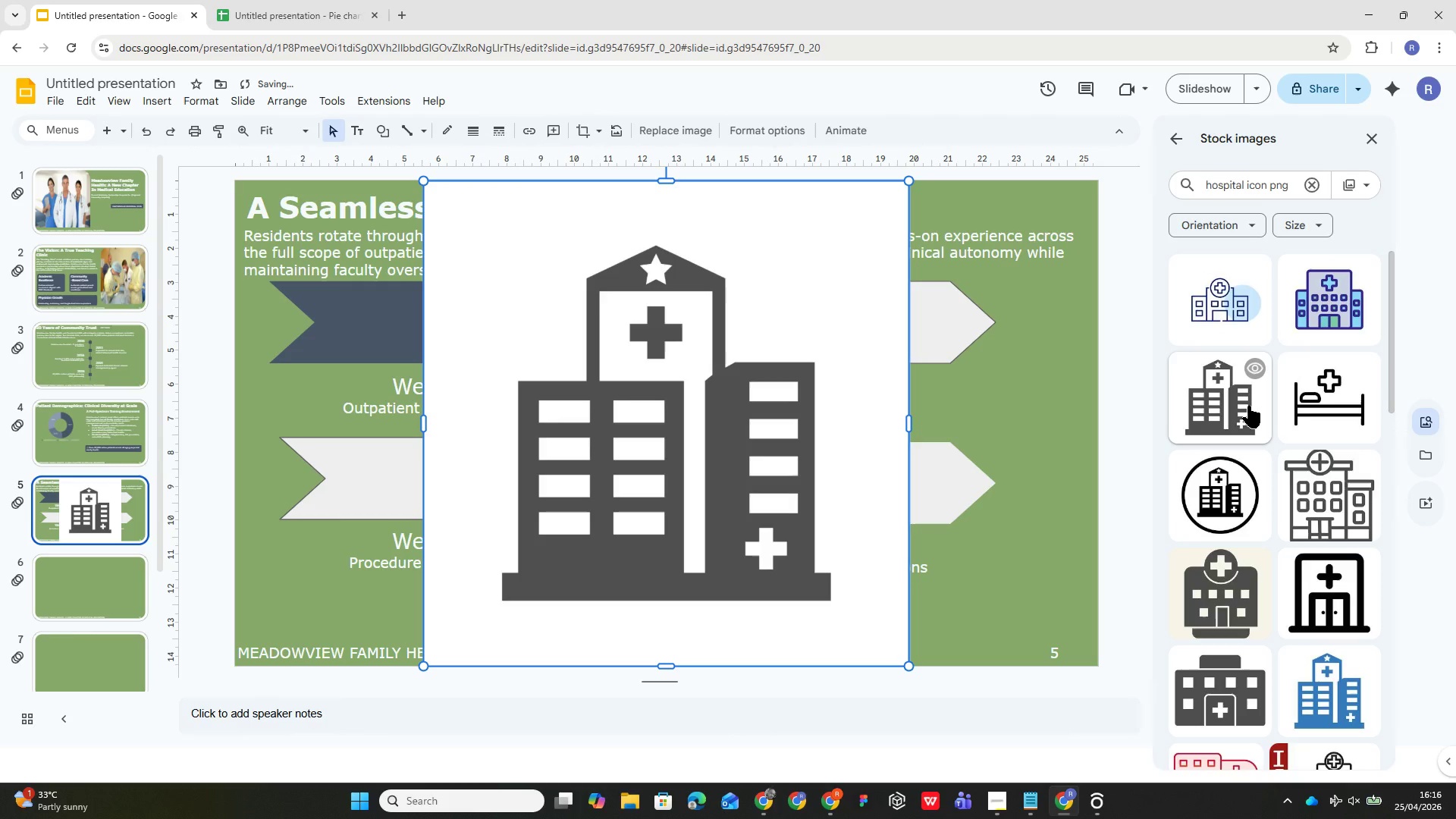 
key(Control+Z)
 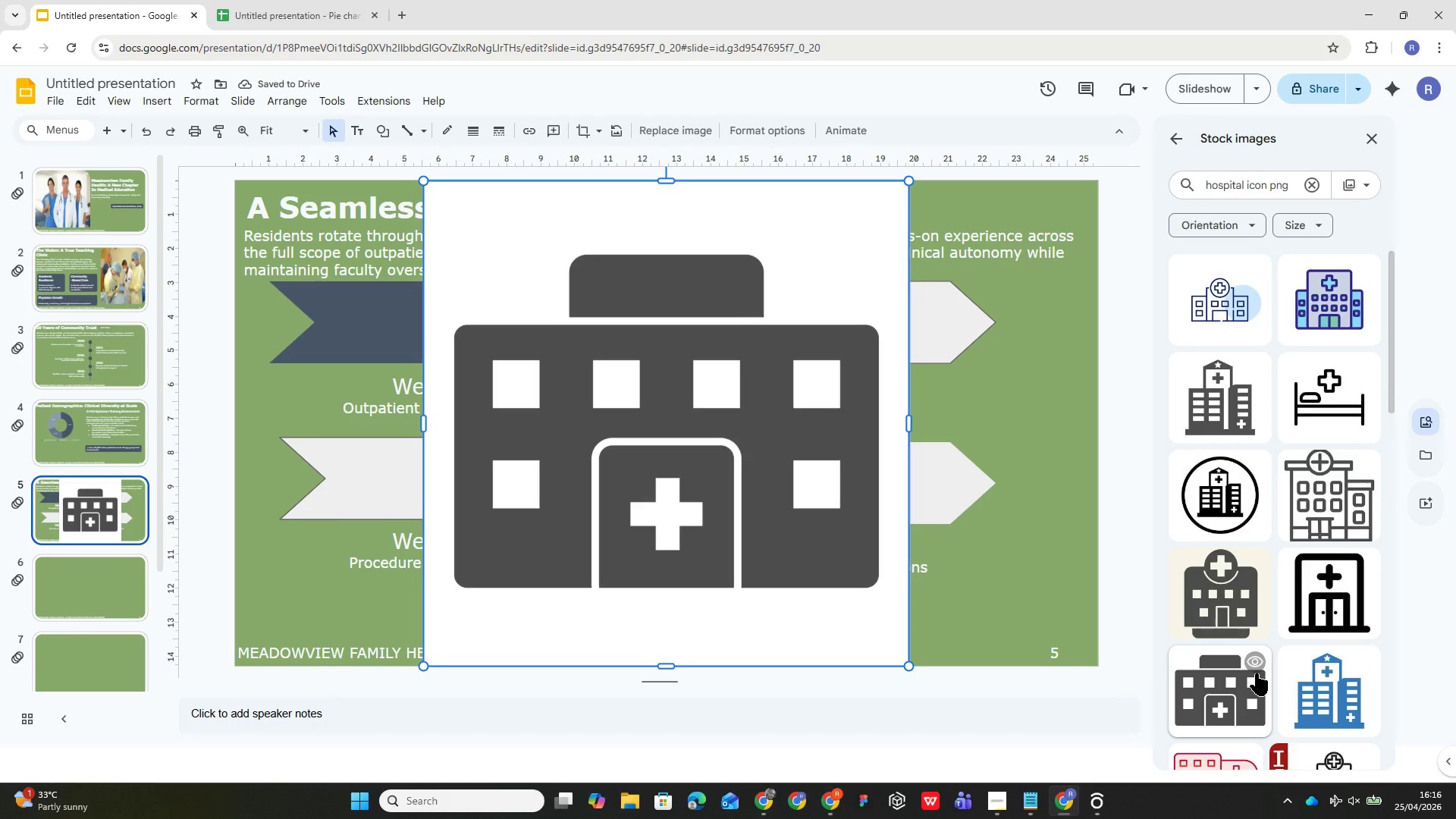 
wait(5.62)
 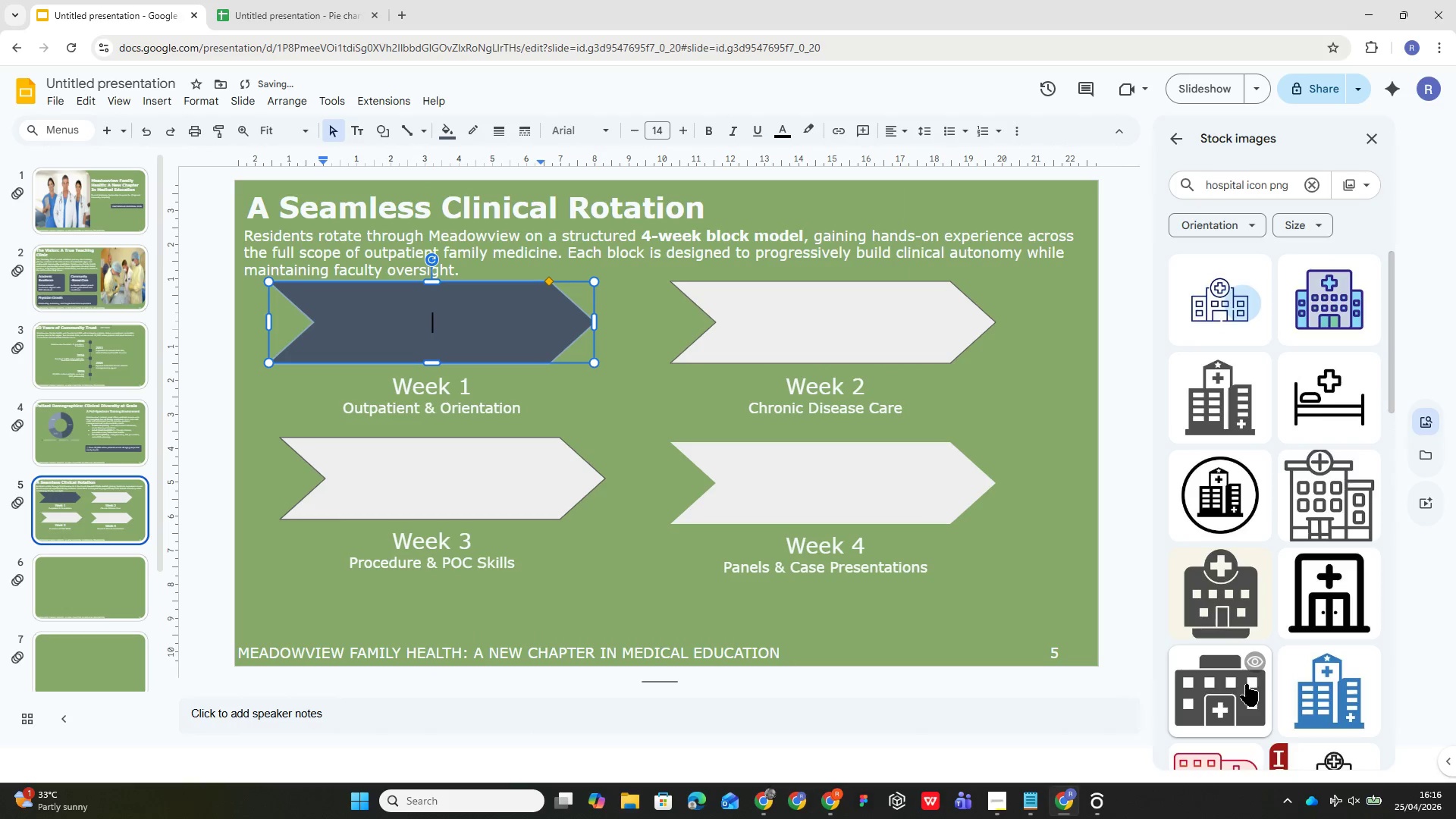 
key(Control+Z)
 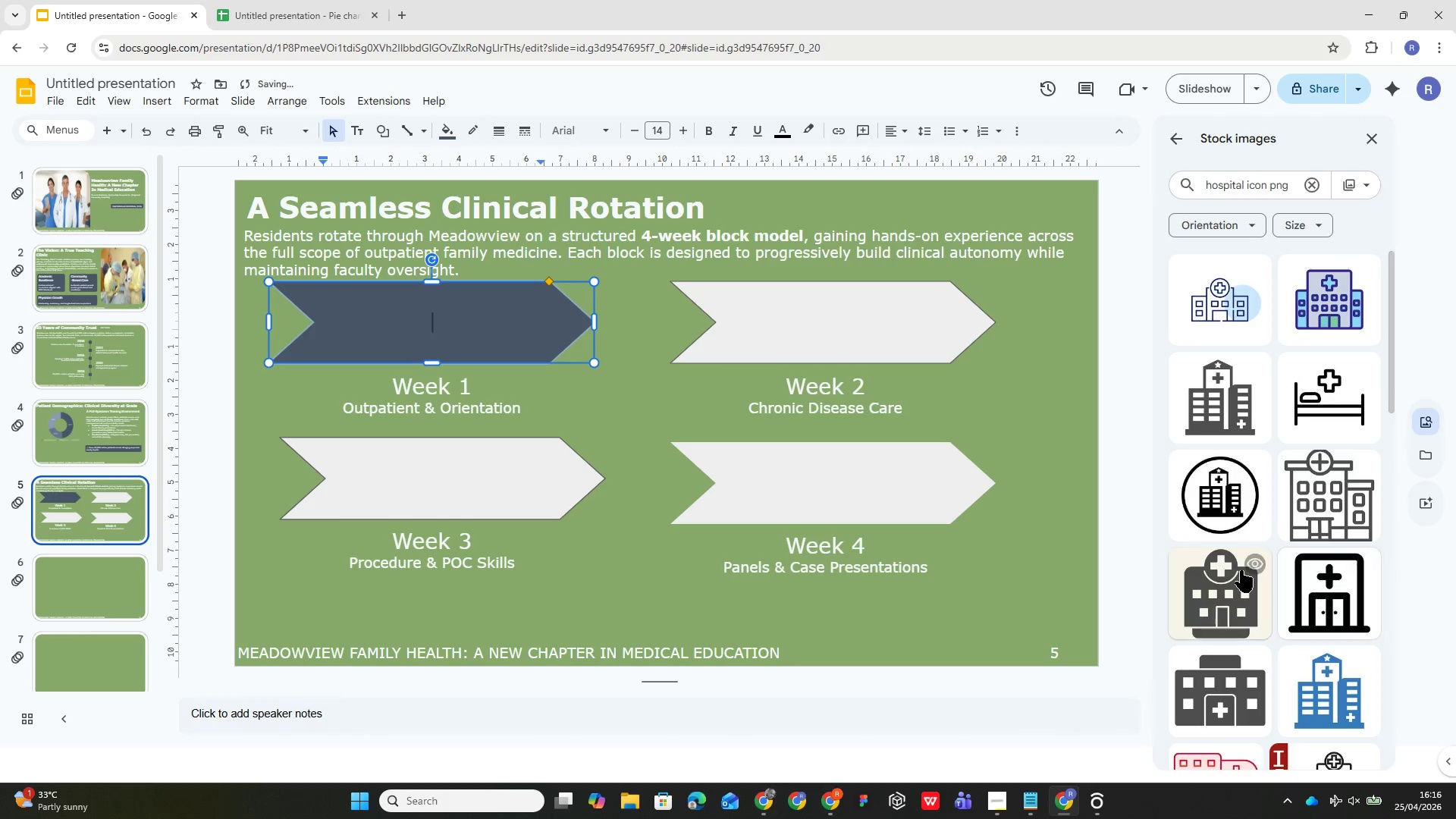 
scroll: coordinate [1242, 568], scroll_direction: down, amount: 6.0
 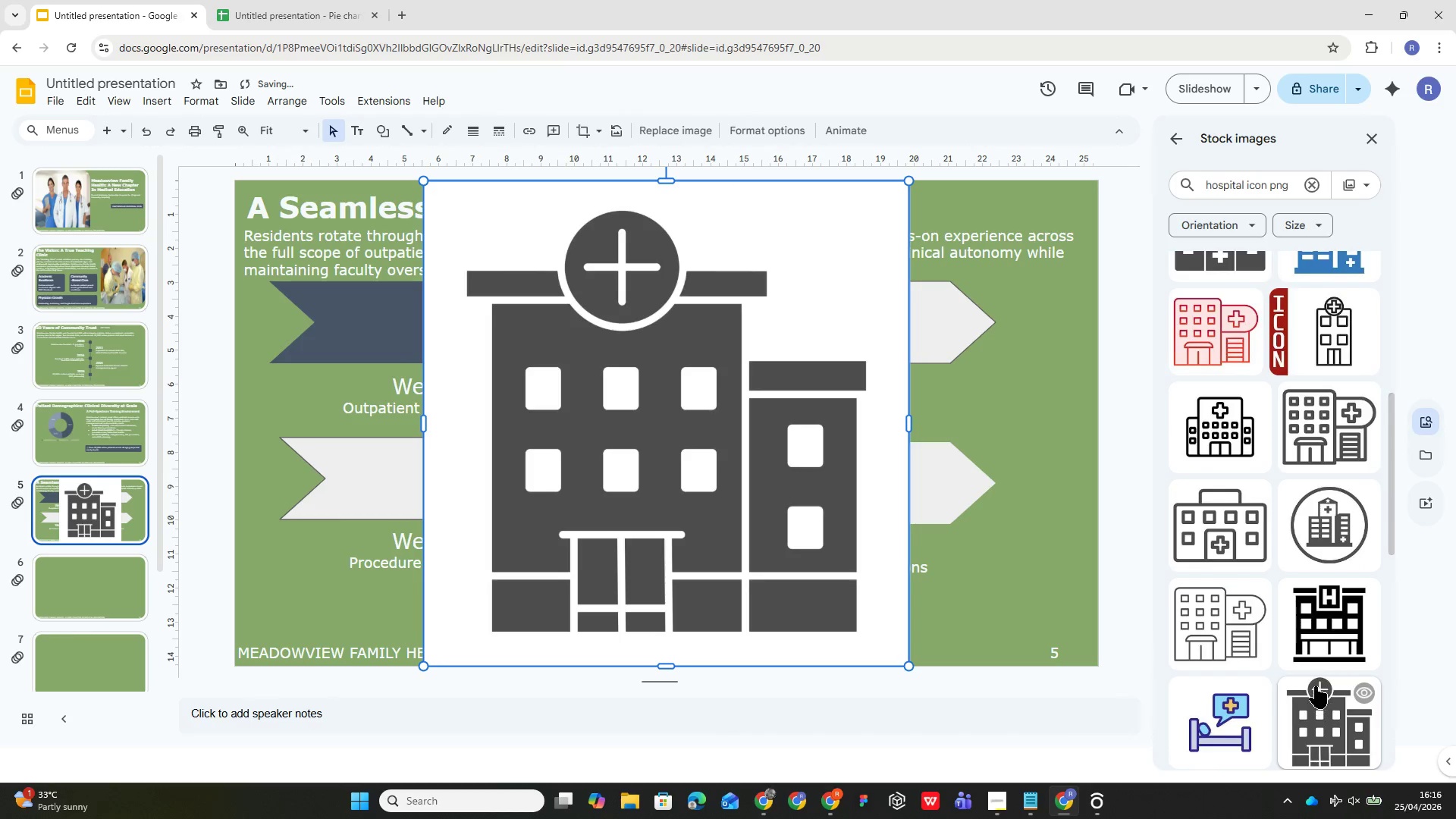 
left_click([1222, 629])
 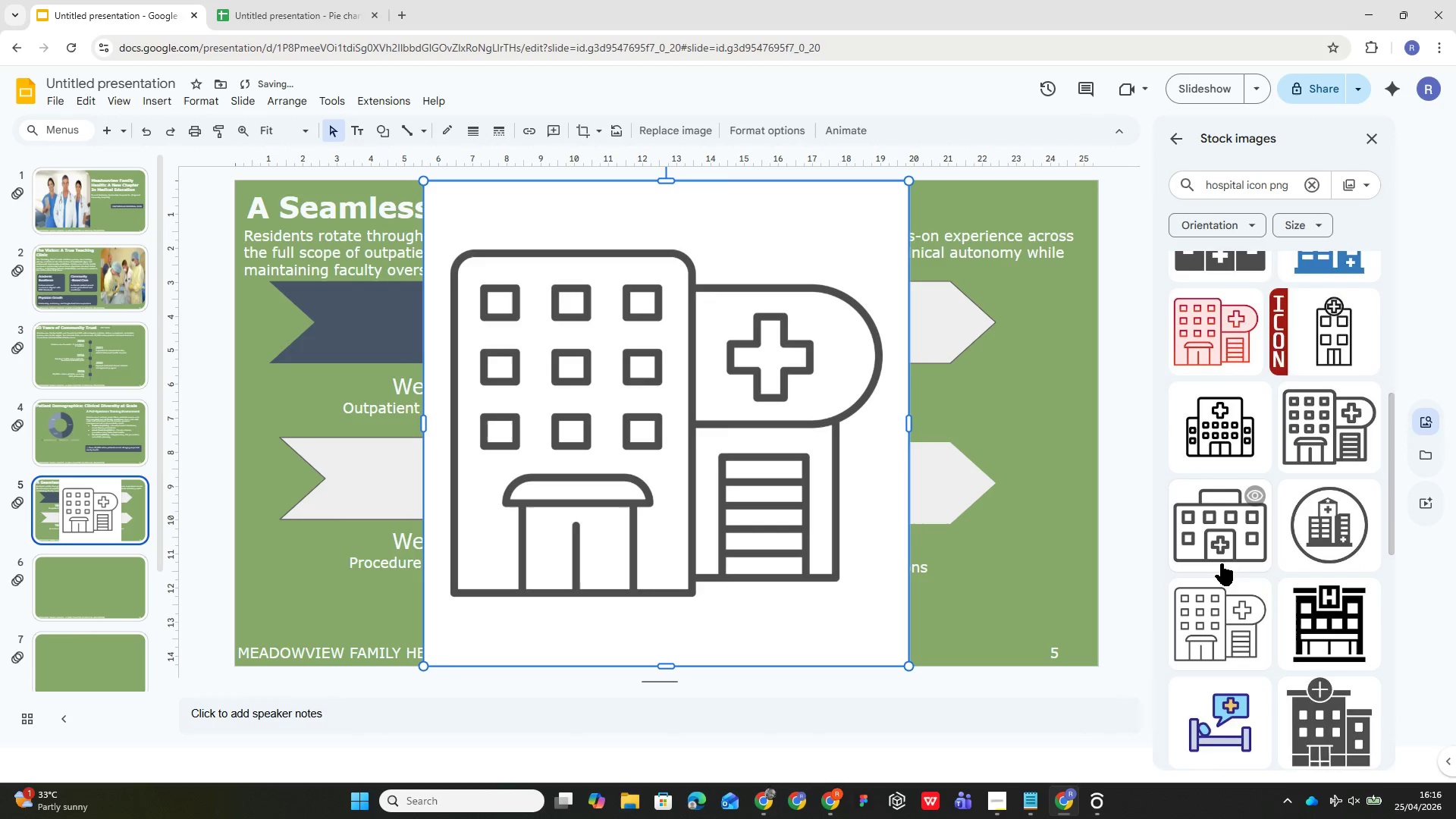 
left_click([1219, 541])
 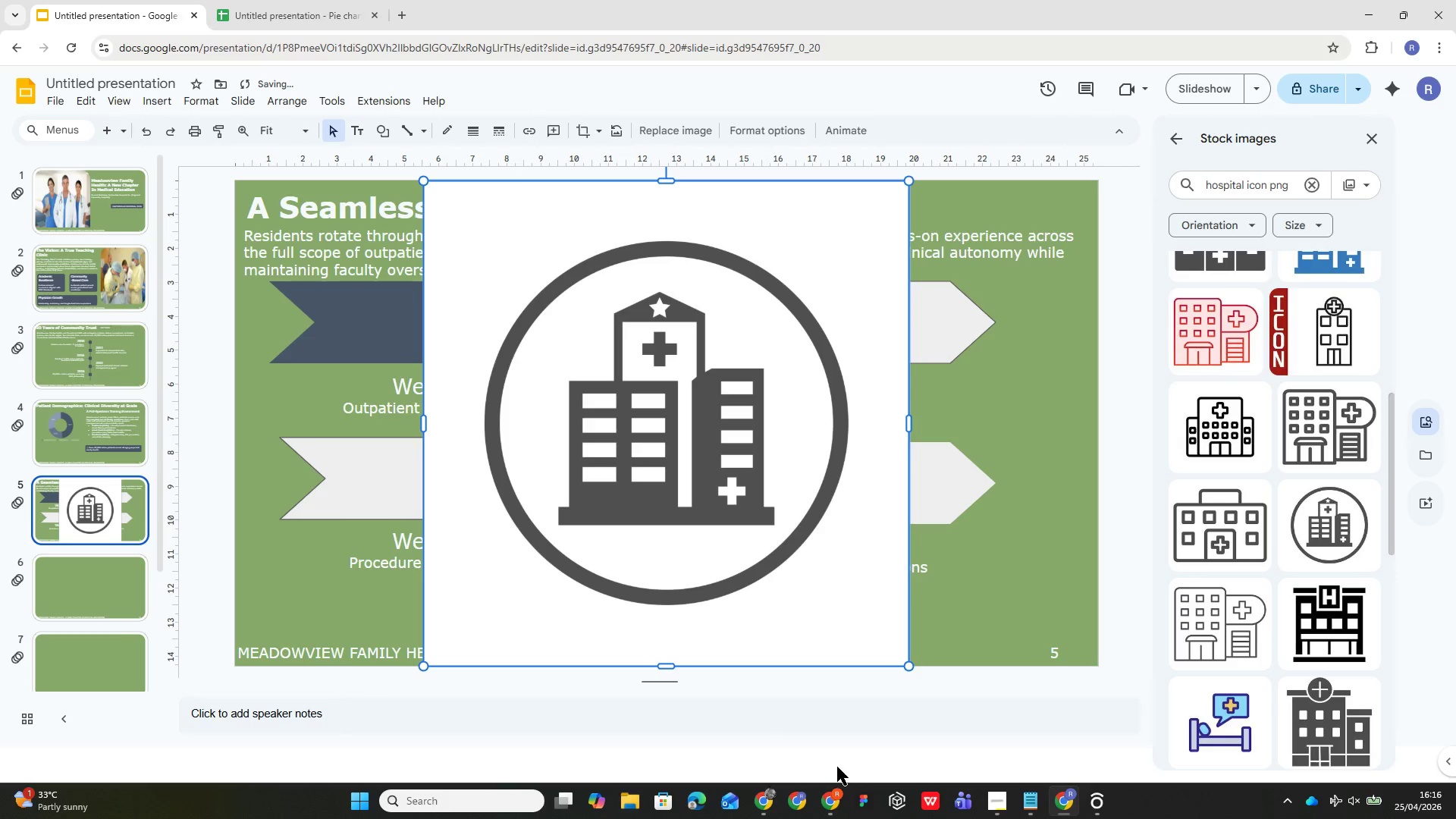 
wait(5.38)
 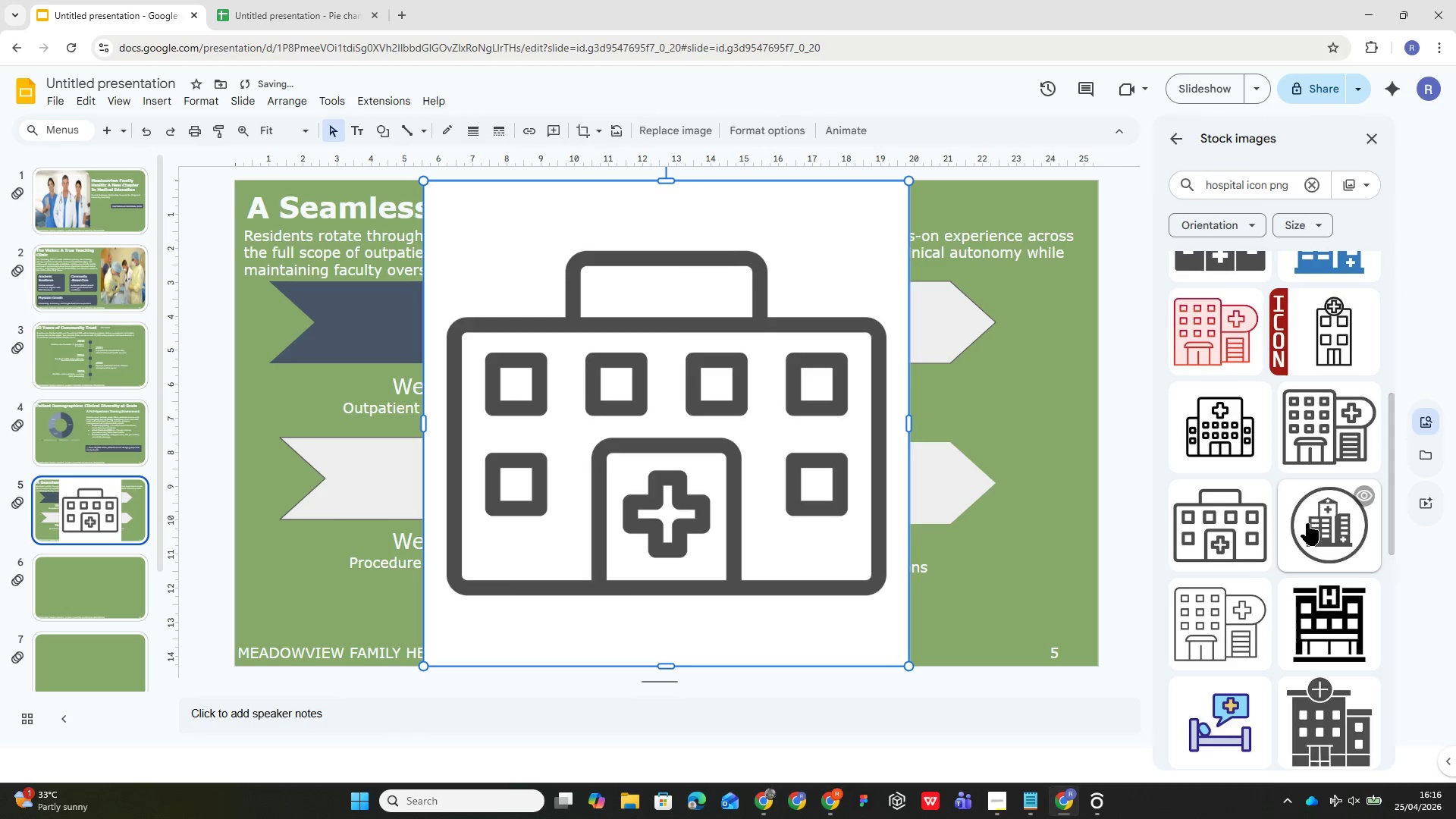 
key(Delete)
 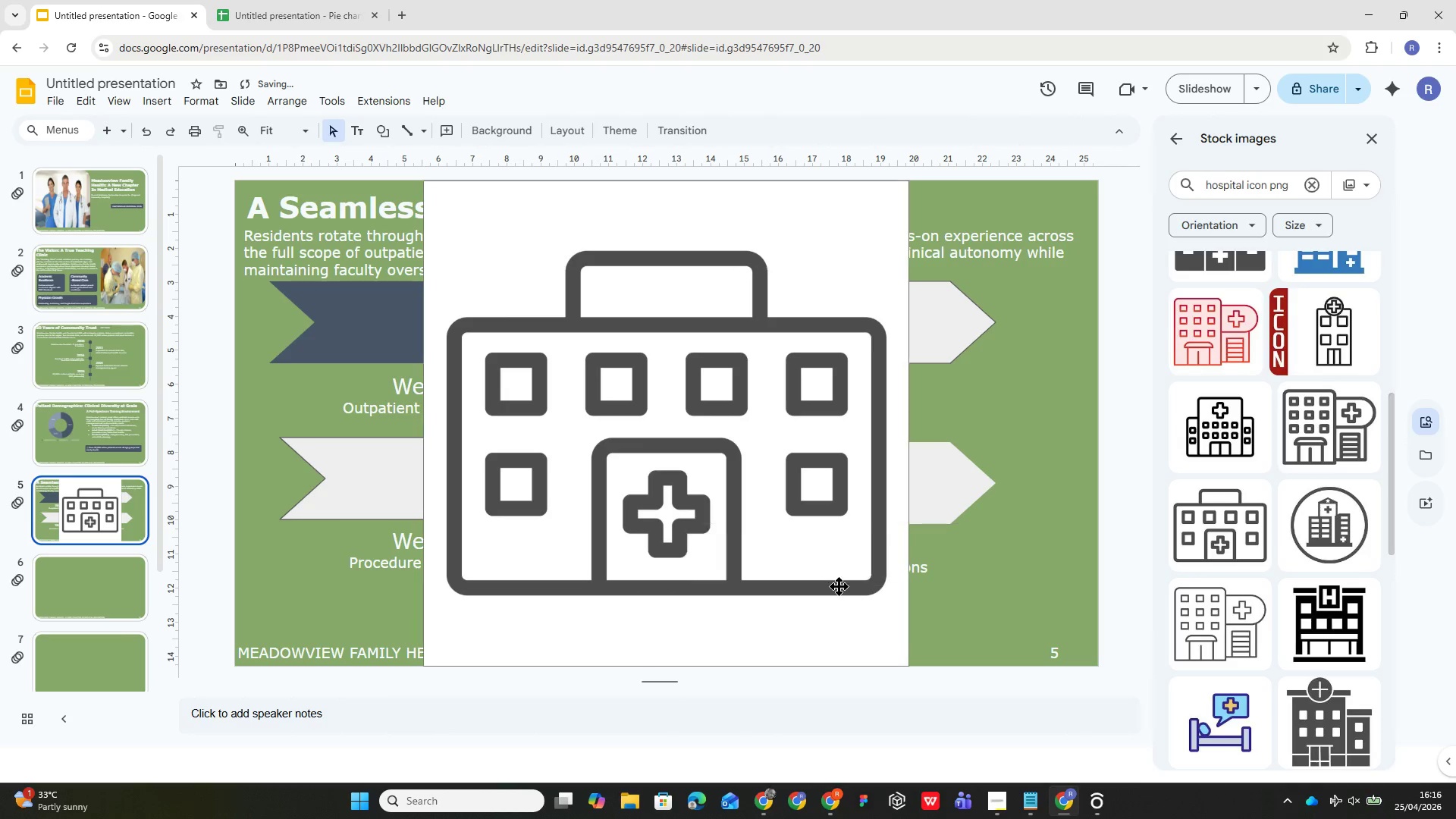 
left_click([785, 580])
 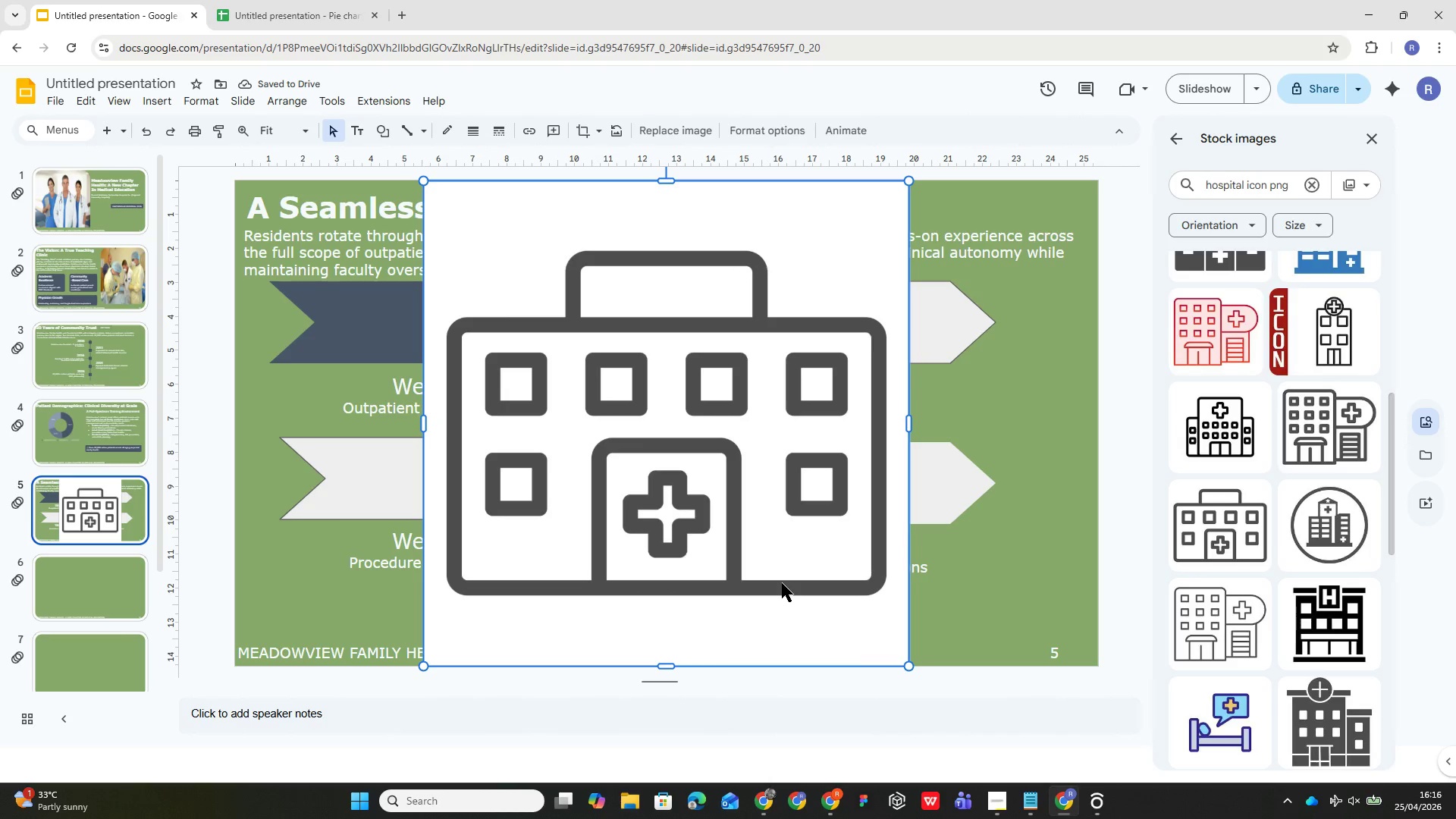 
key(Delete)
 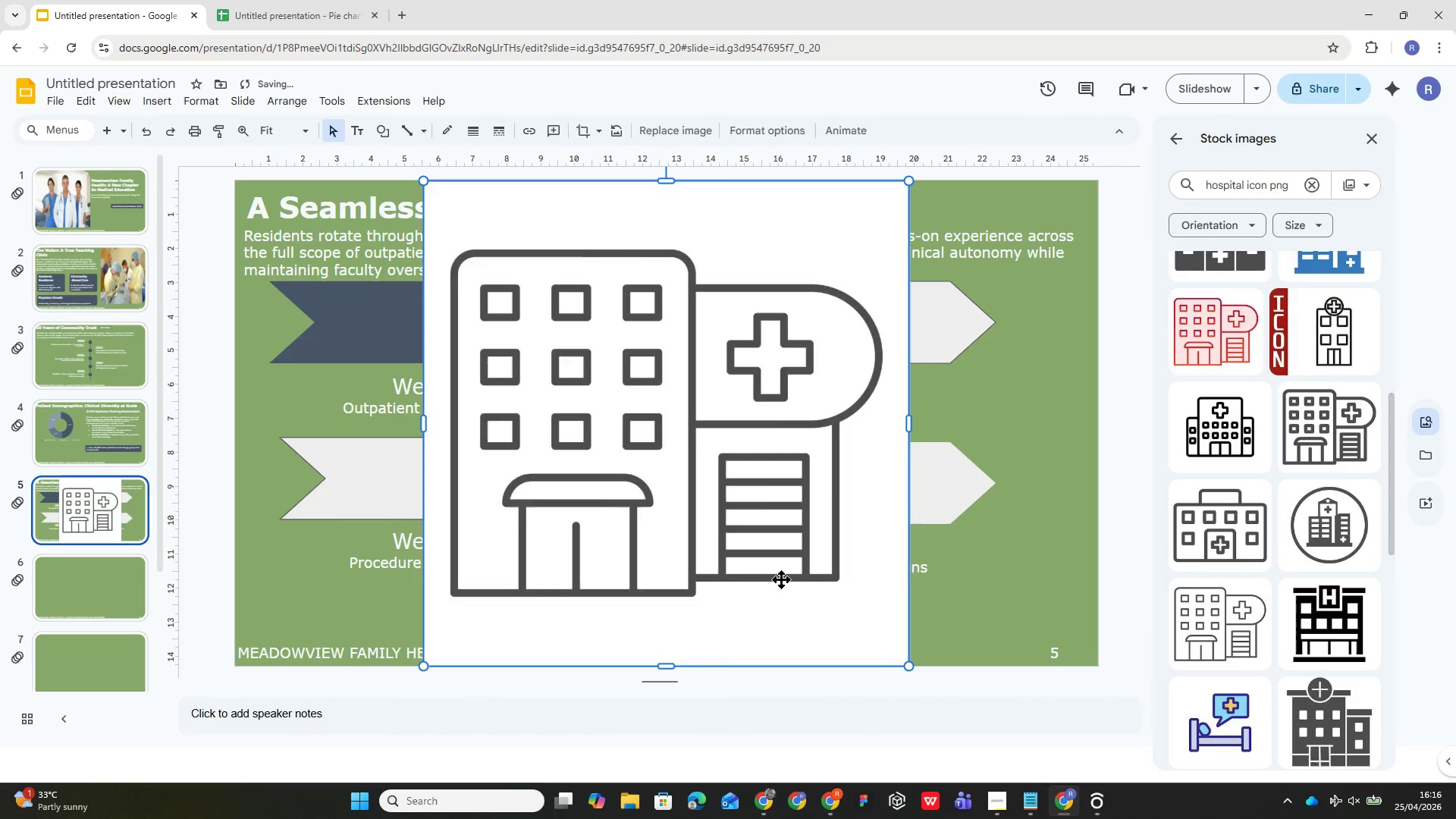 
key(Delete)
 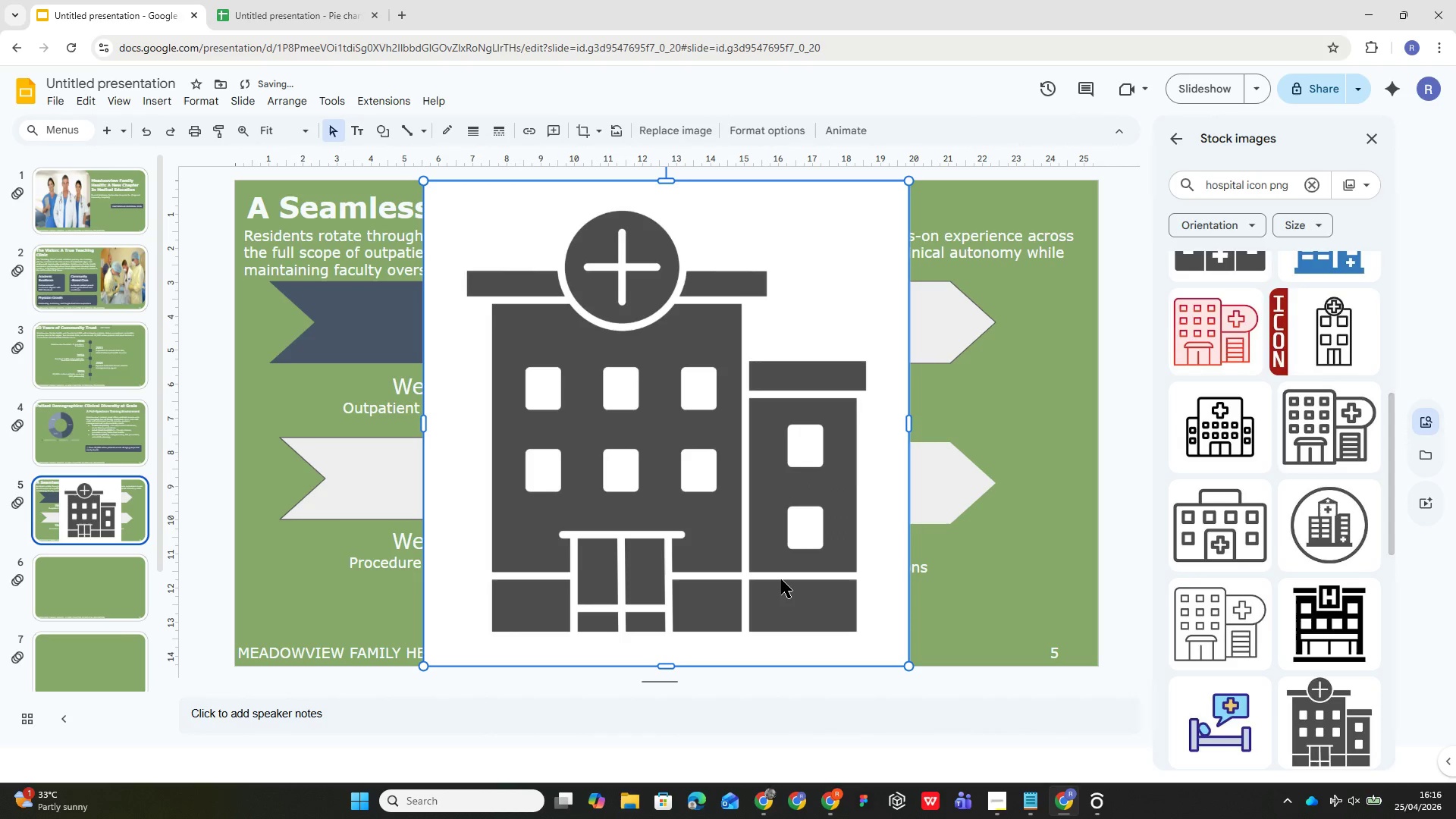 
left_click([781, 579])
 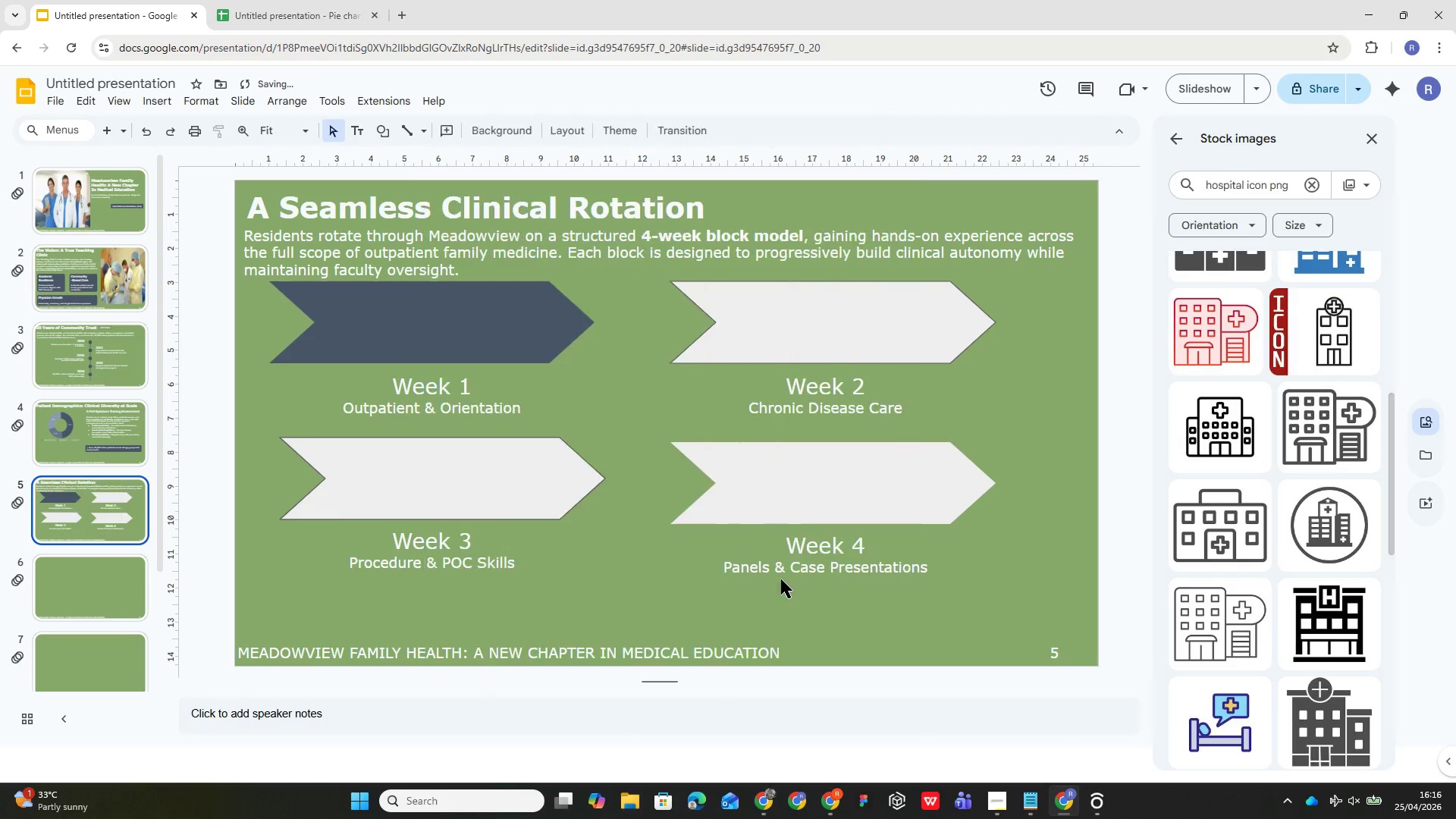 
key(Delete)
 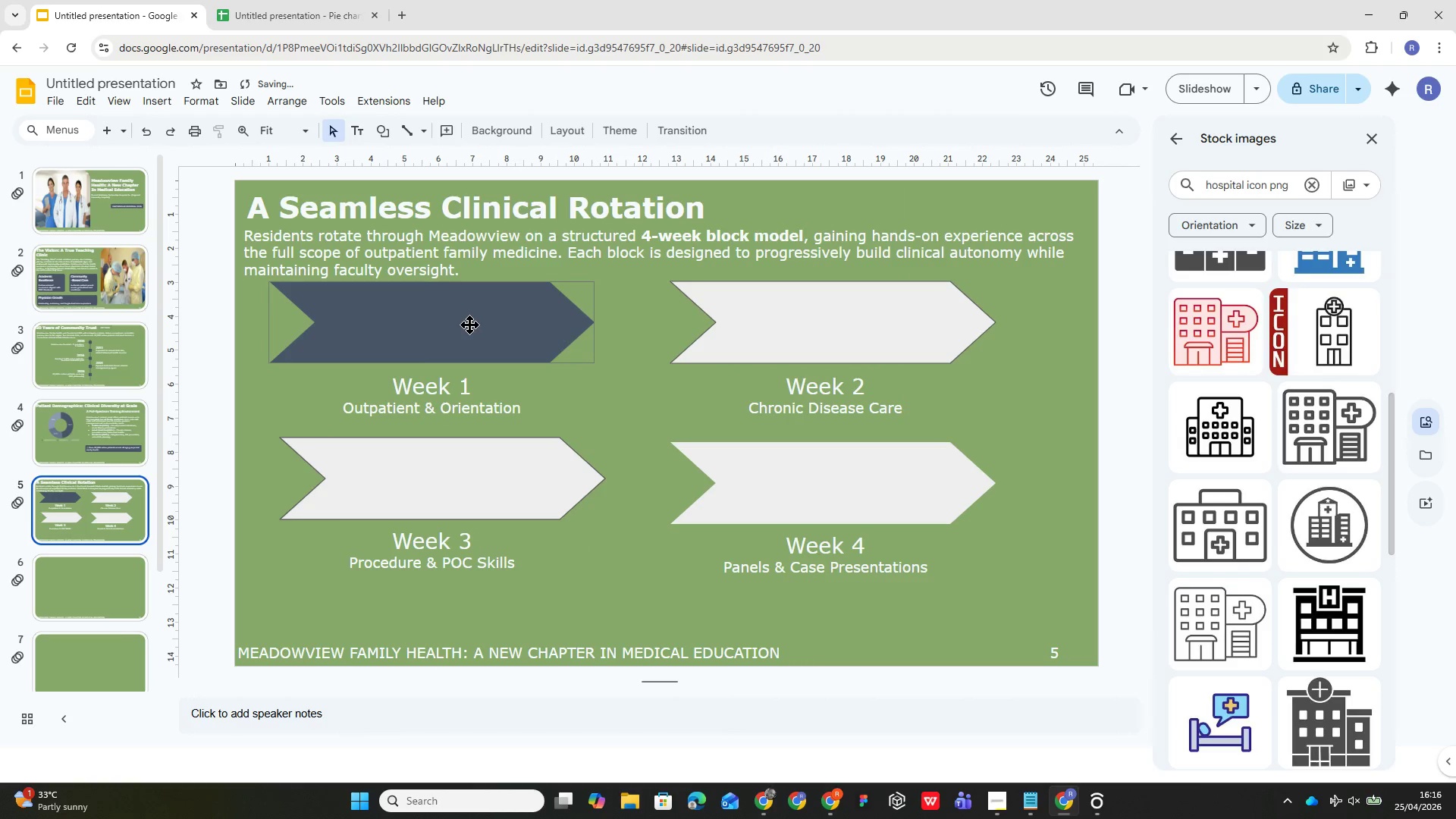 
double_click([469, 324])
 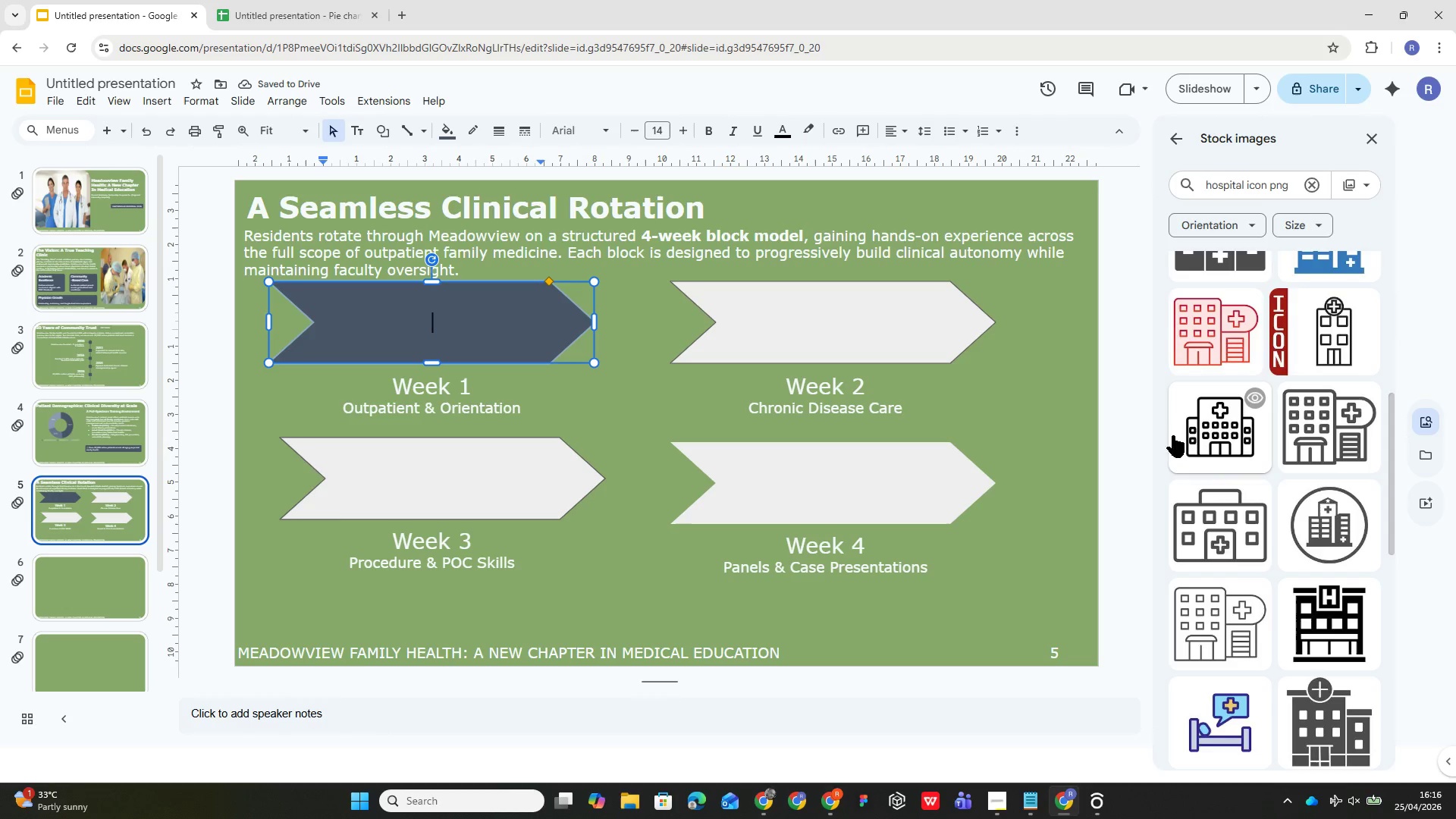 
left_click([1193, 427])
 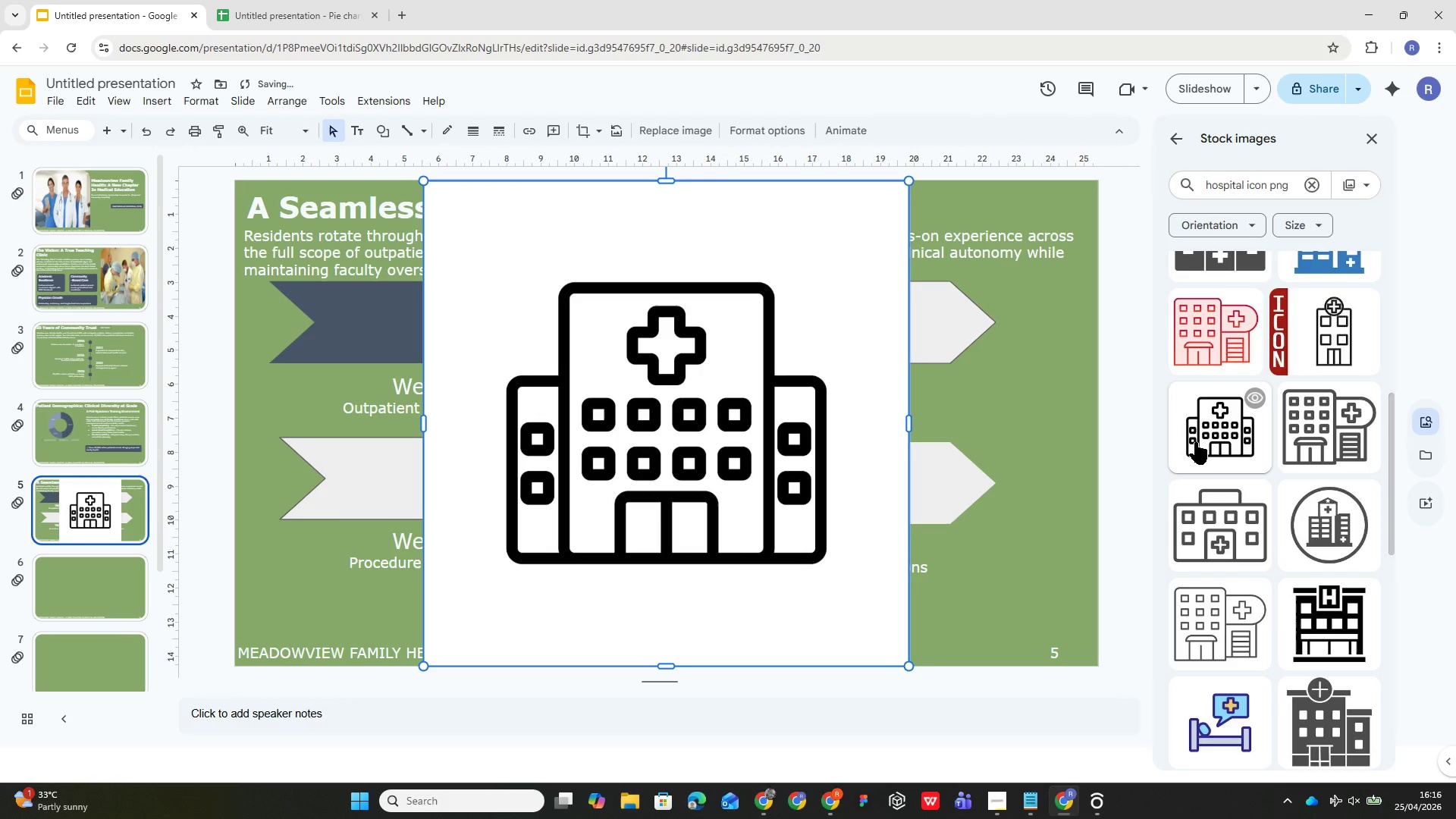 
key(Delete)
 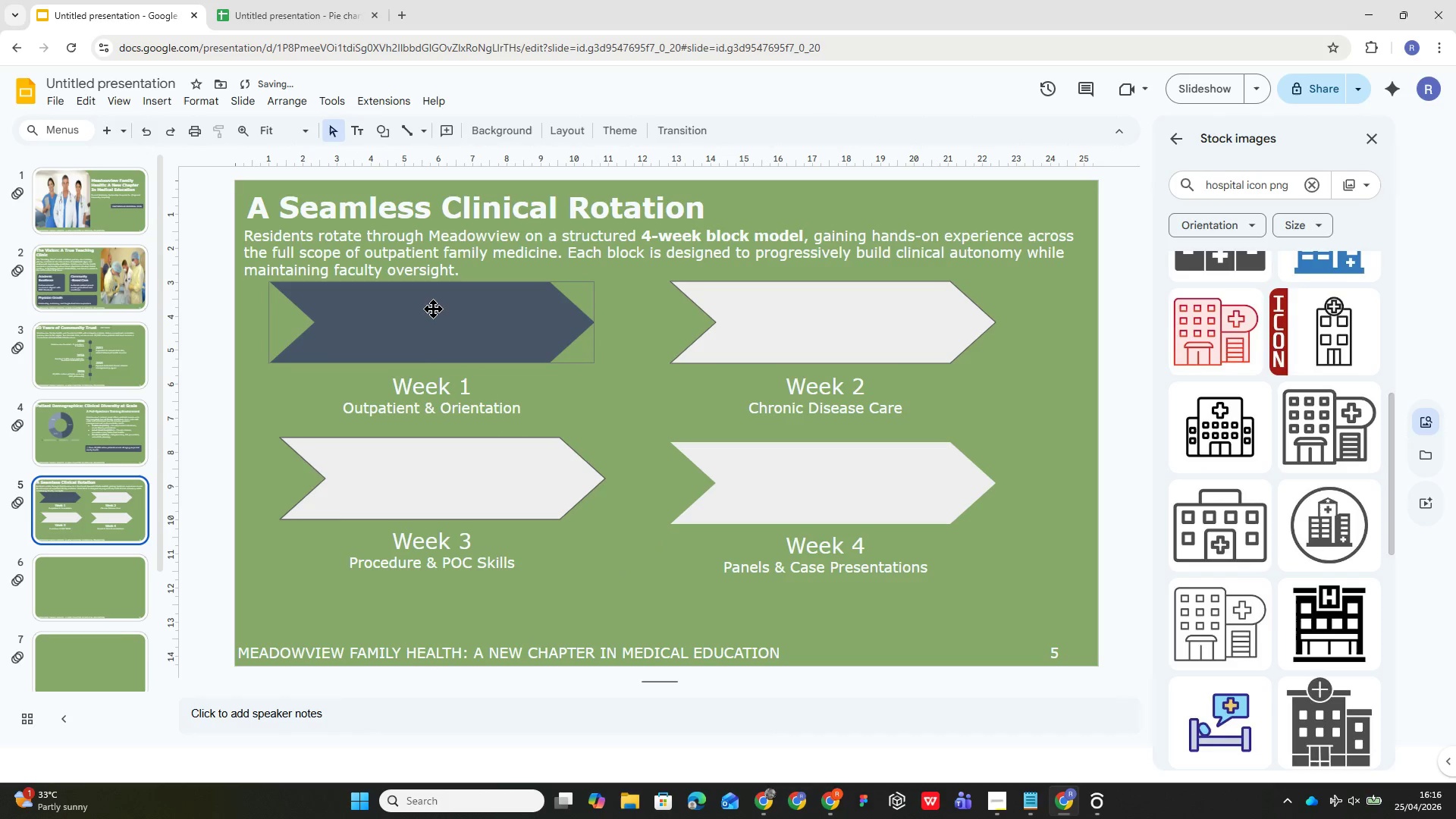 
double_click([433, 308])
 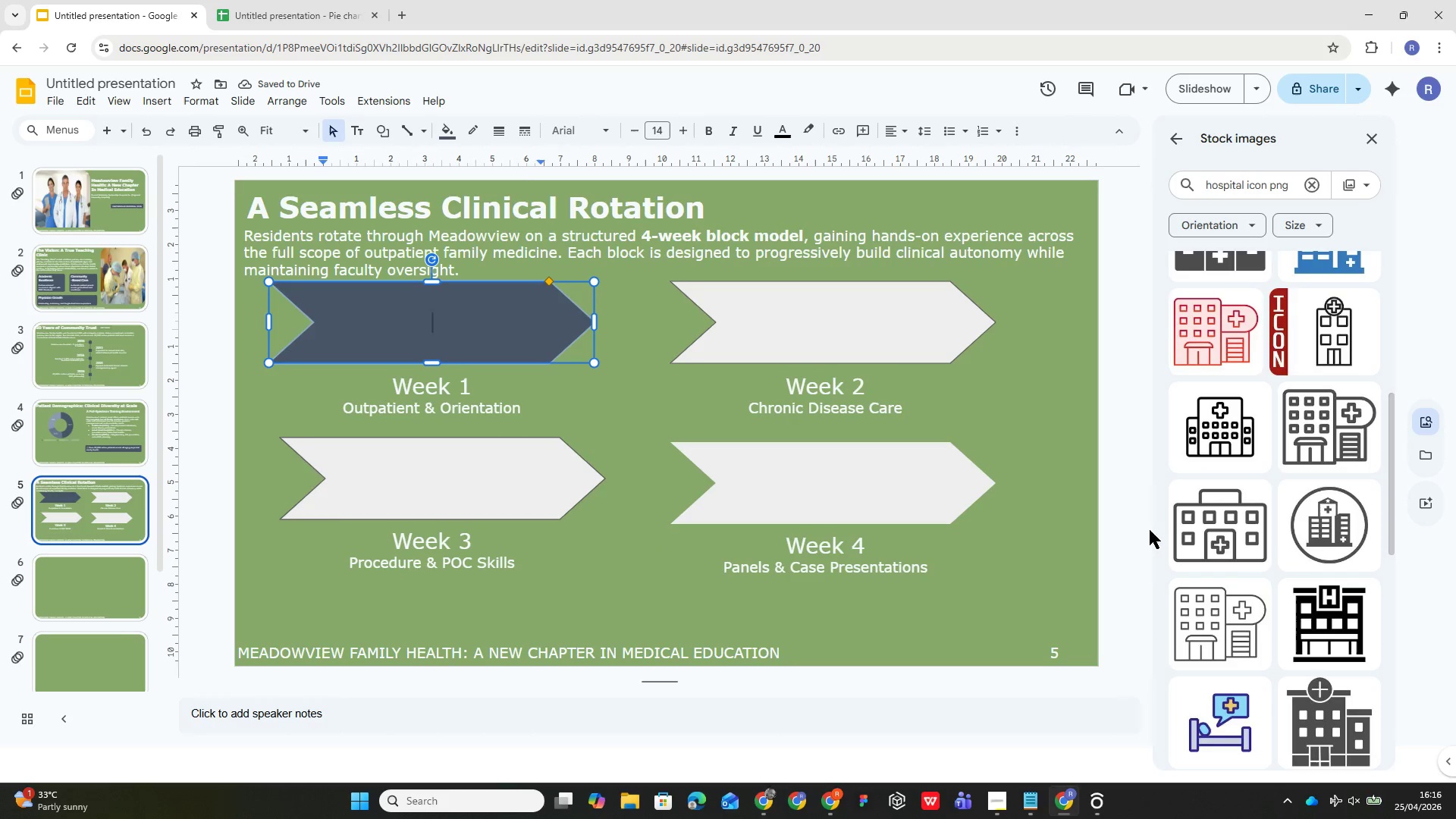 
scroll: coordinate [1250, 561], scroll_direction: down, amount: 7.0
 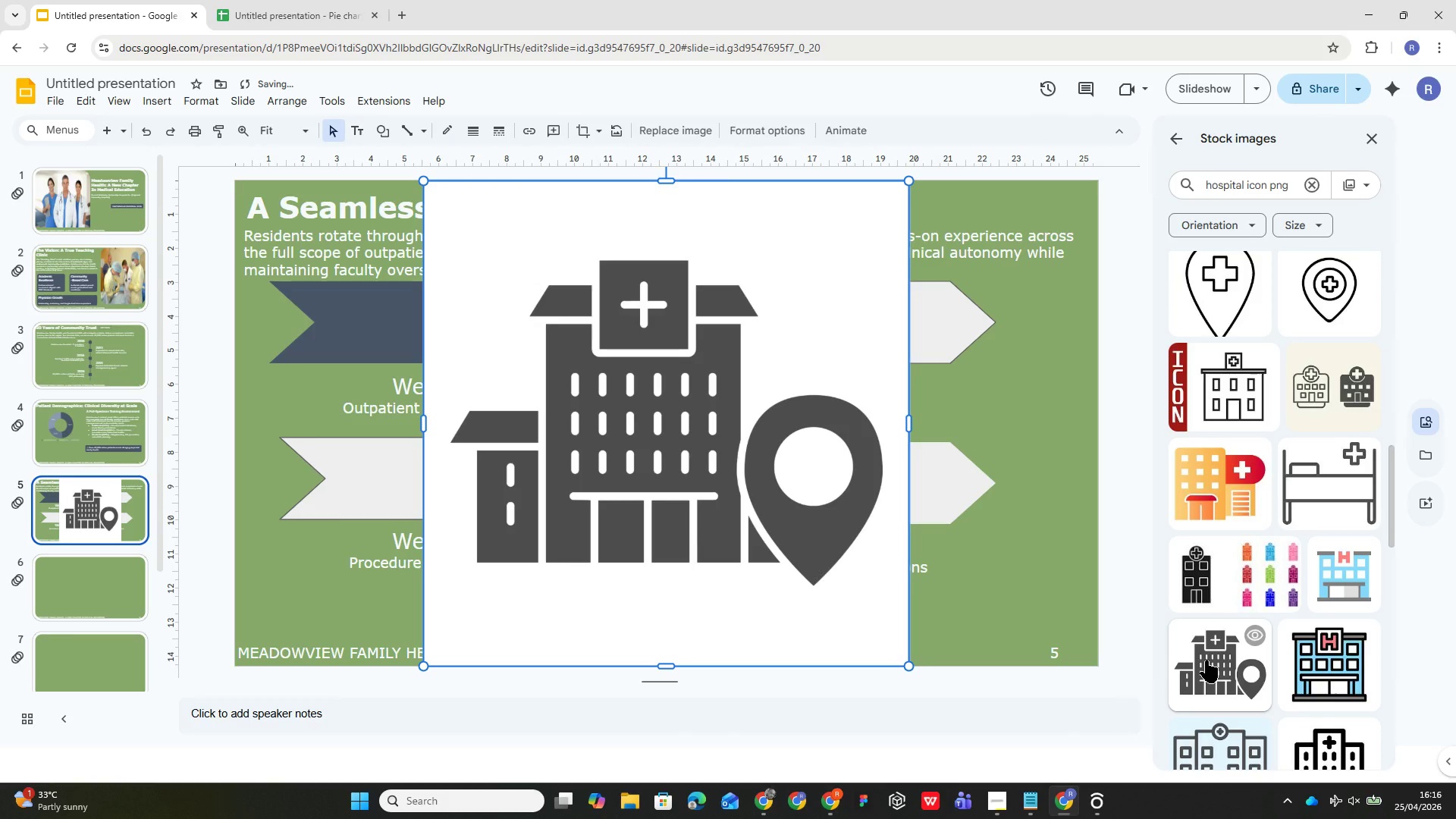 
key(Delete)
 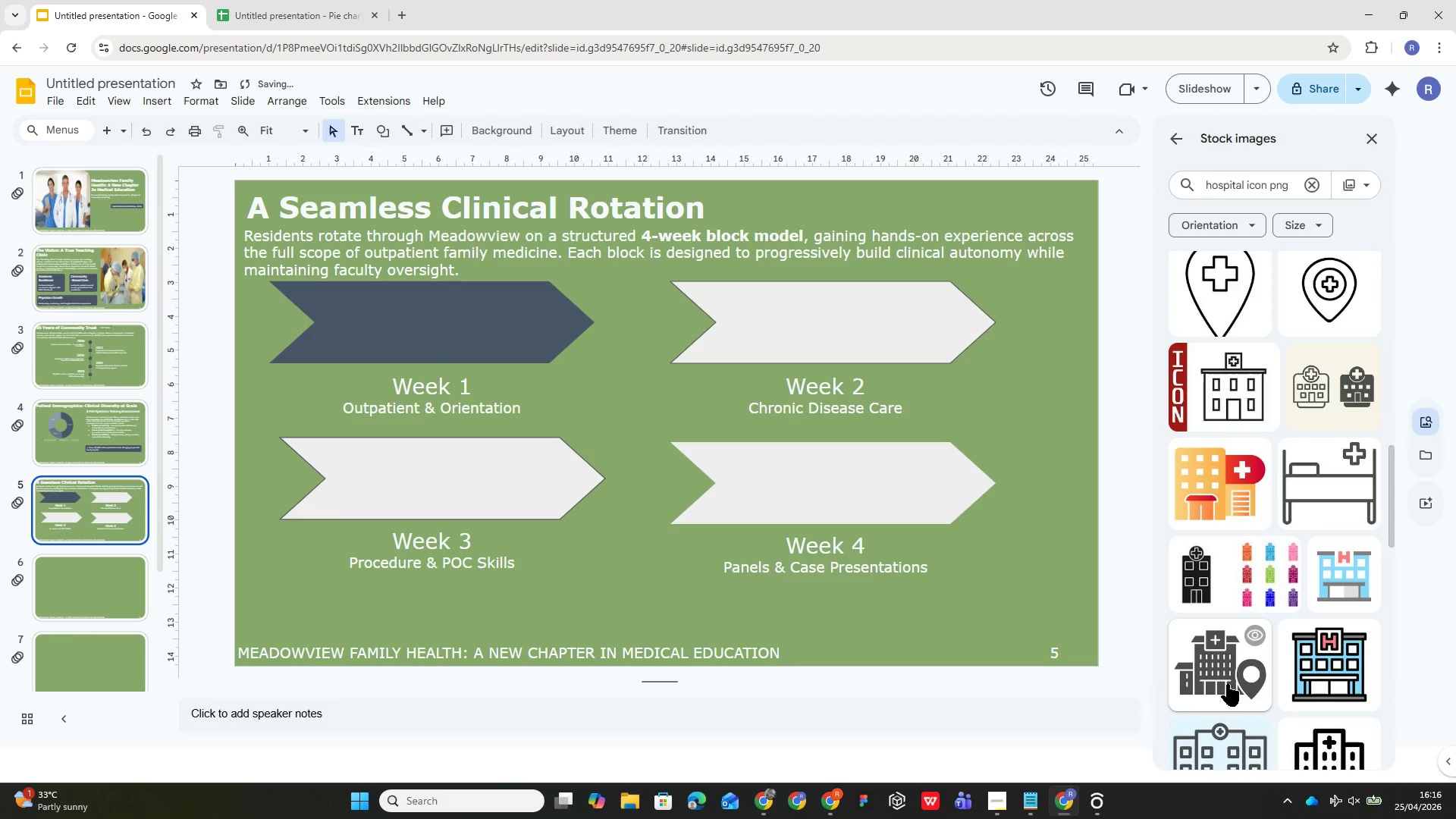 
scroll: coordinate [1236, 666], scroll_direction: down, amount: 17.0
 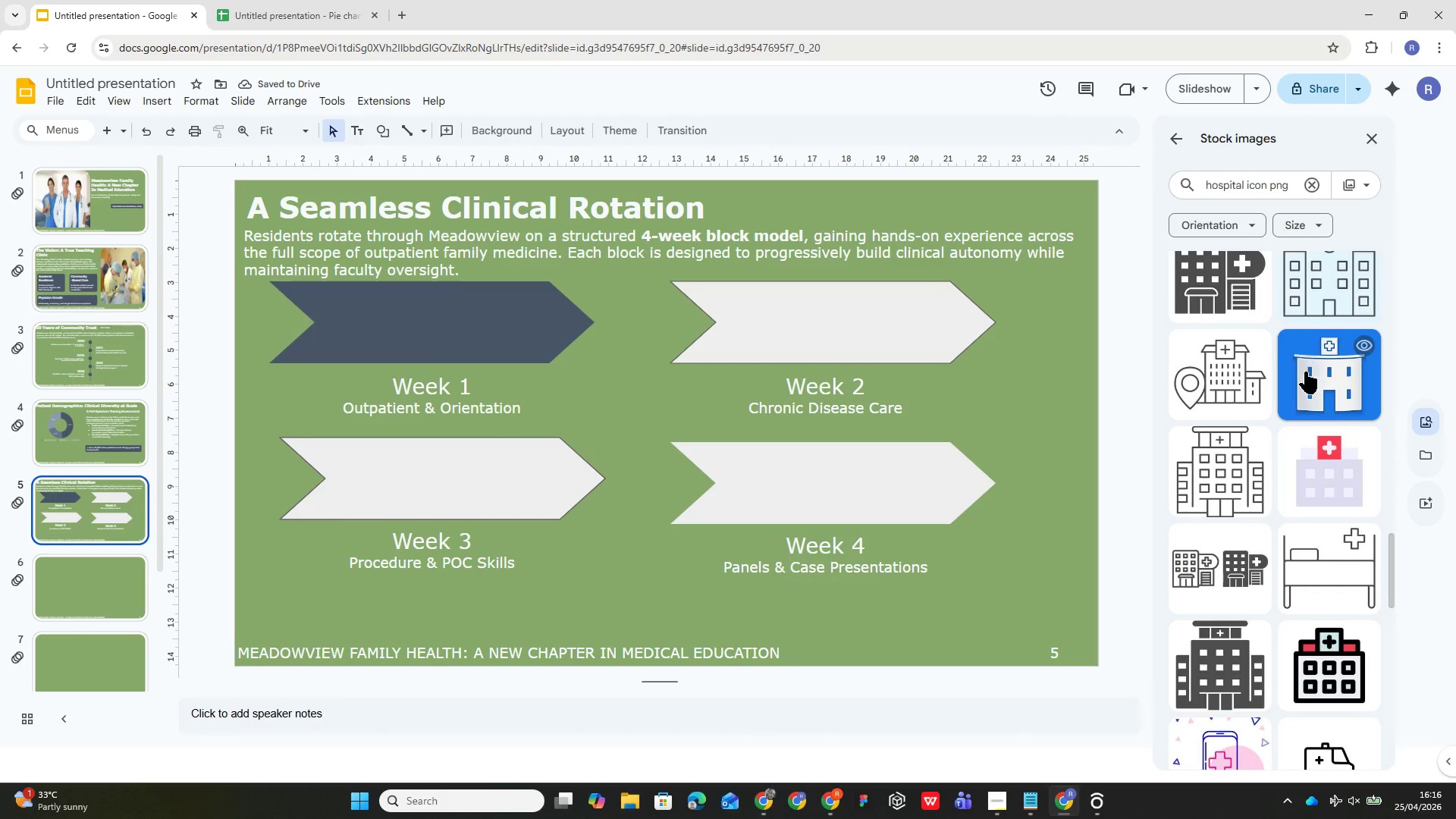 
left_click([1207, 475])
 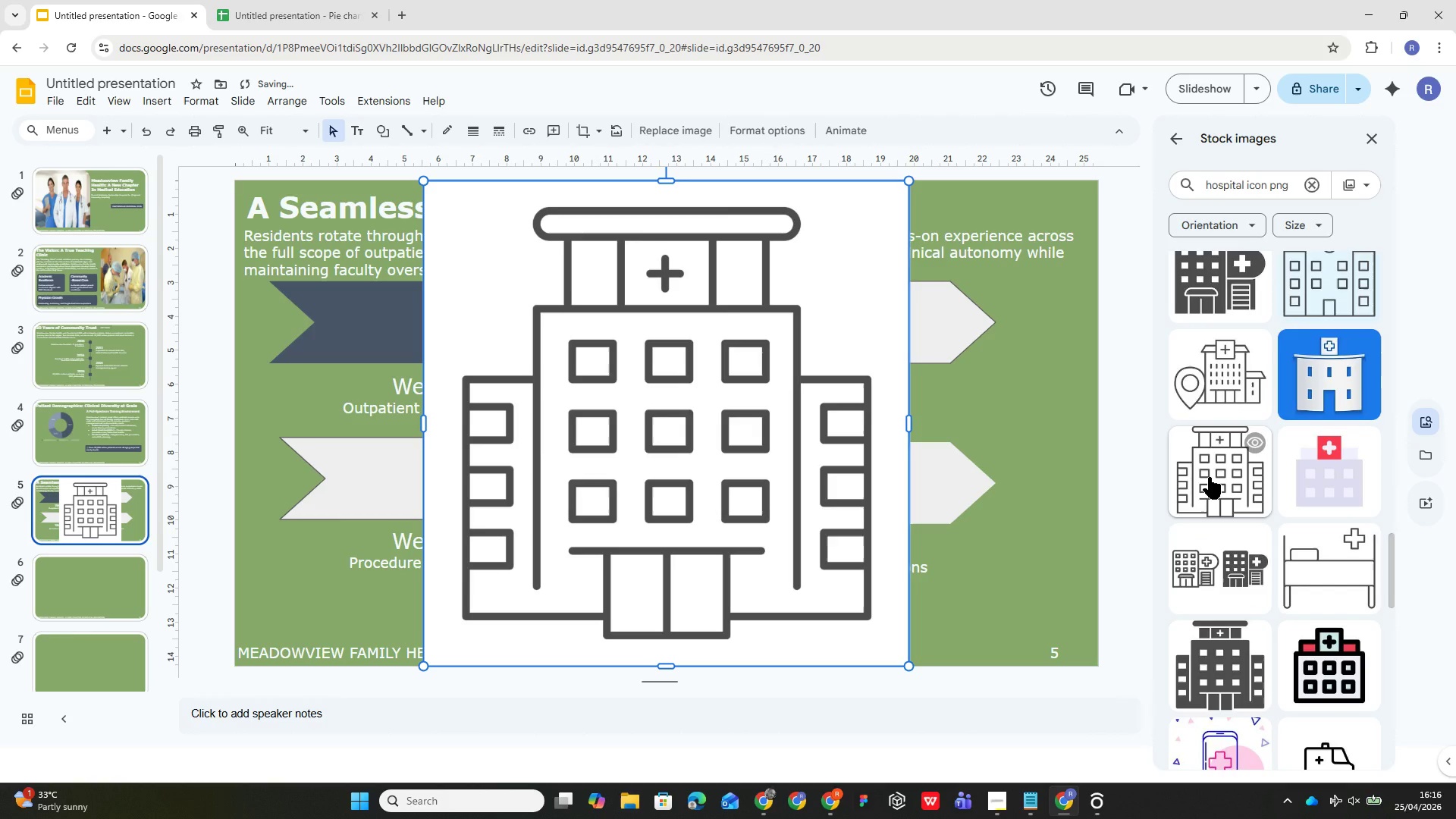 
key(Delete)
 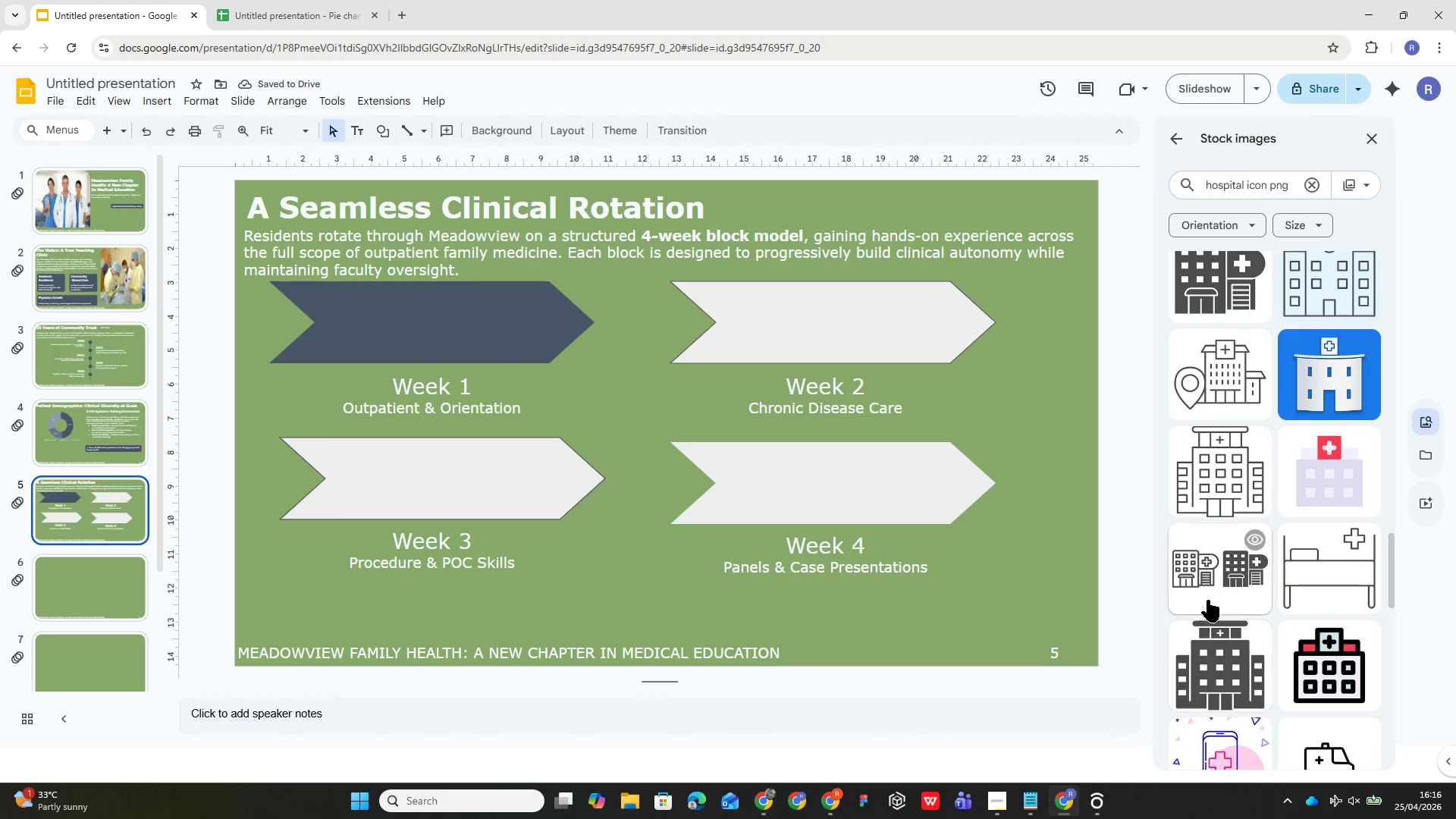 
scroll: coordinate [1241, 594], scroll_direction: down, amount: 8.0
 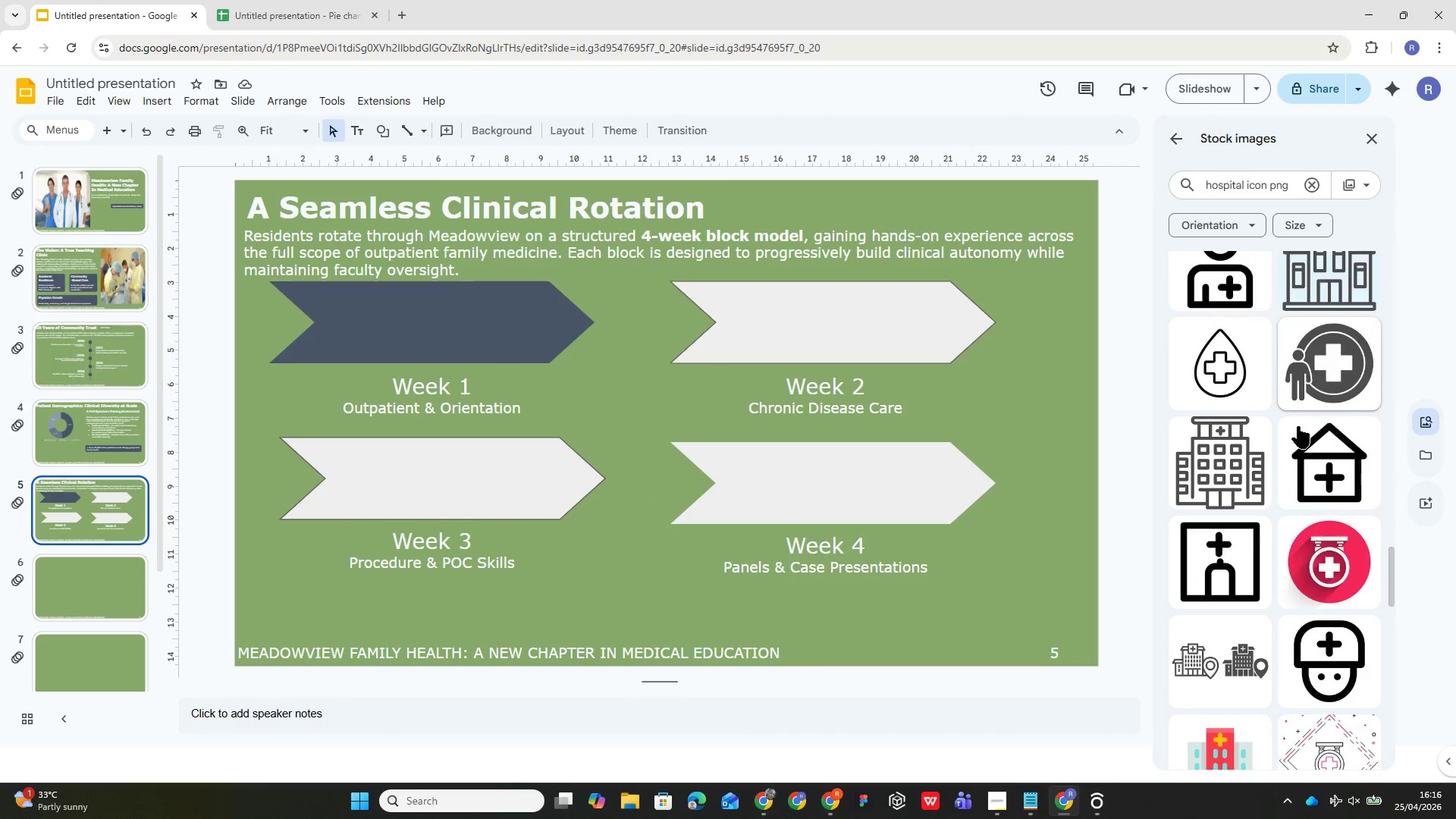 
left_click([1228, 460])
 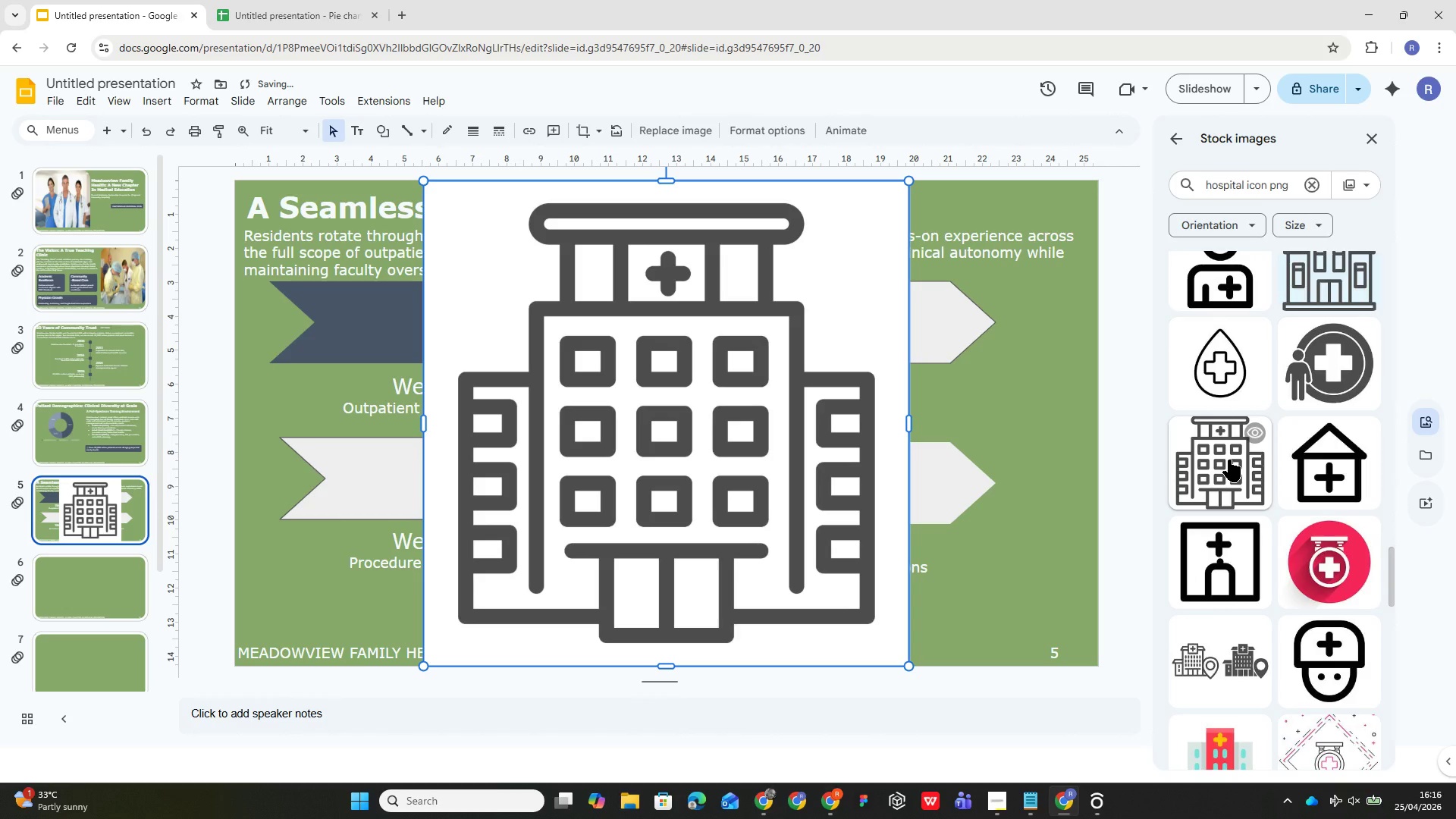 
key(Delete)
 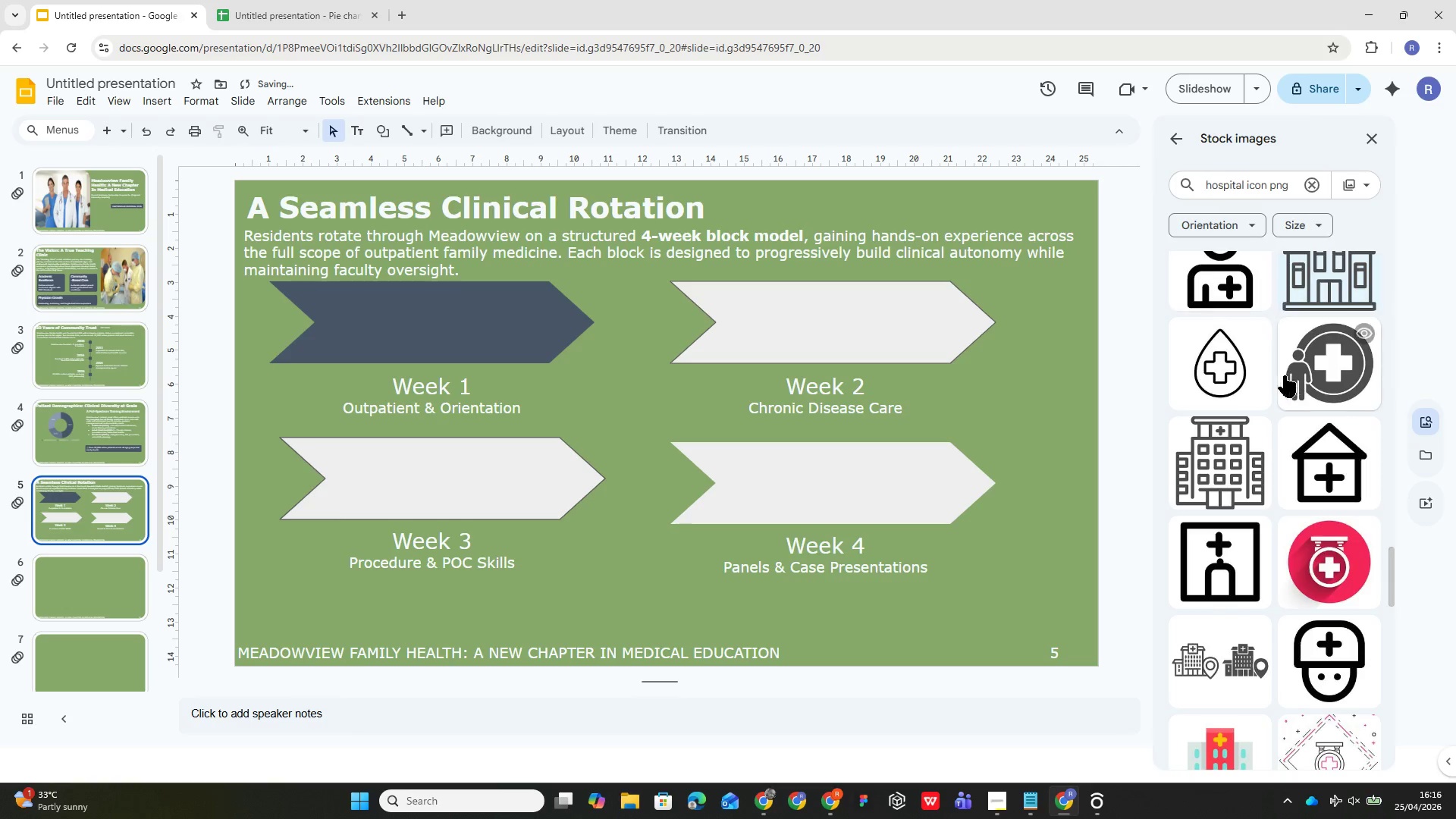 
scroll: coordinate [1230, 445], scroll_direction: down, amount: 9.0
 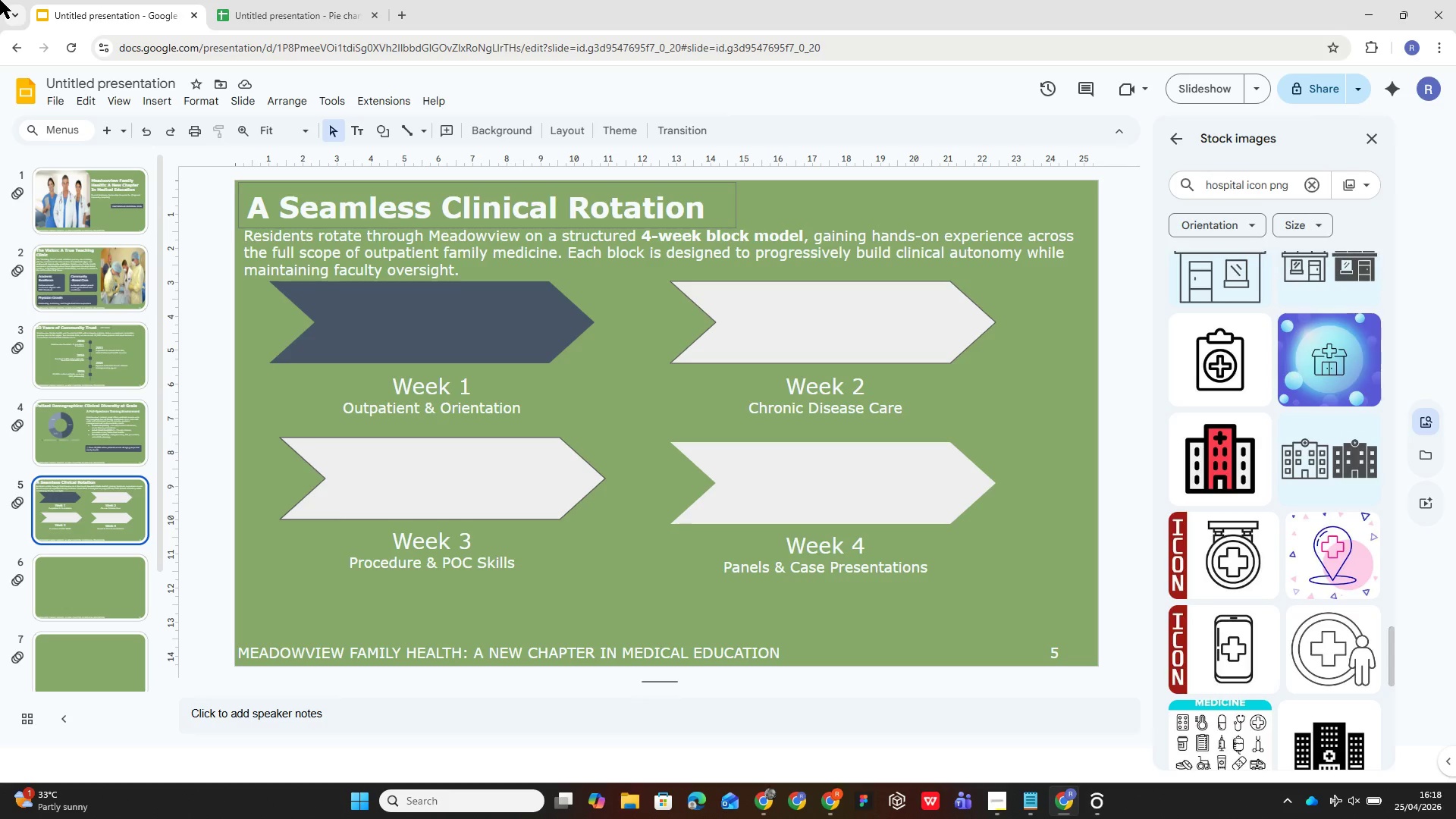 
wait(86.16)
 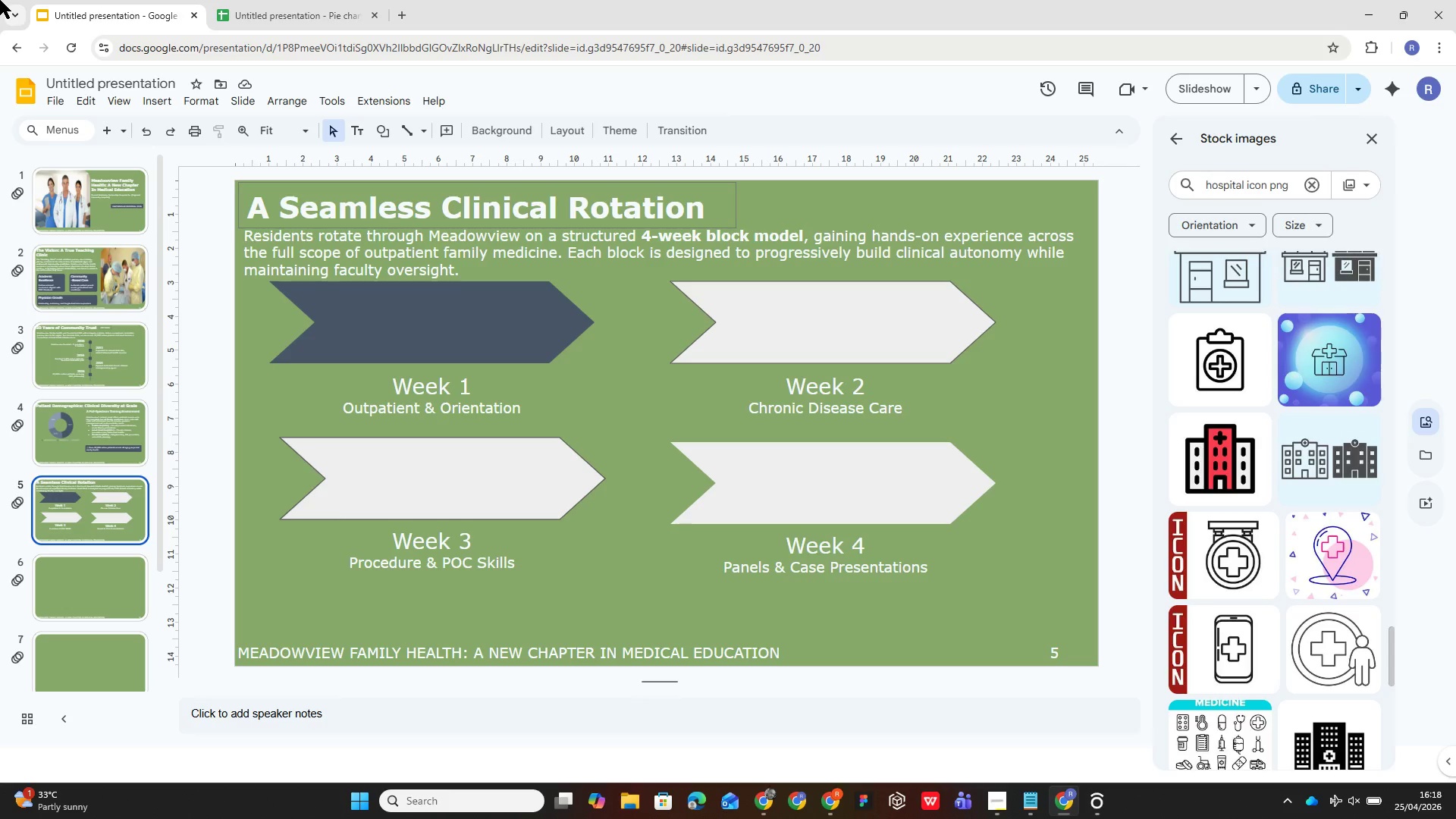 
scroll: coordinate [1316, 488], scroll_direction: down, amount: 21.0
 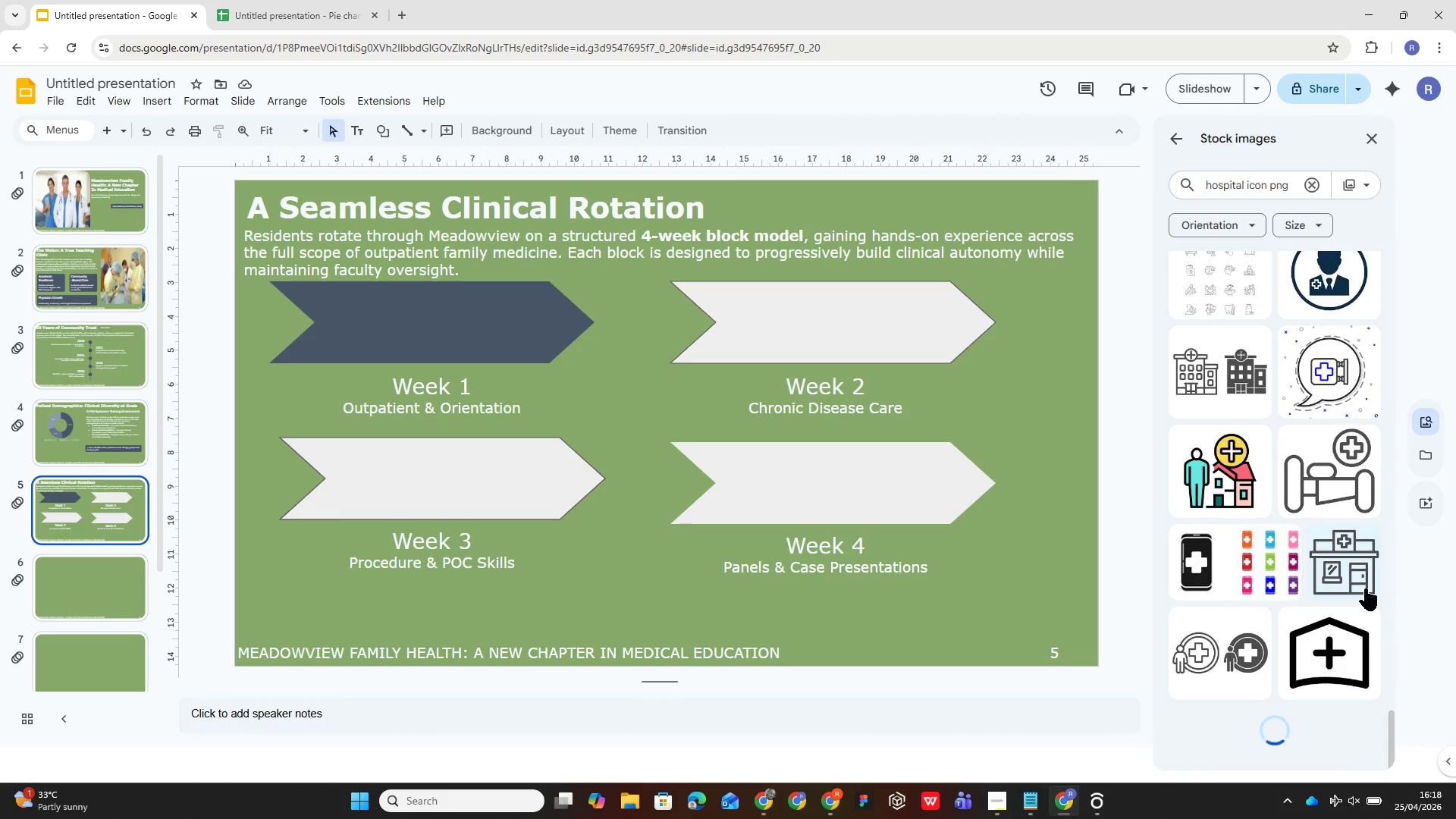 
left_click([1353, 575])
 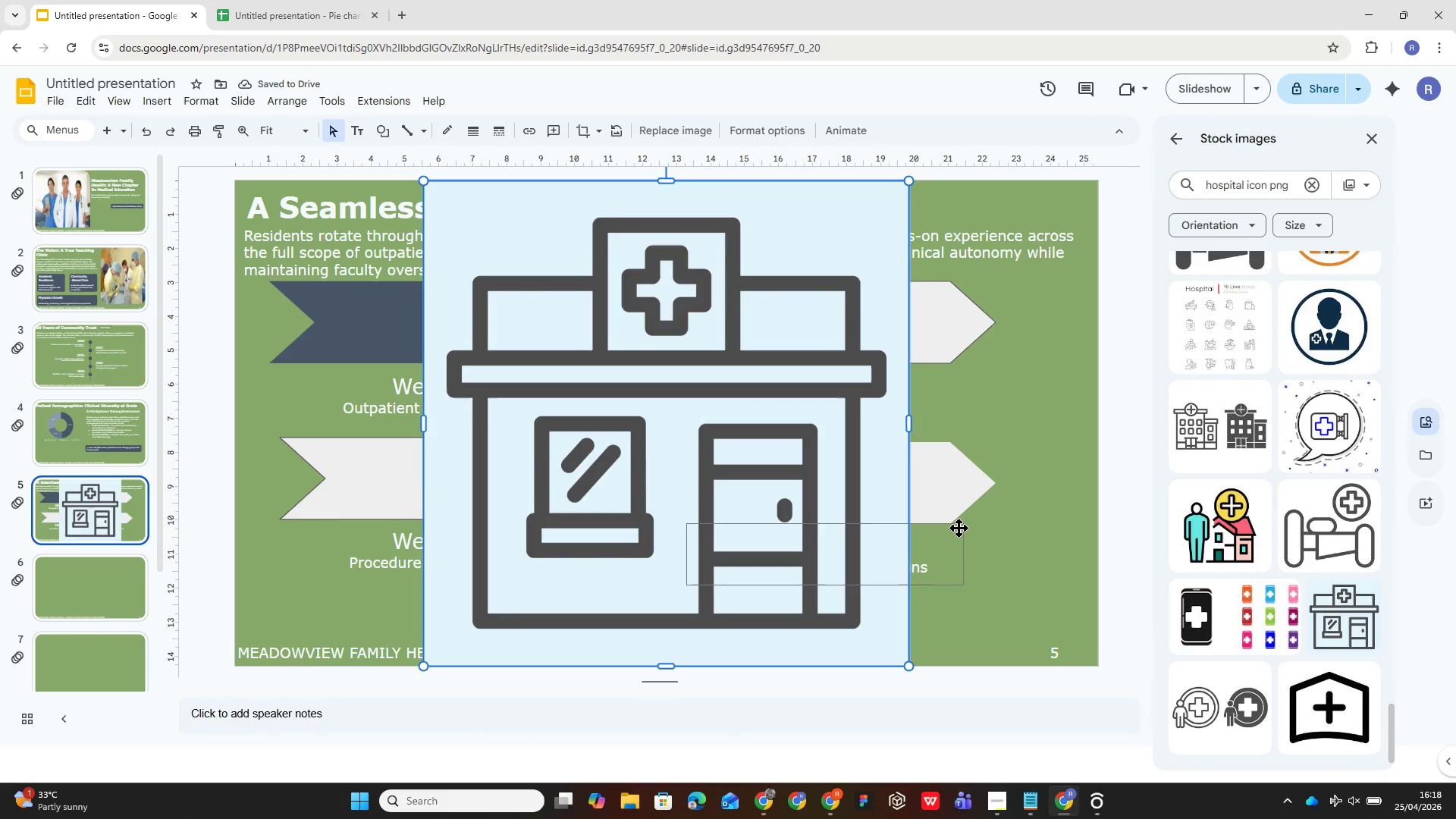 
key(Delete)
 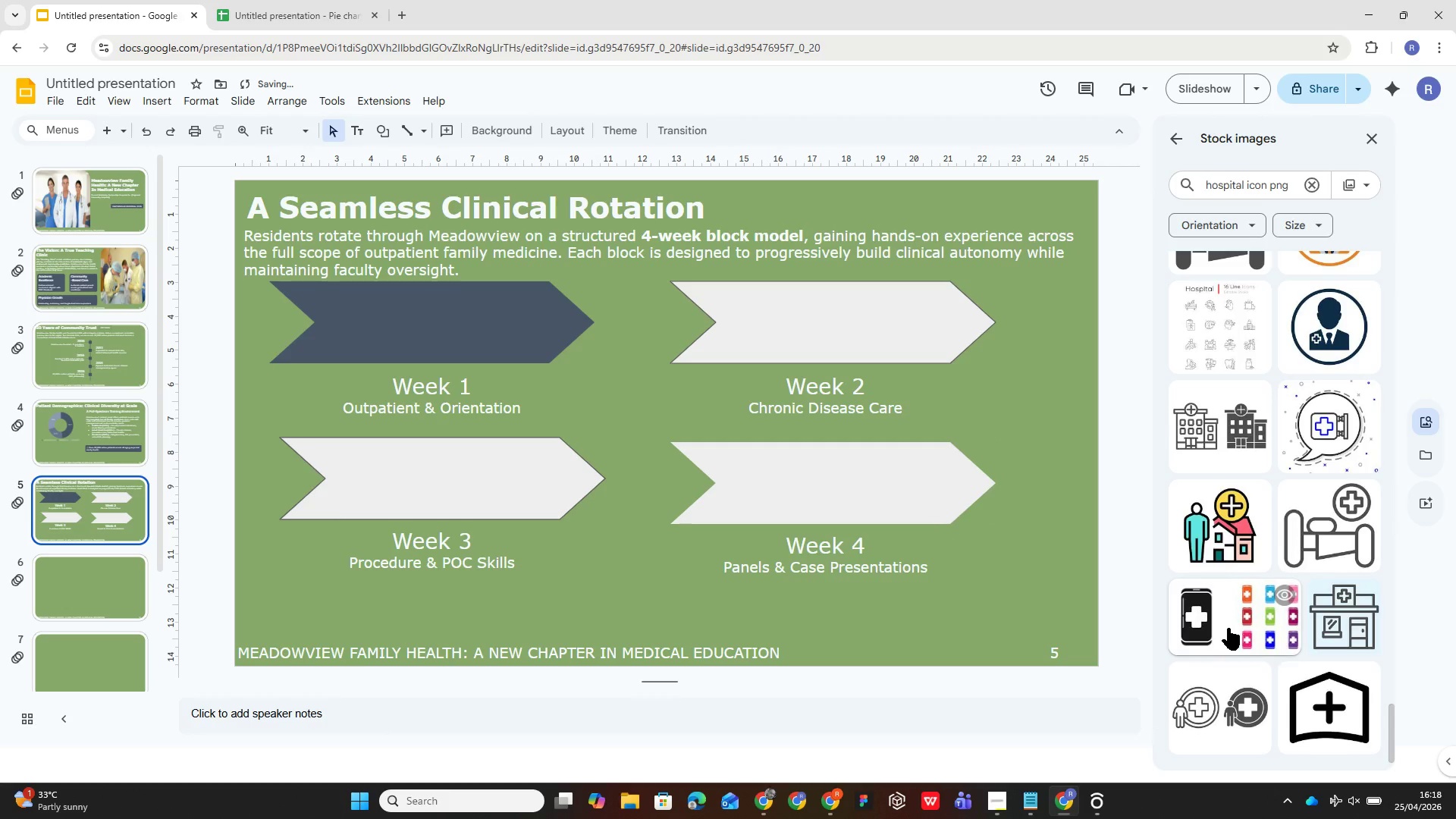 
scroll: coordinate [1233, 628], scroll_direction: down, amount: 10.0
 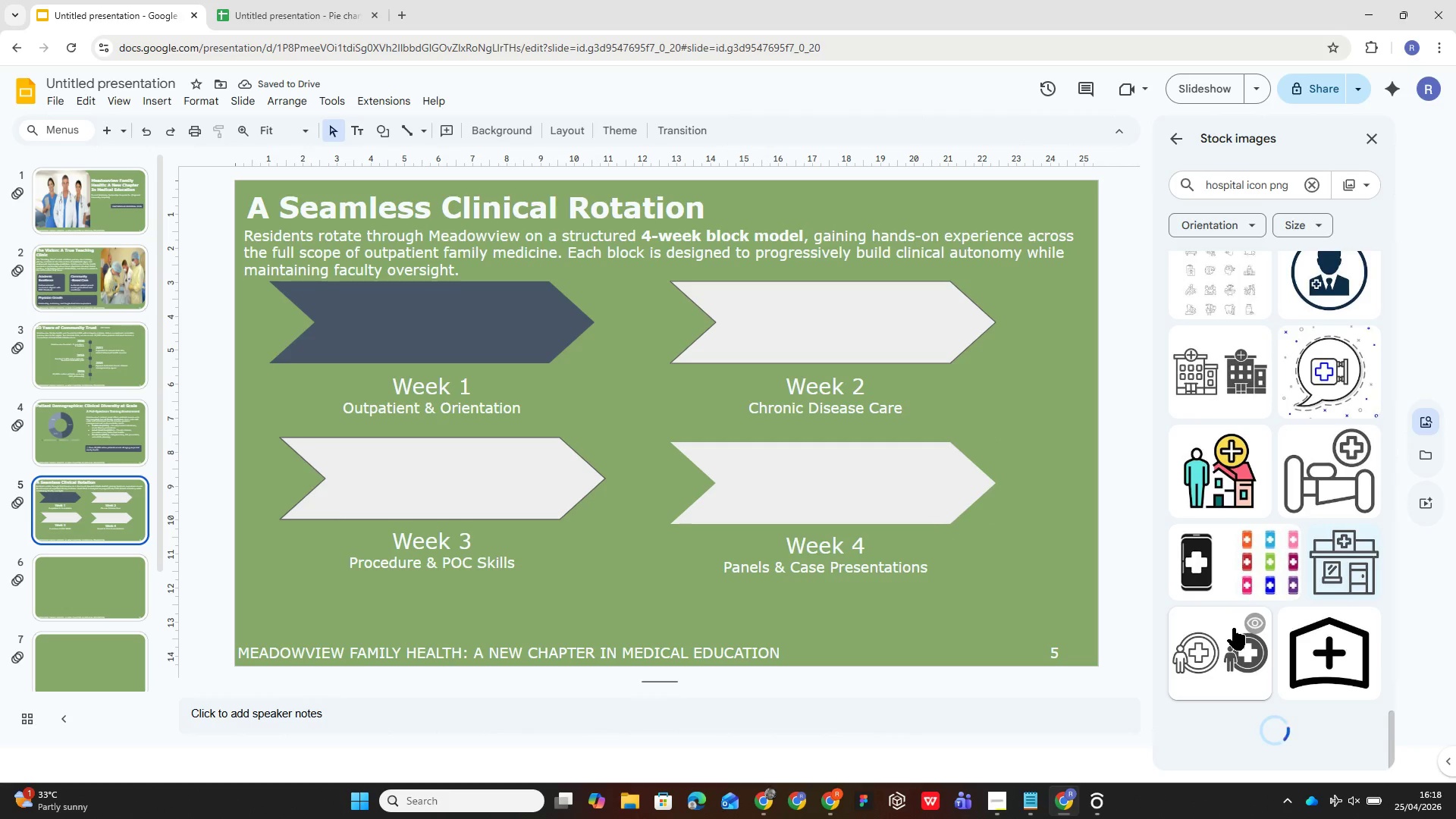 
scroll: coordinate [1234, 617], scroll_direction: up, amount: 15.0
 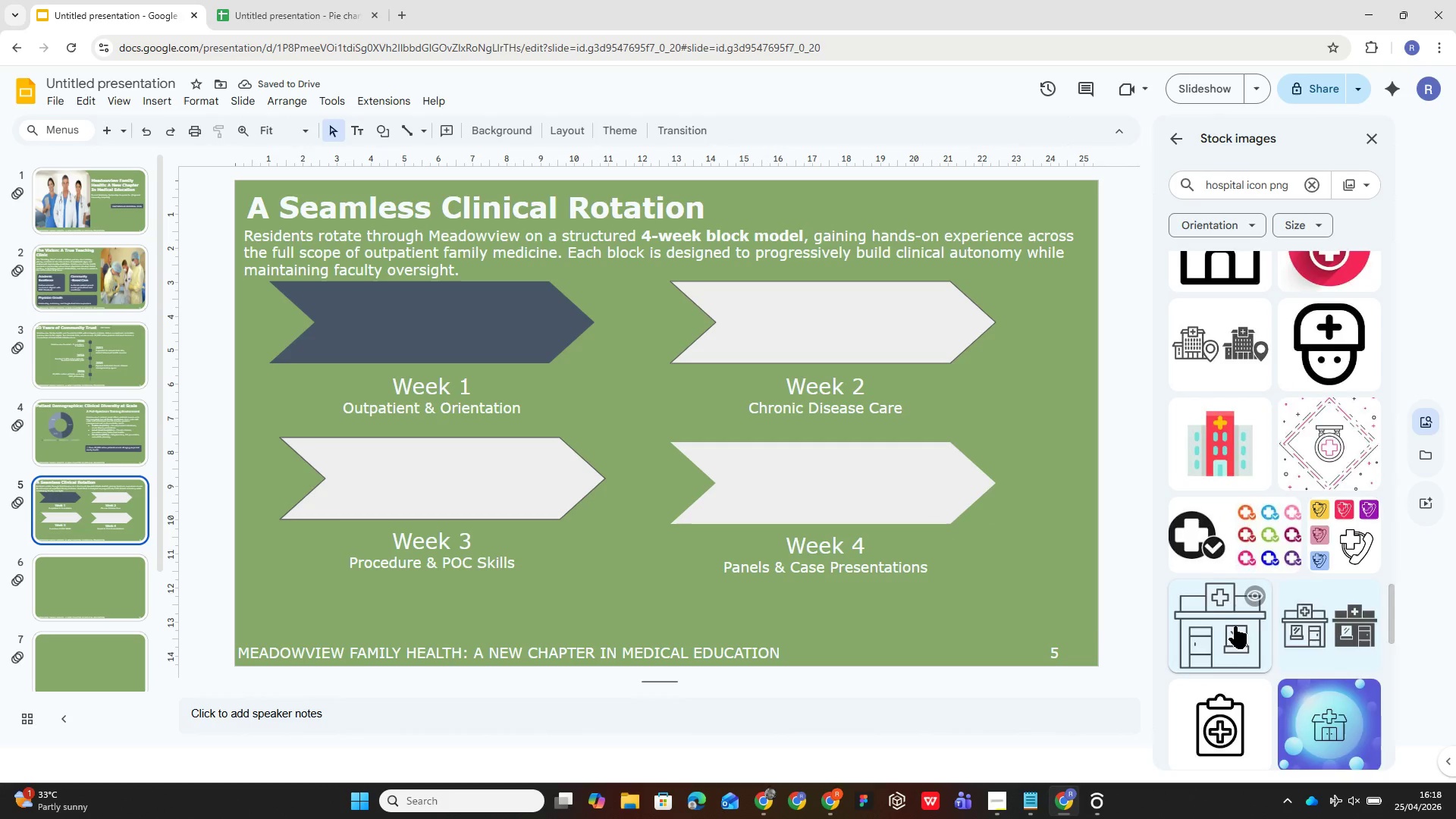 
scroll: coordinate [1235, 626], scroll_direction: down, amount: 6.0
 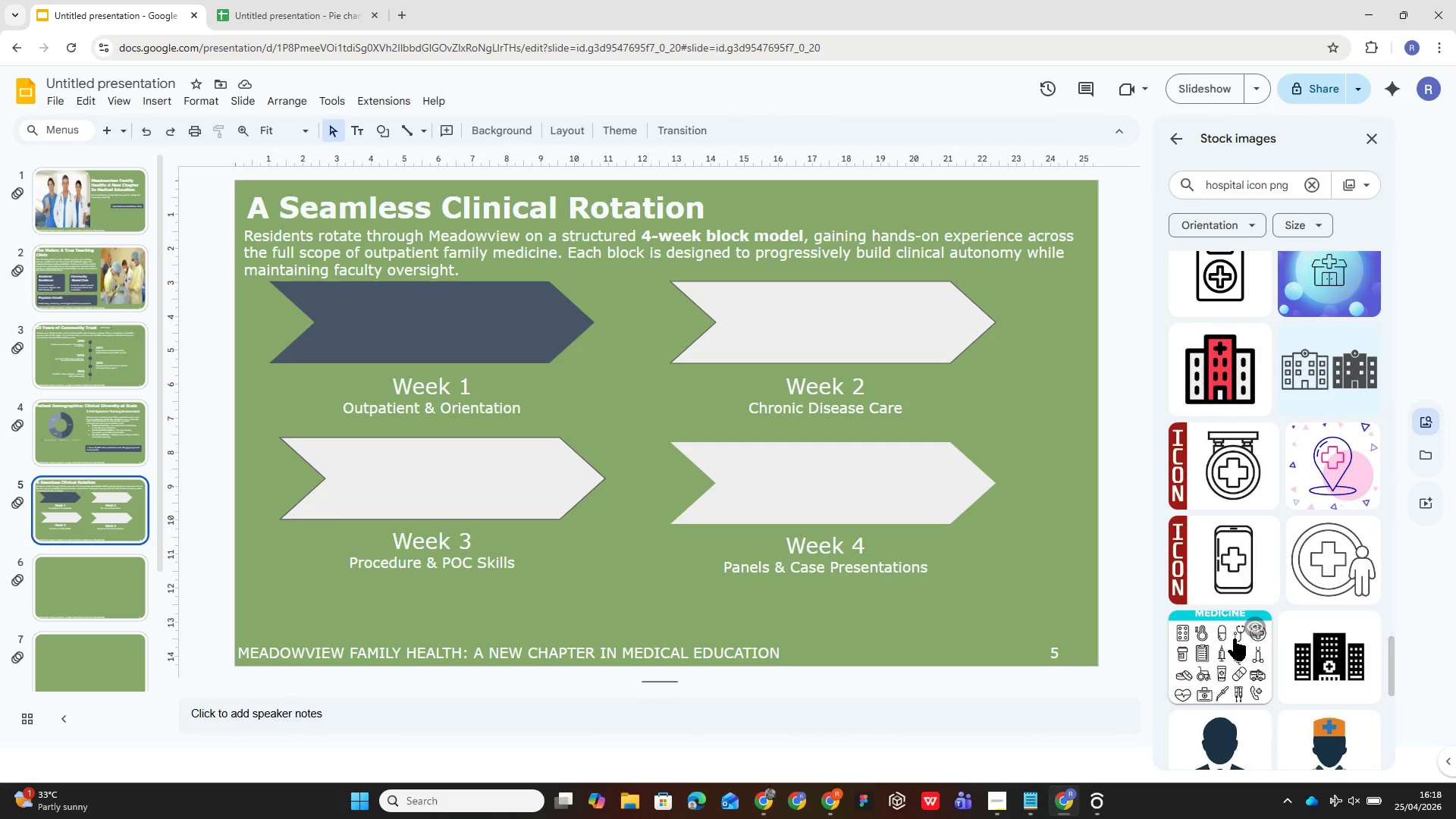 
scroll: coordinate [1258, 536], scroll_direction: up, amount: 12.0
 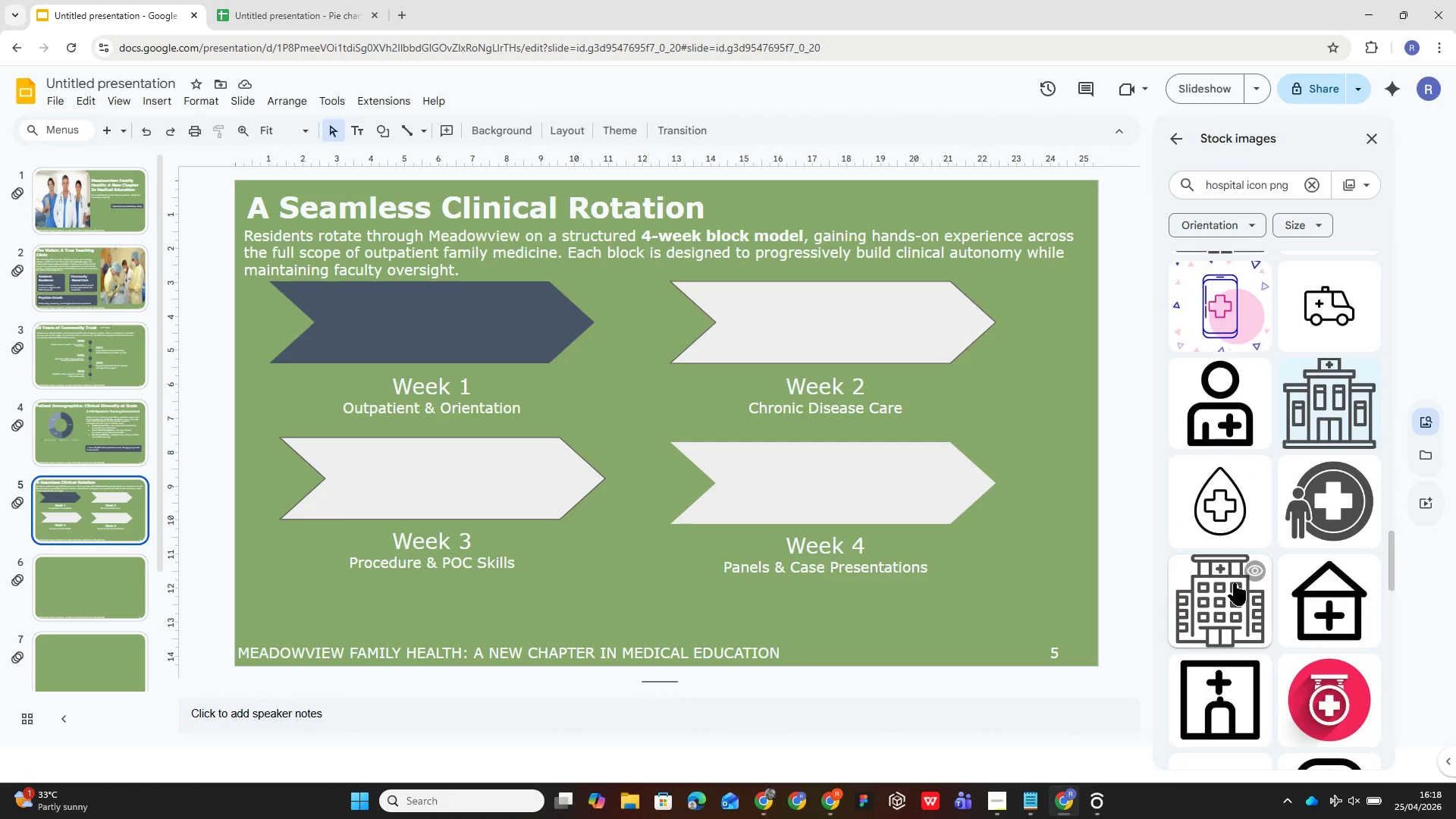 
left_click([1236, 583])
 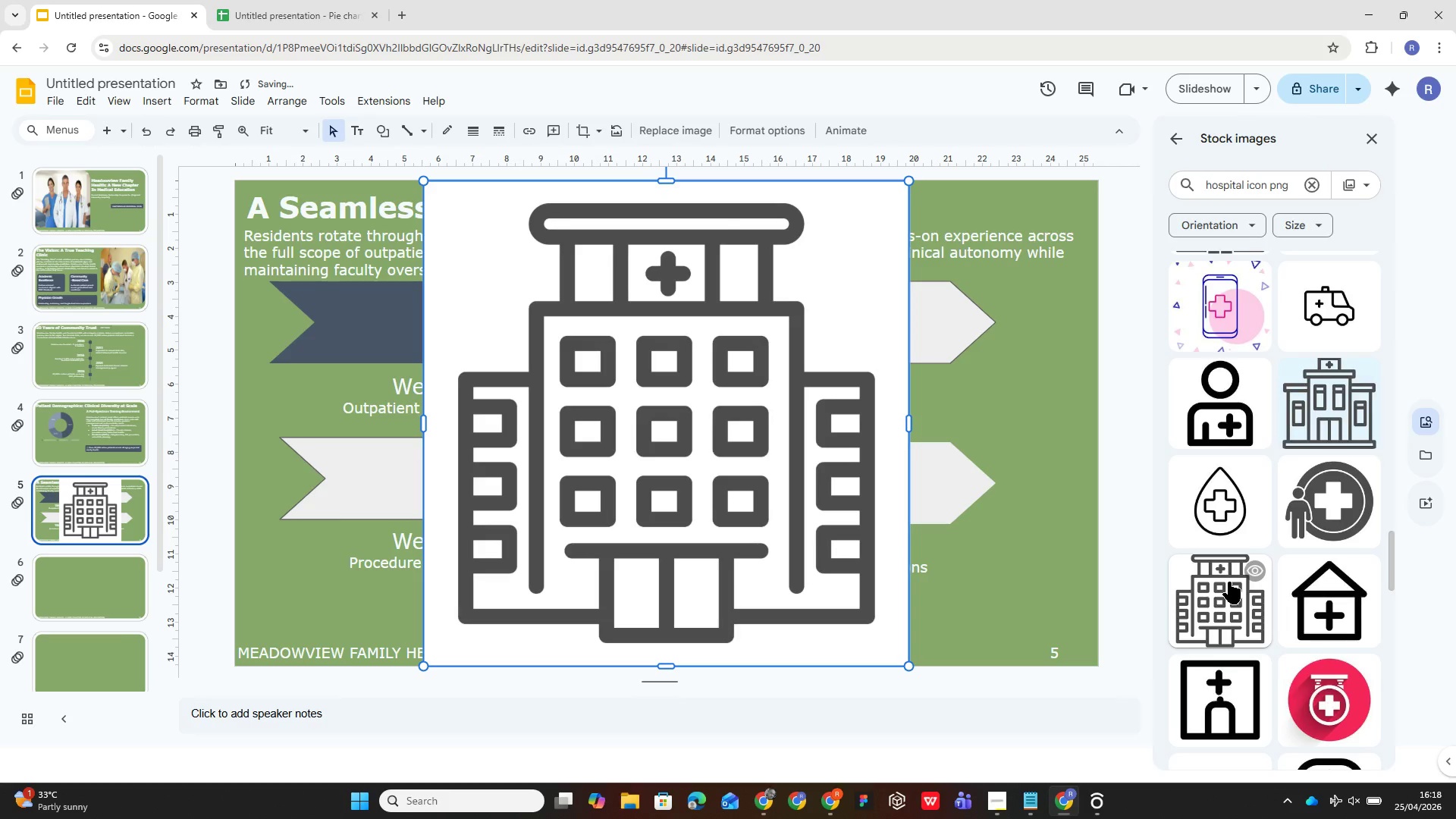 
key(Delete)
 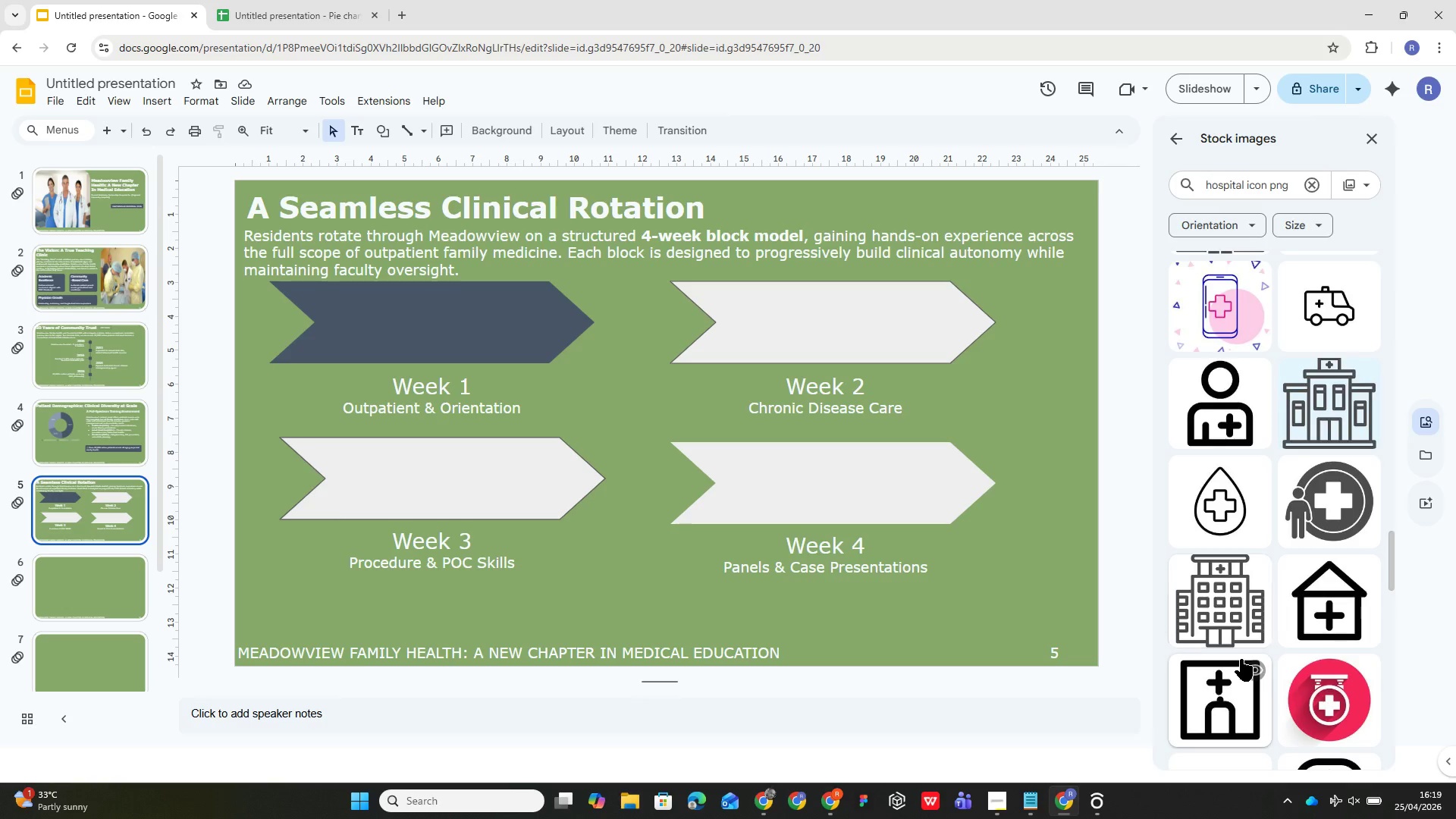 
wait(35.08)
 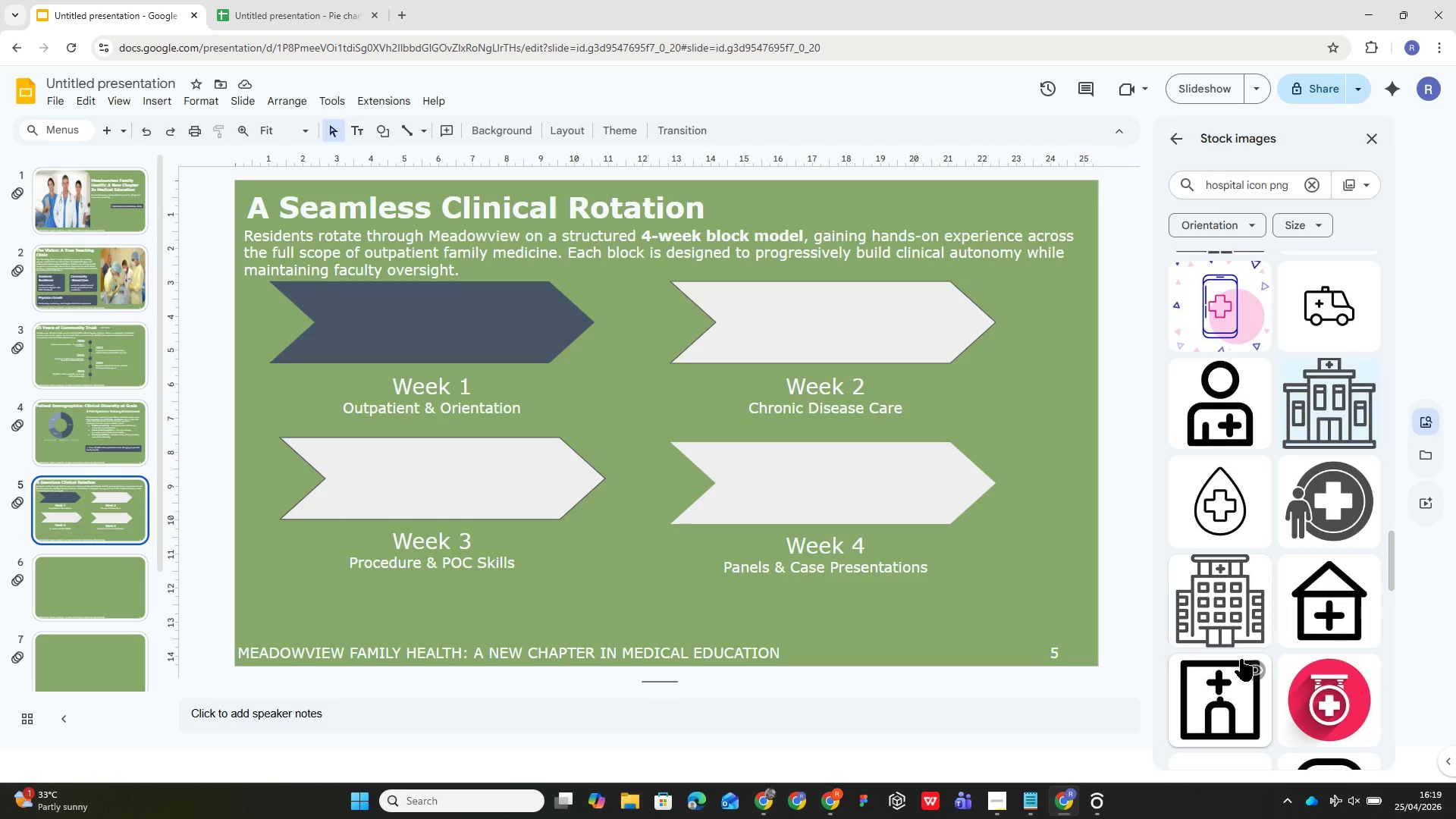 
scroll: coordinate [1306, 446], scroll_direction: up, amount: 62.0
 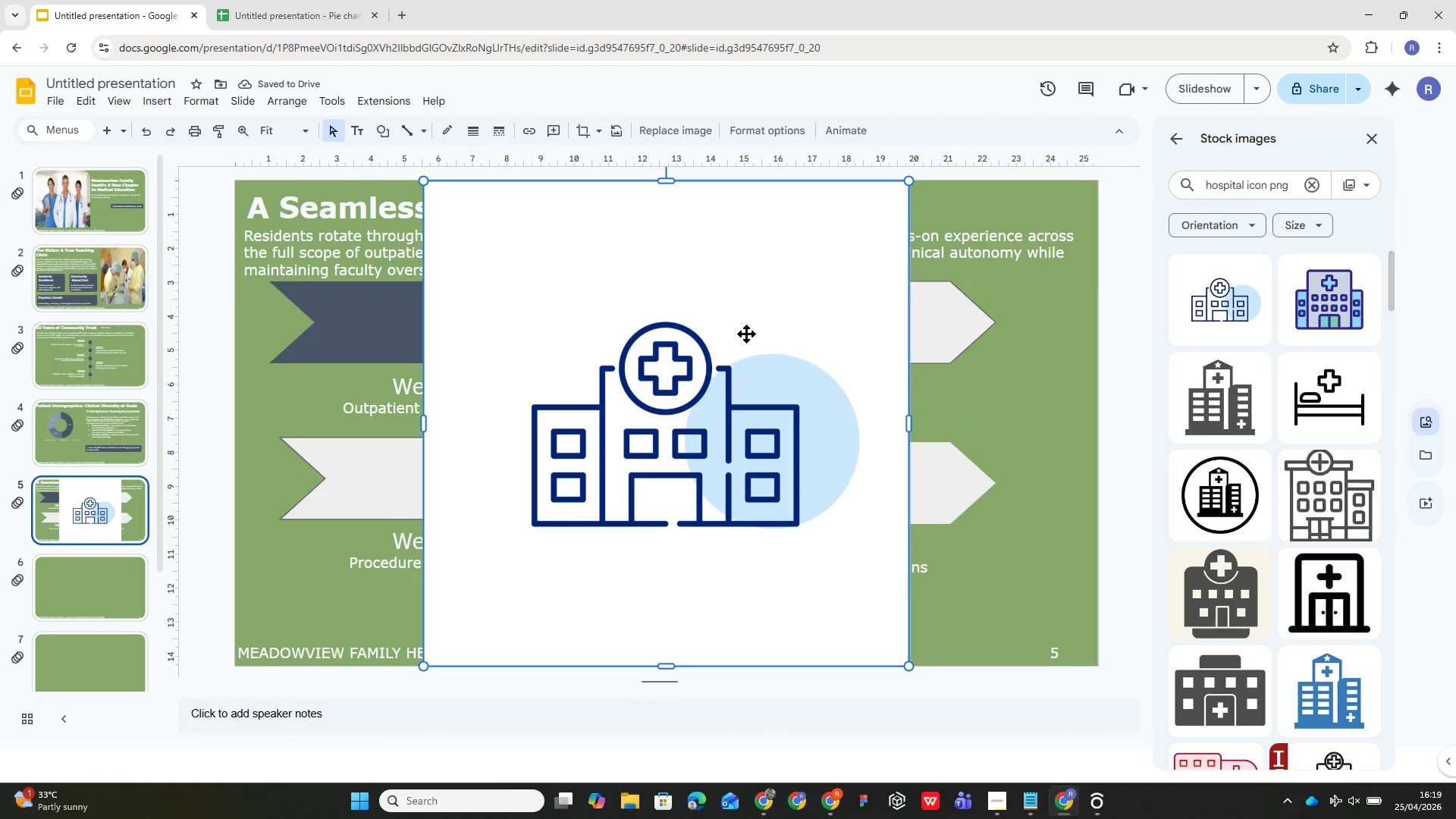 
wait(10.2)
 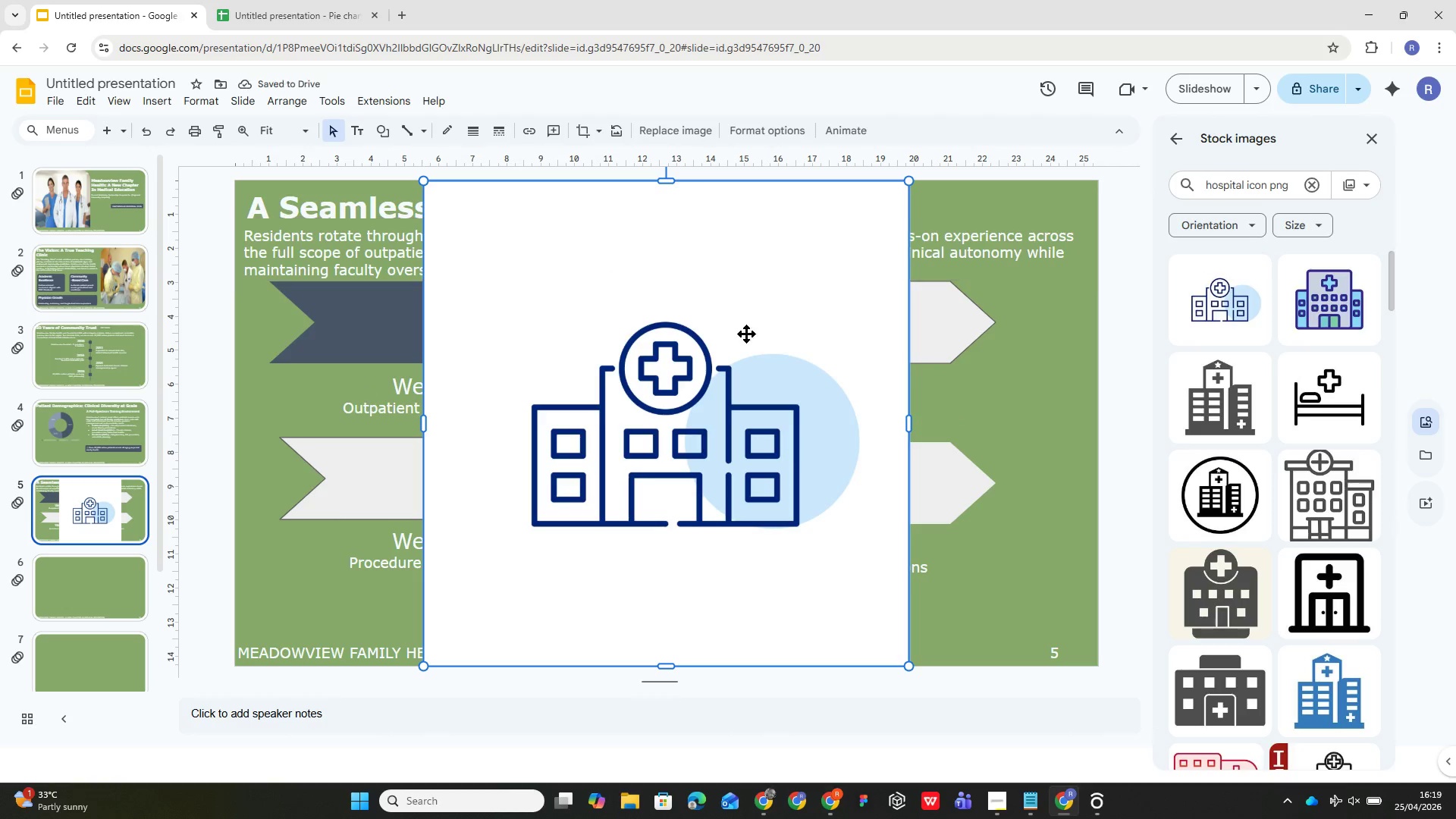 
key(Delete)
 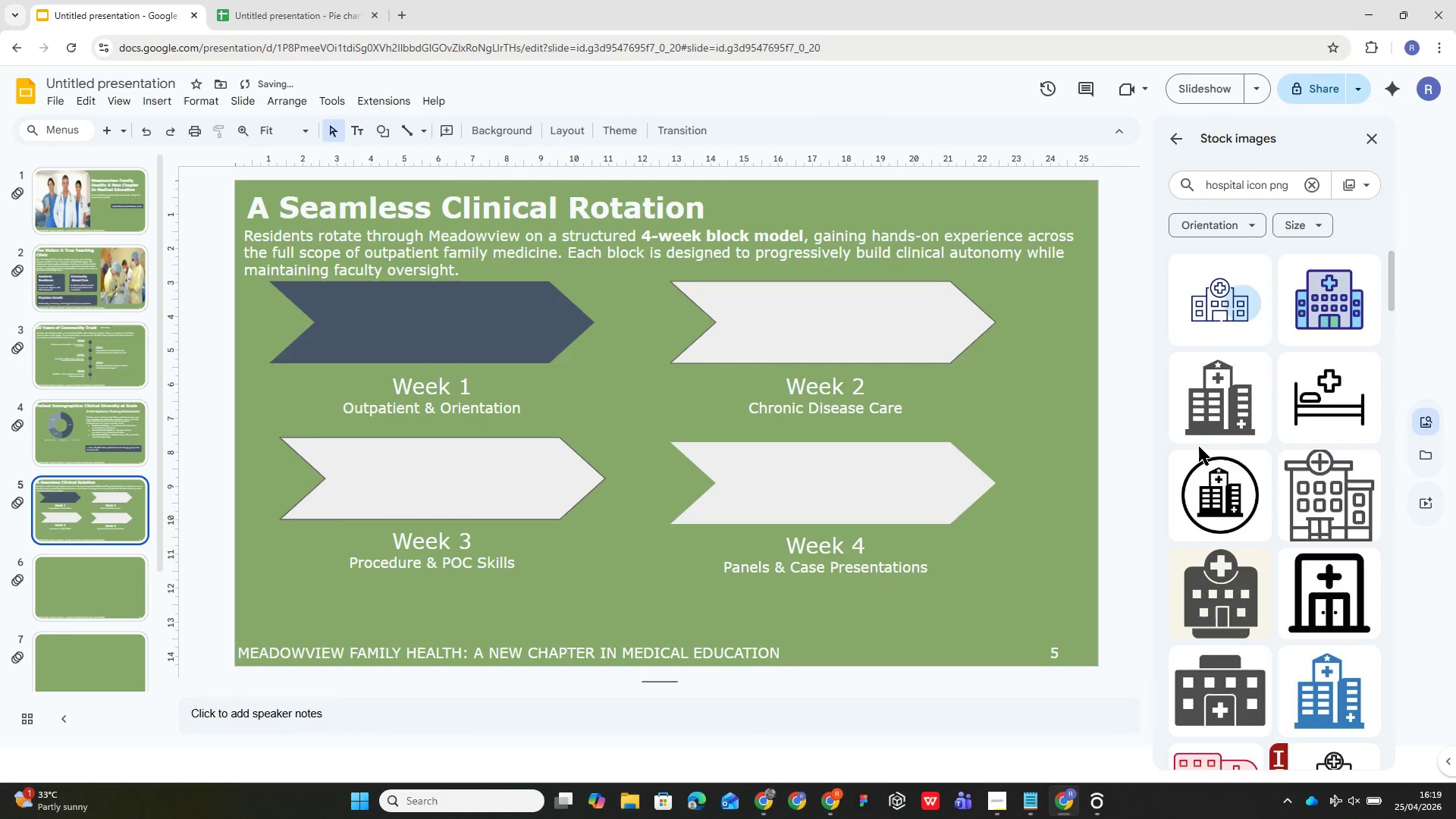 
left_click([1225, 422])
 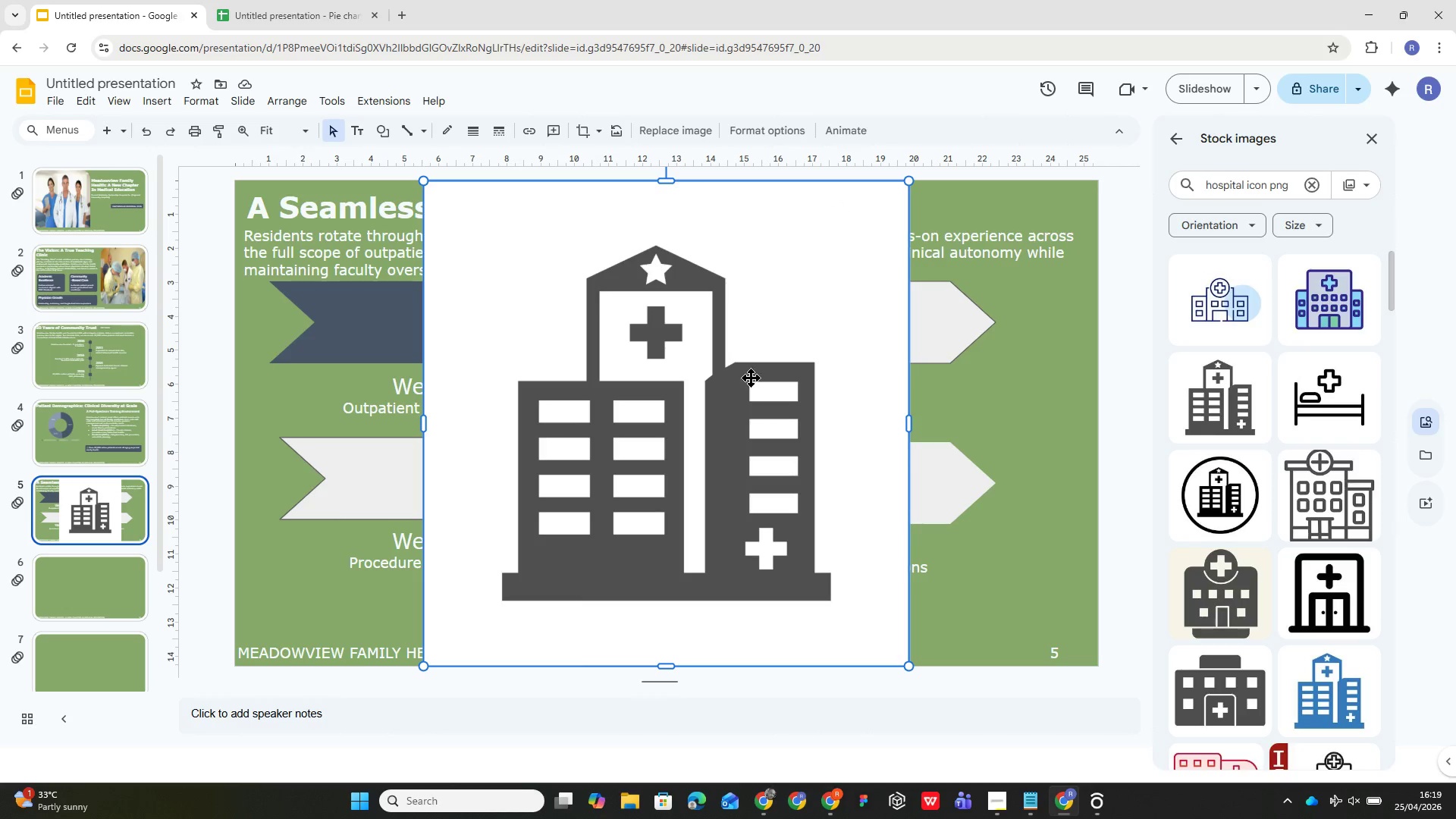 
wait(12.3)
 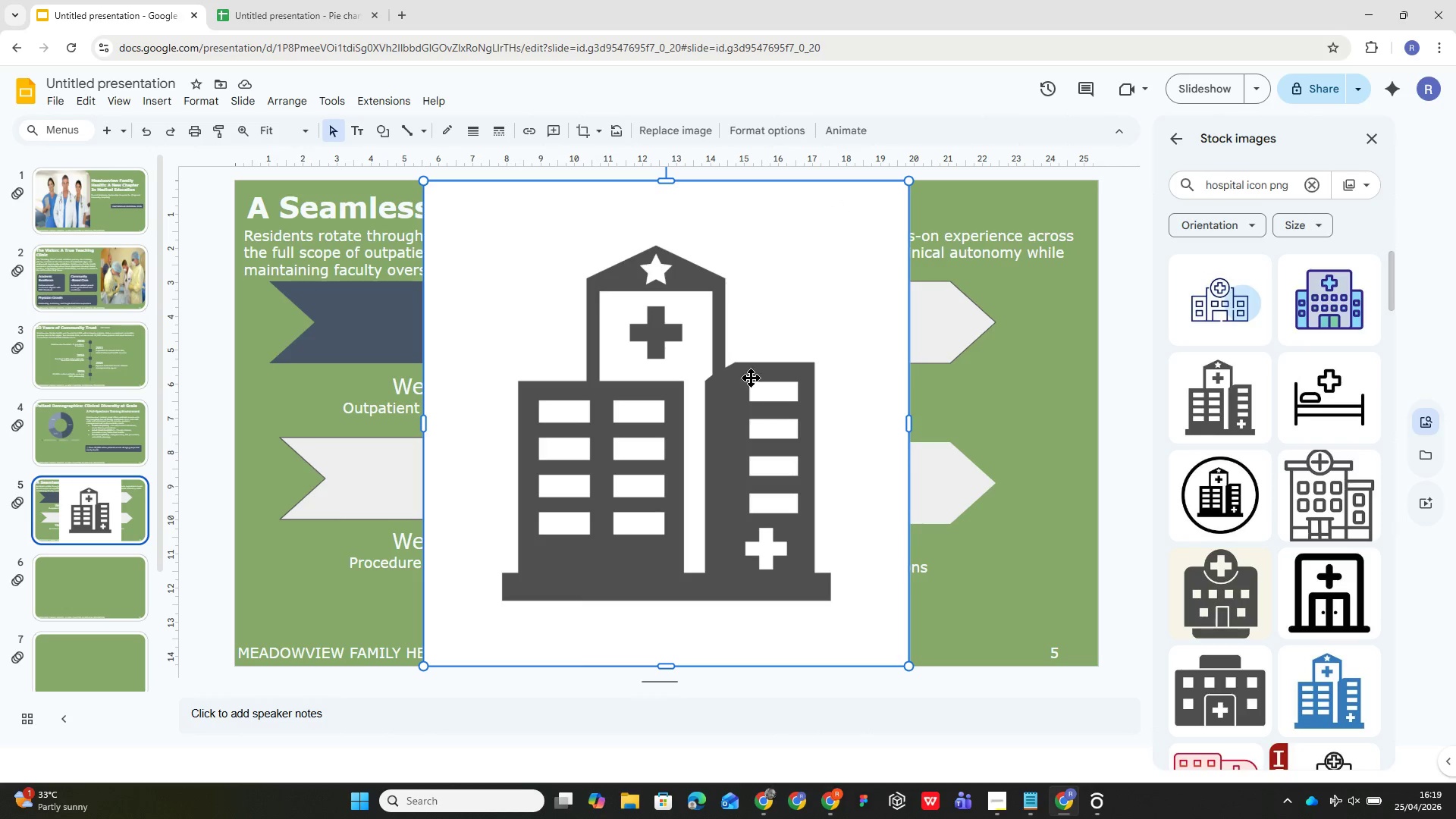 
key(Delete)
 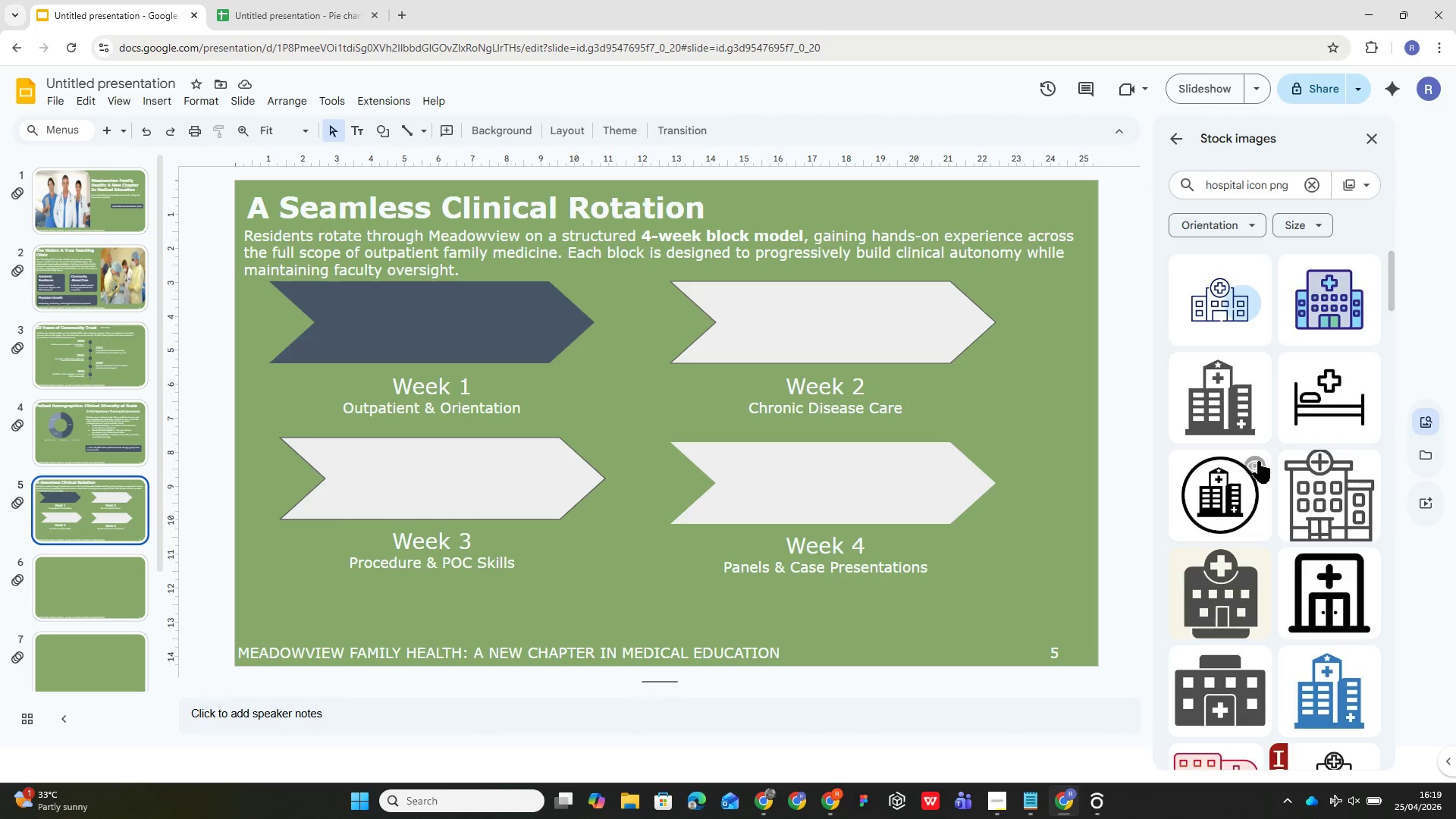 
wait(11.36)
 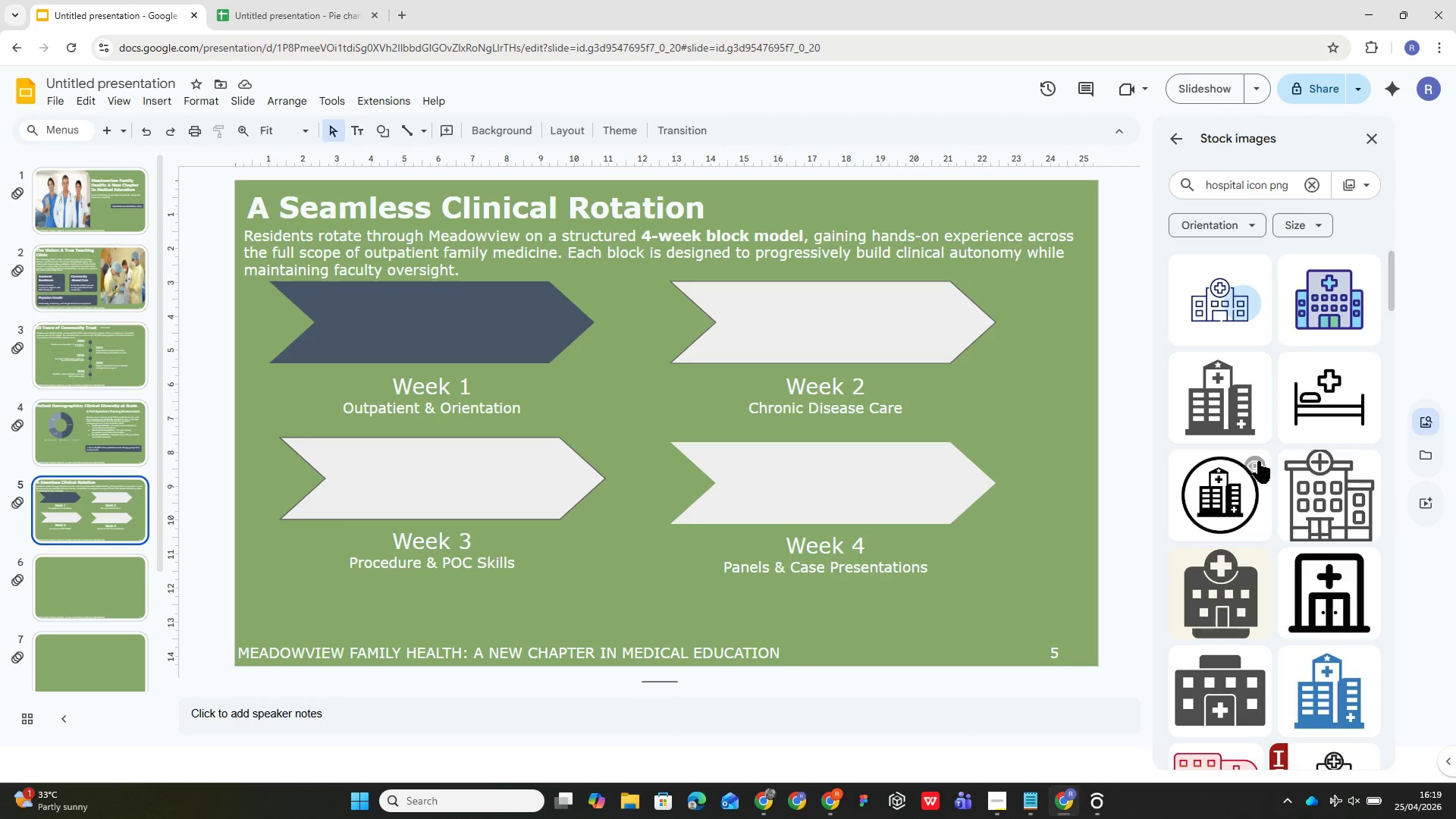 
key(Delete)
 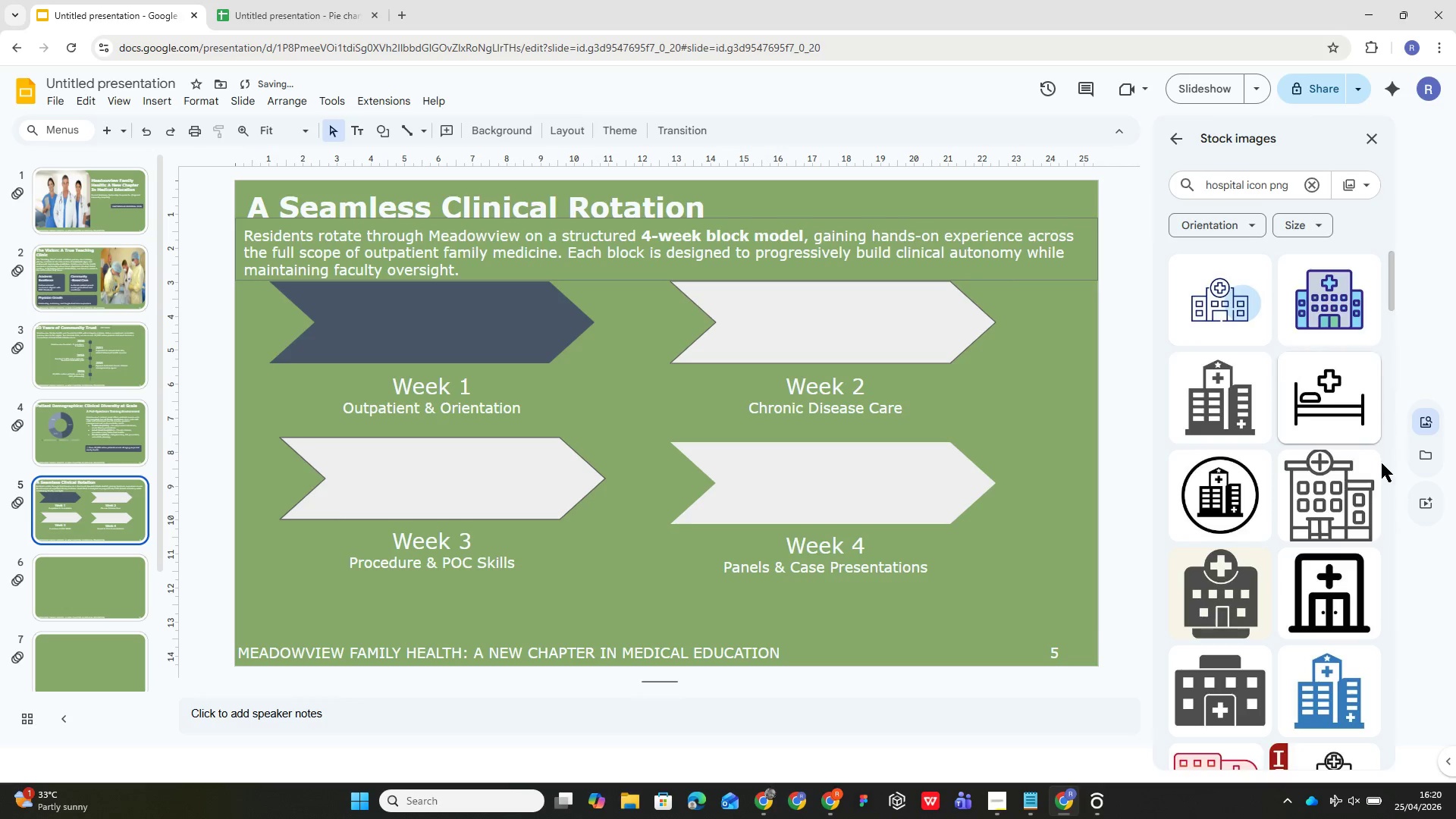 
left_click([1335, 545])
 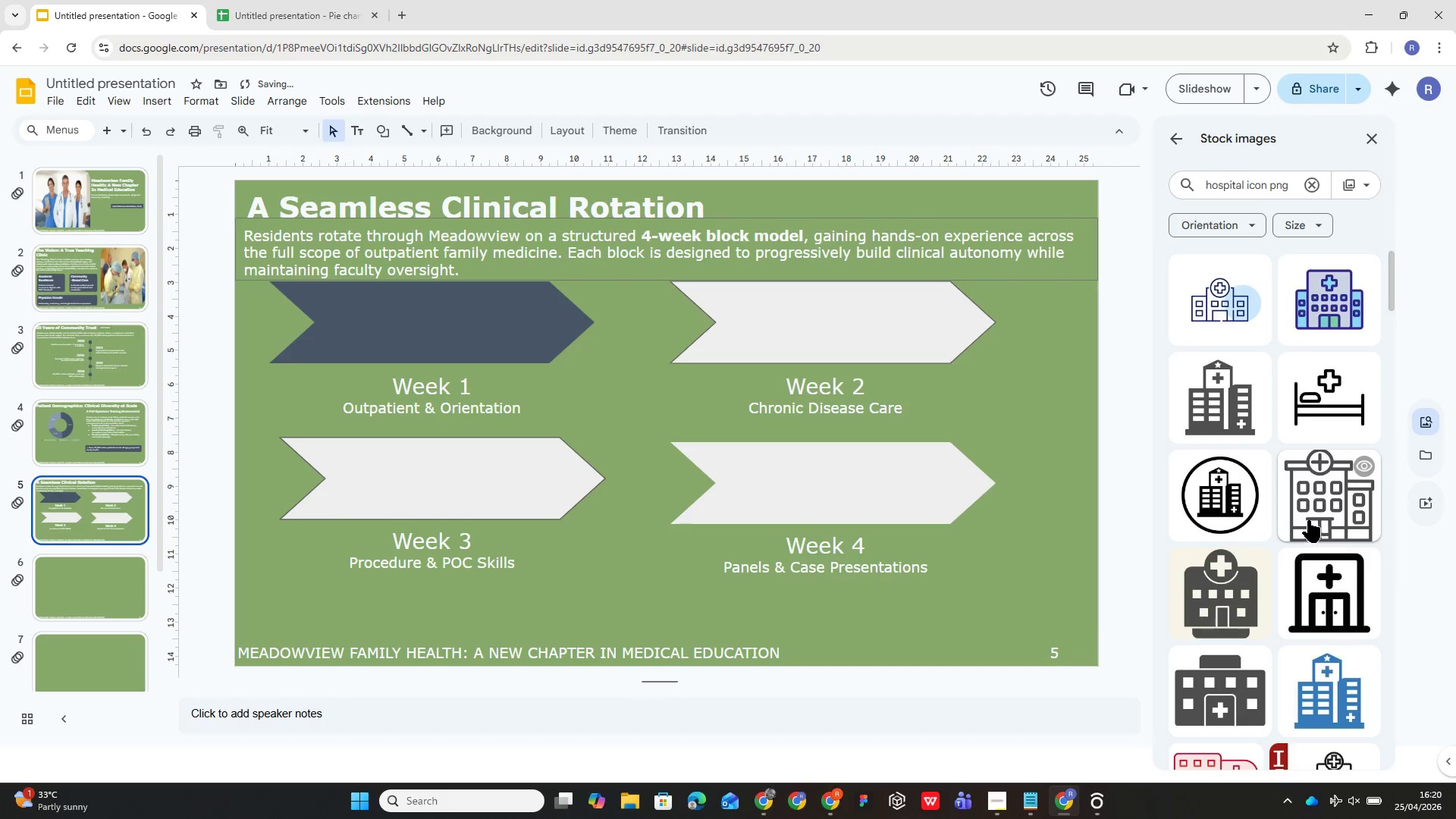 
left_click([1308, 520])
 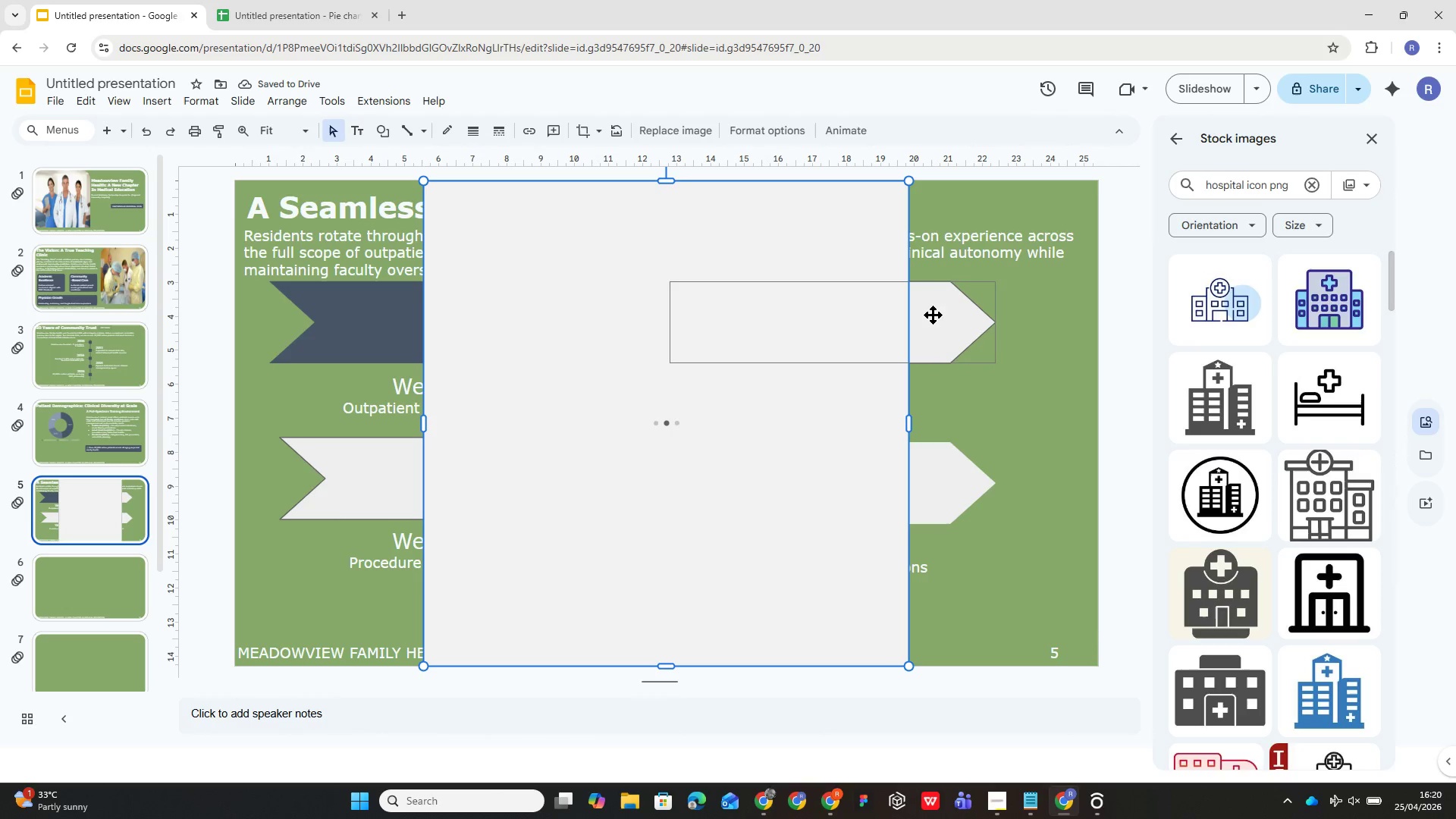 
wait(9.92)
 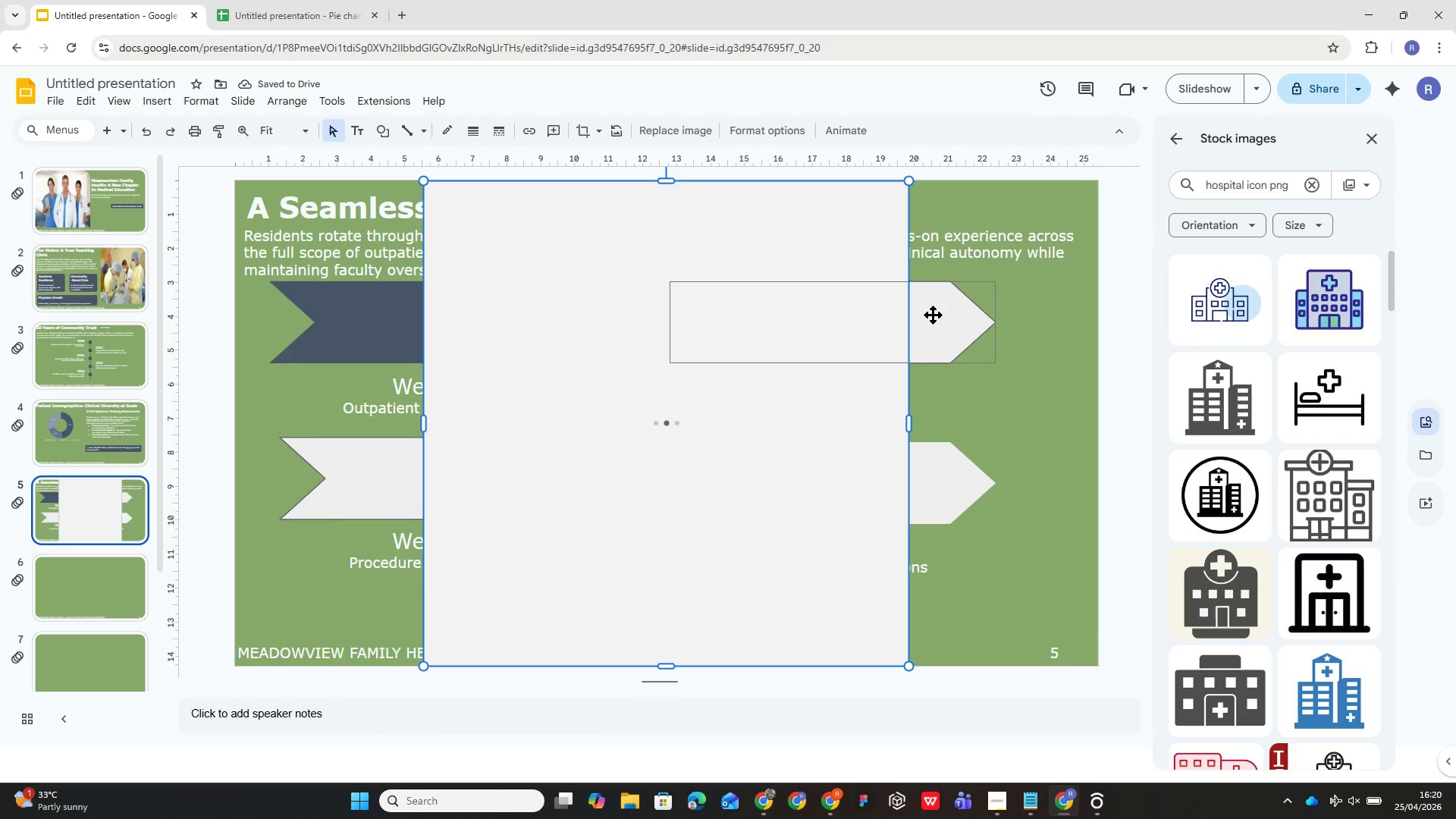 
key(Delete)
 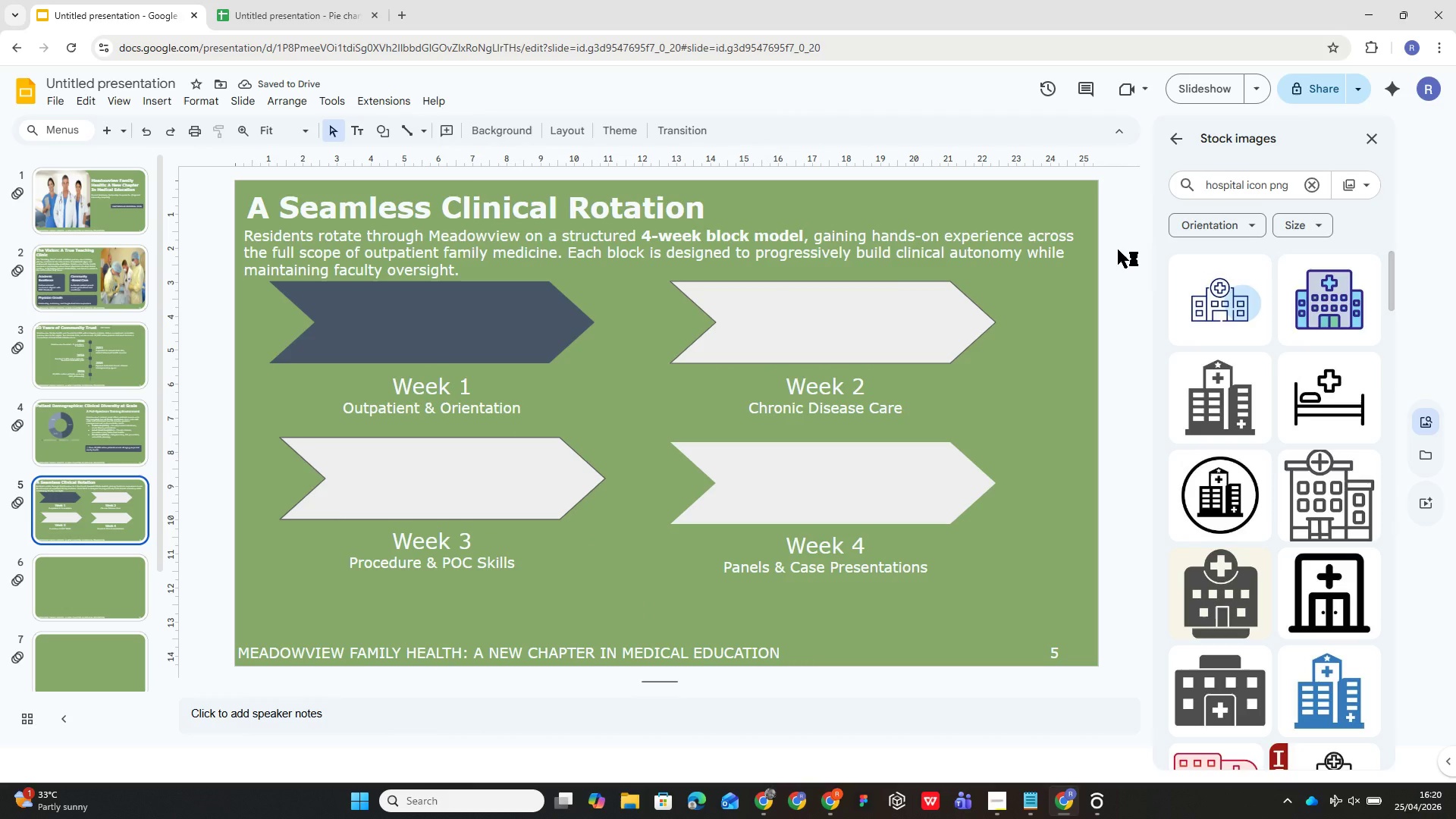 
wait(5.38)
 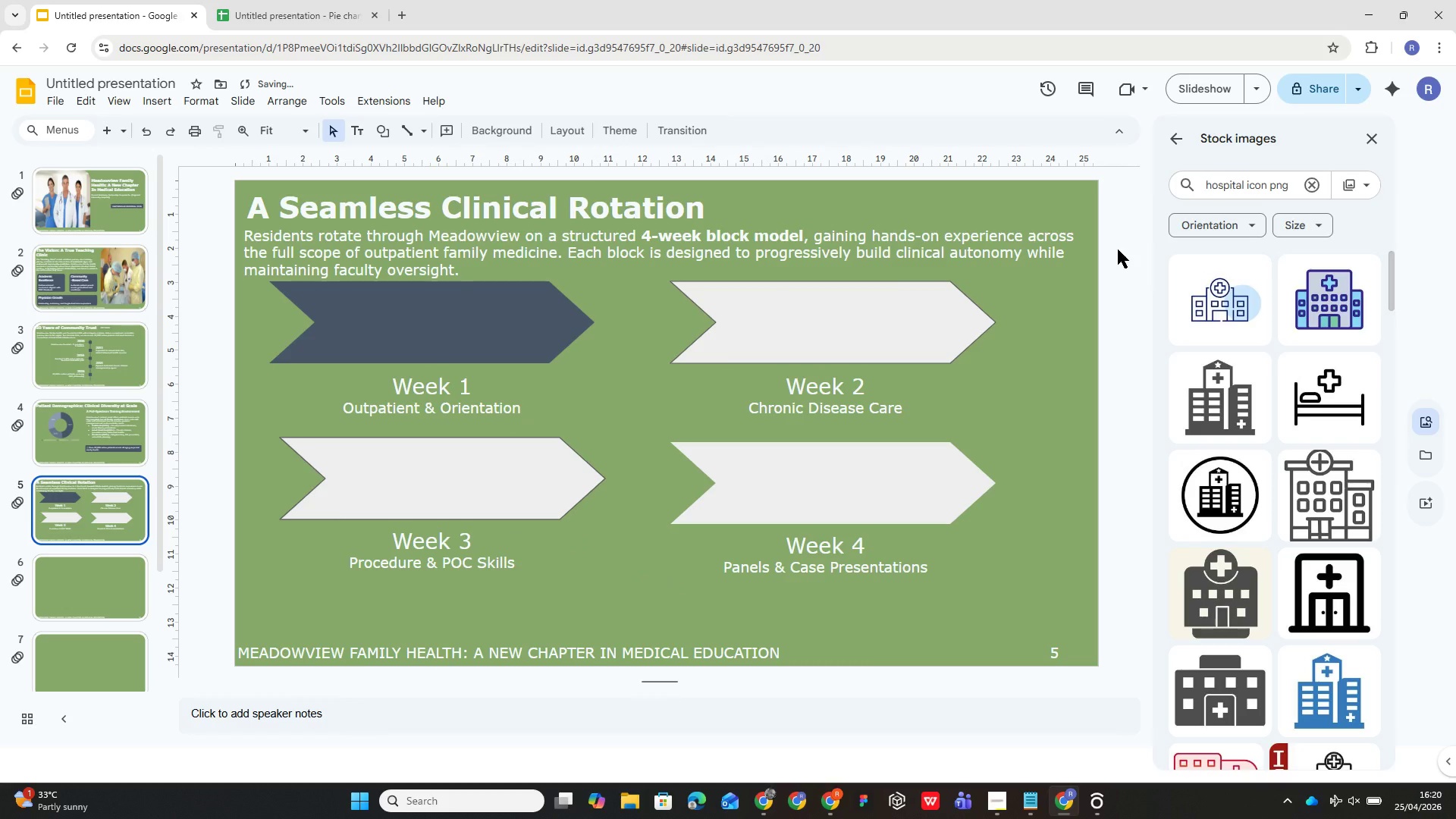 
left_click([1188, 575])
 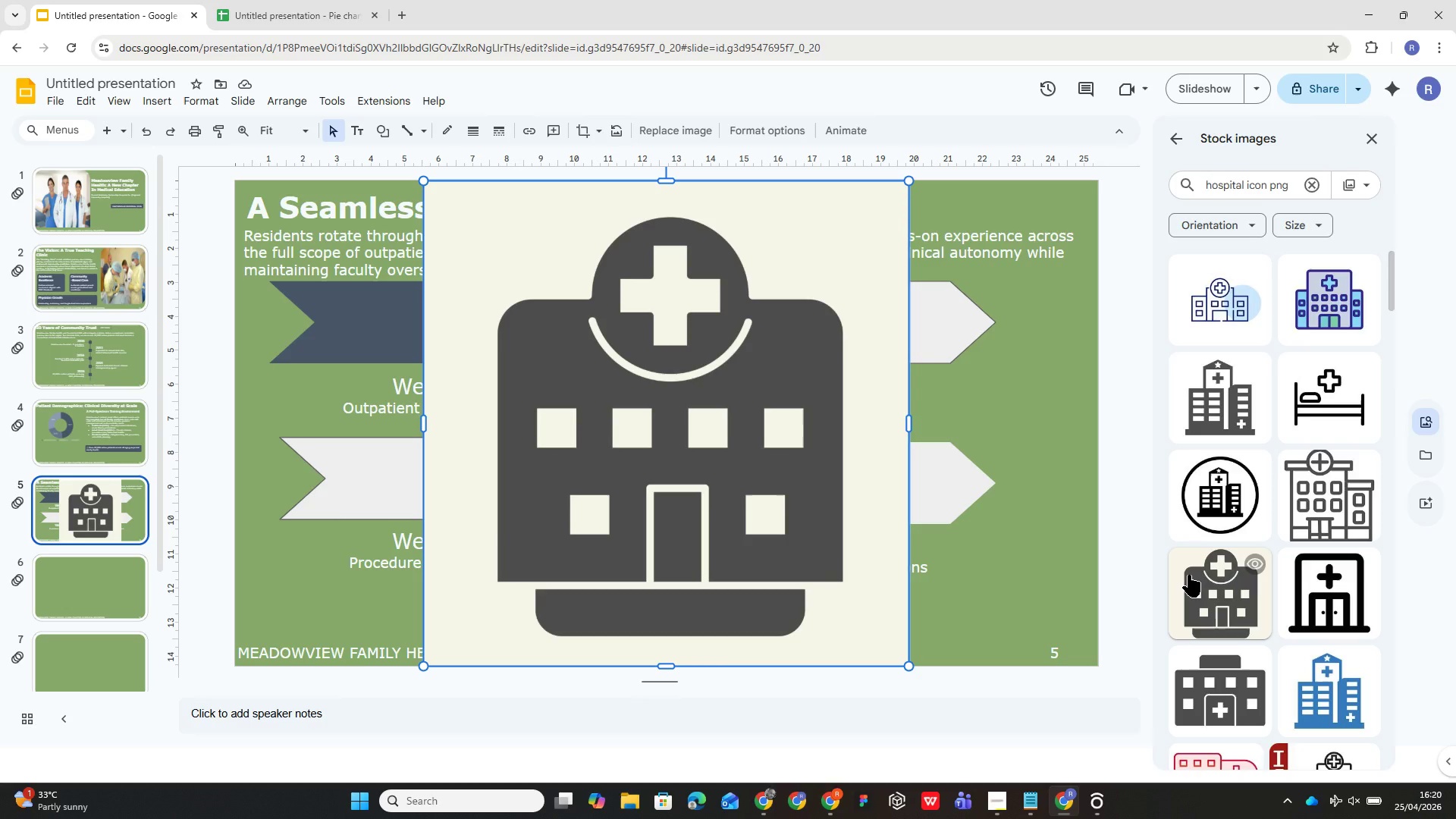 
wait(23.25)
 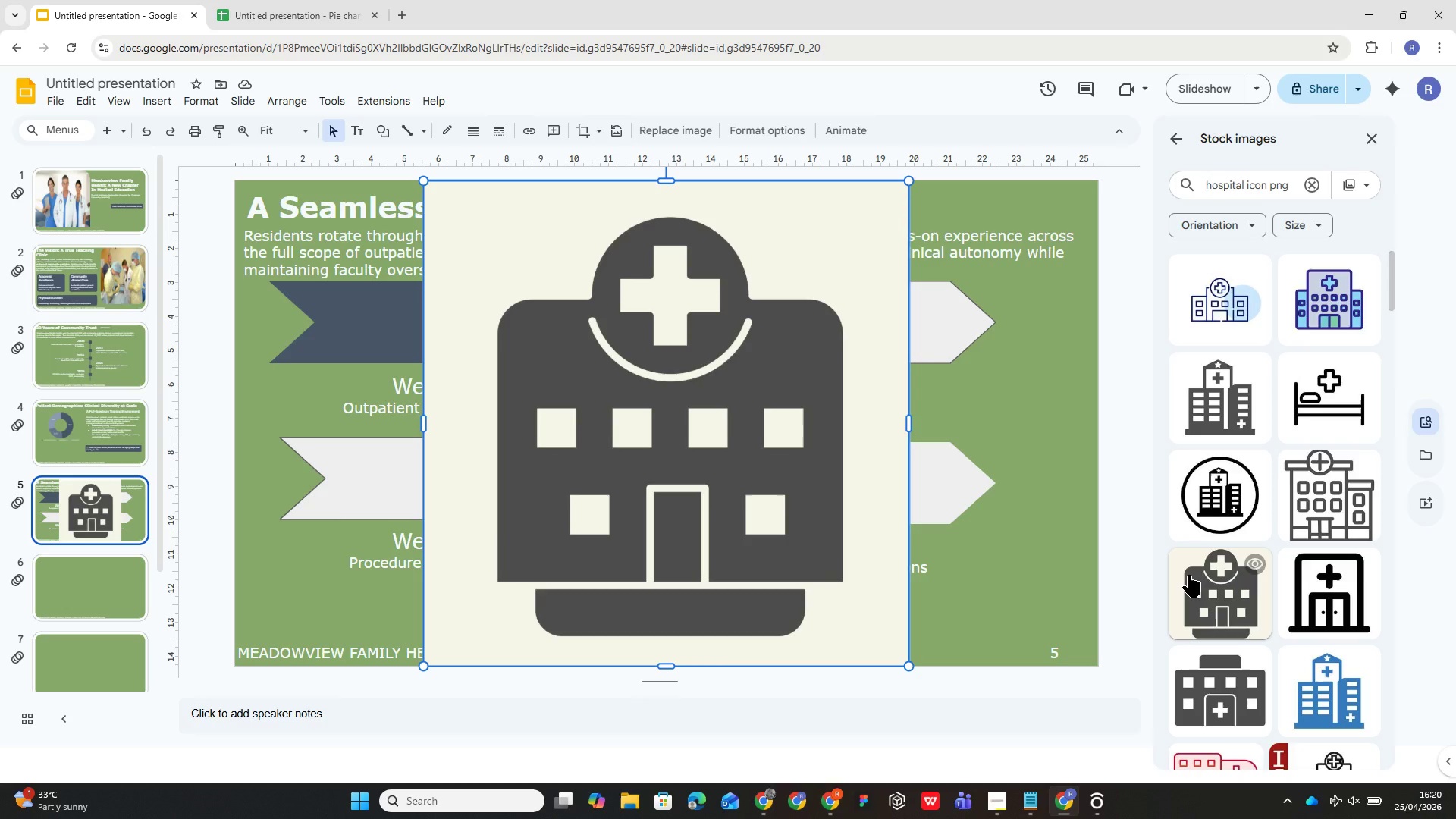 
key(Delete)
 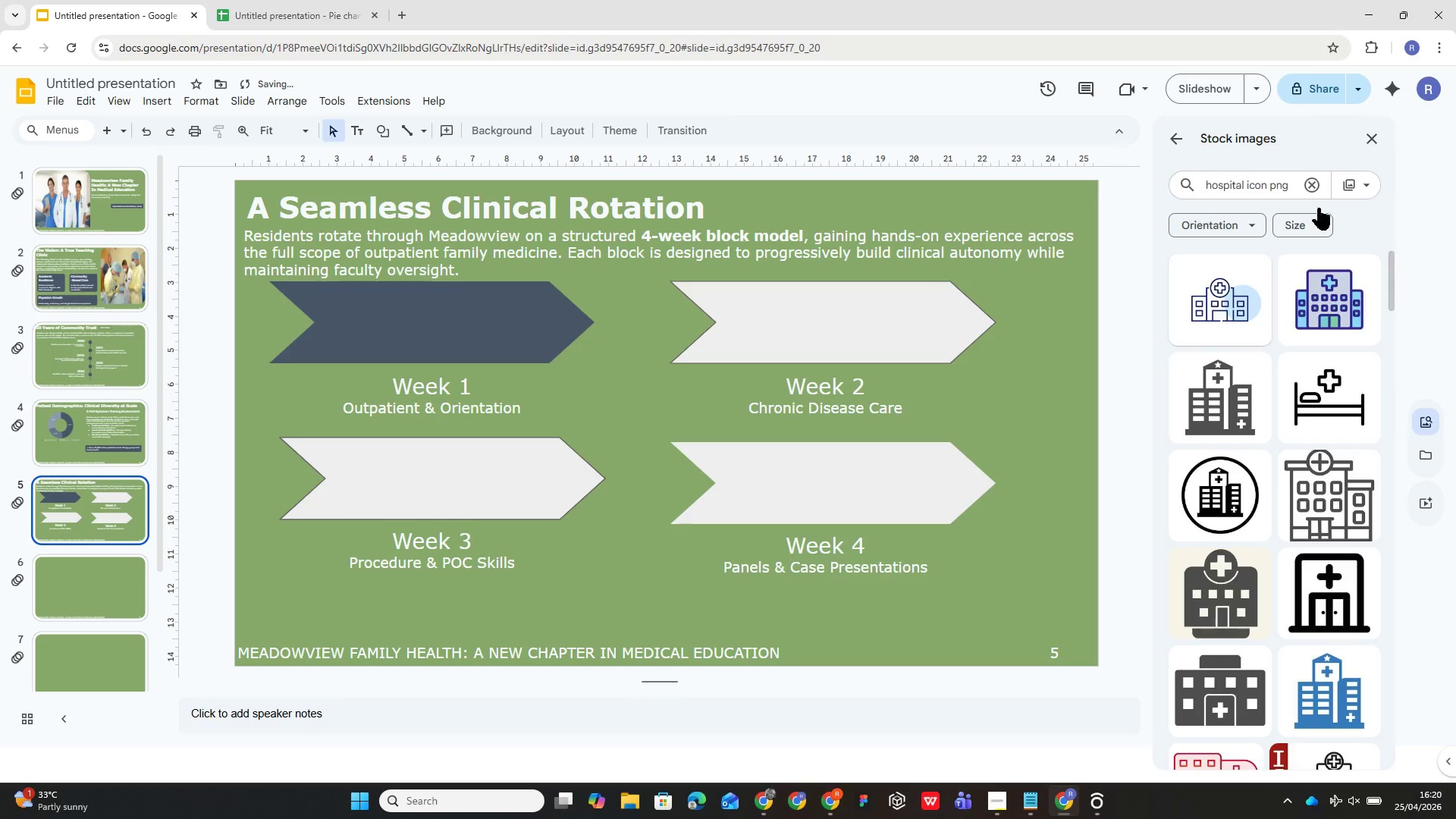 
scroll: coordinate [1370, 386], scroll_direction: down, amount: 7.0
 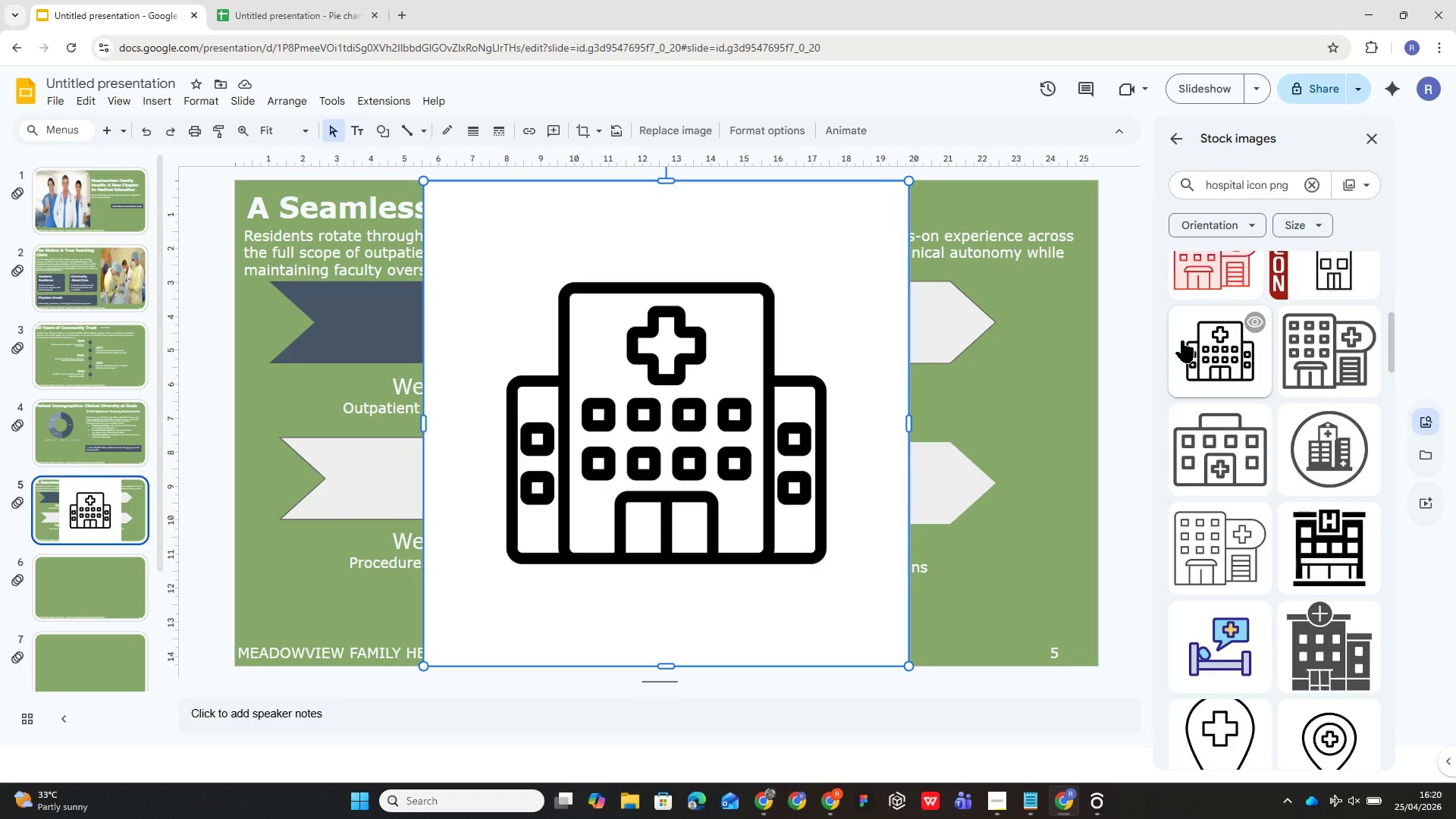 
wait(18.0)
 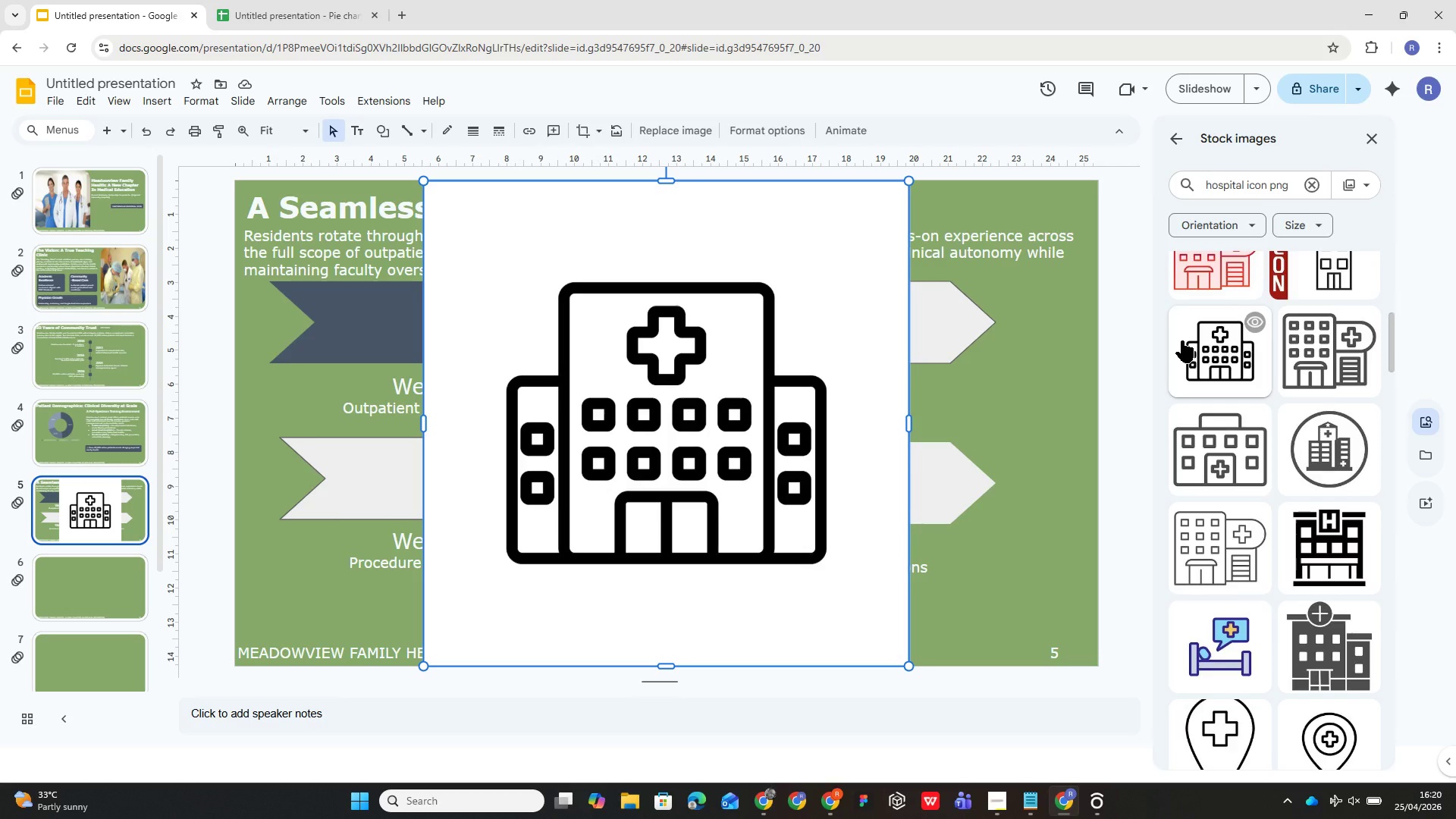 
key(Delete)
 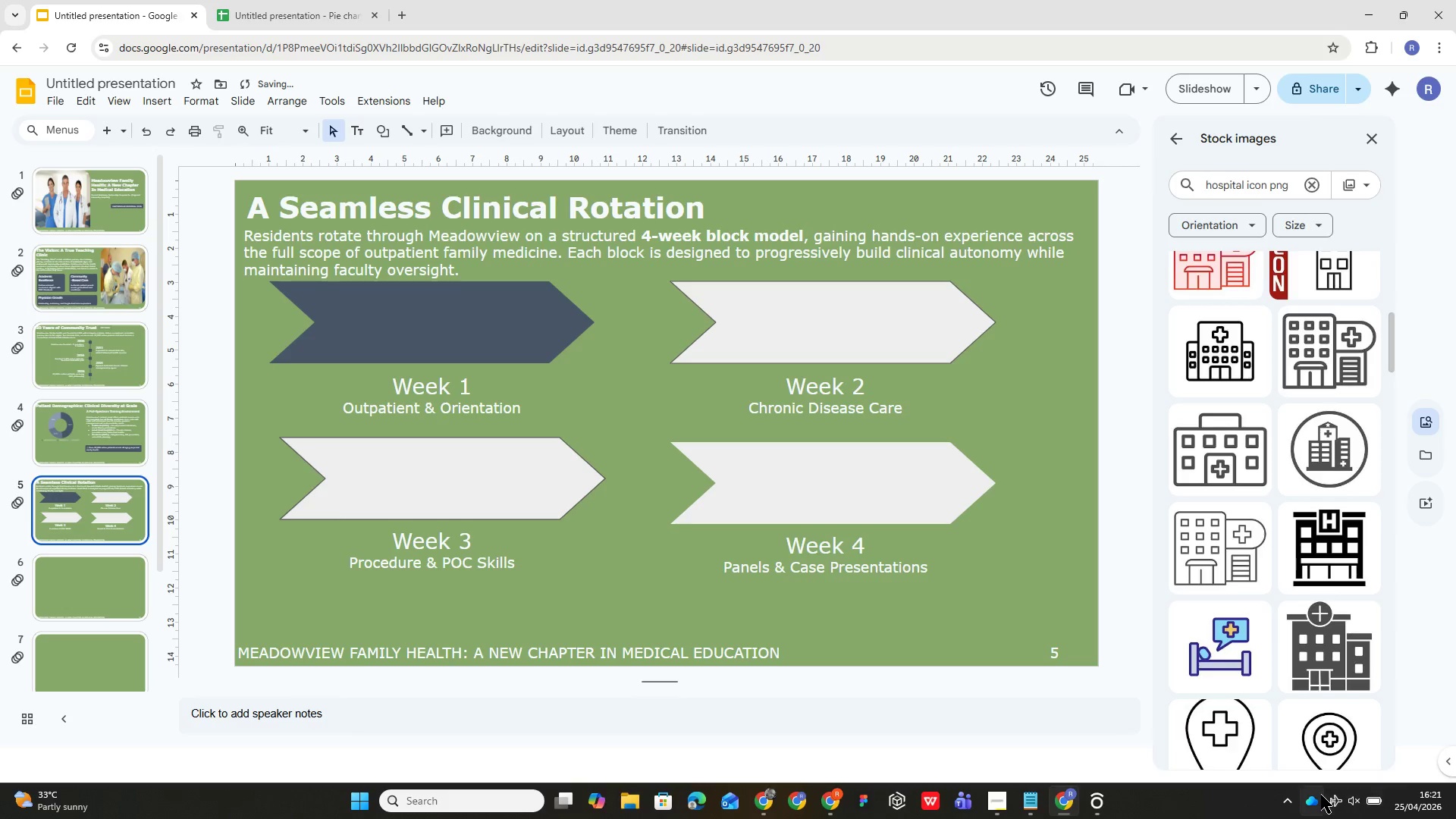 
scroll: coordinate [1232, 610], scroll_direction: down, amount: 24.0
 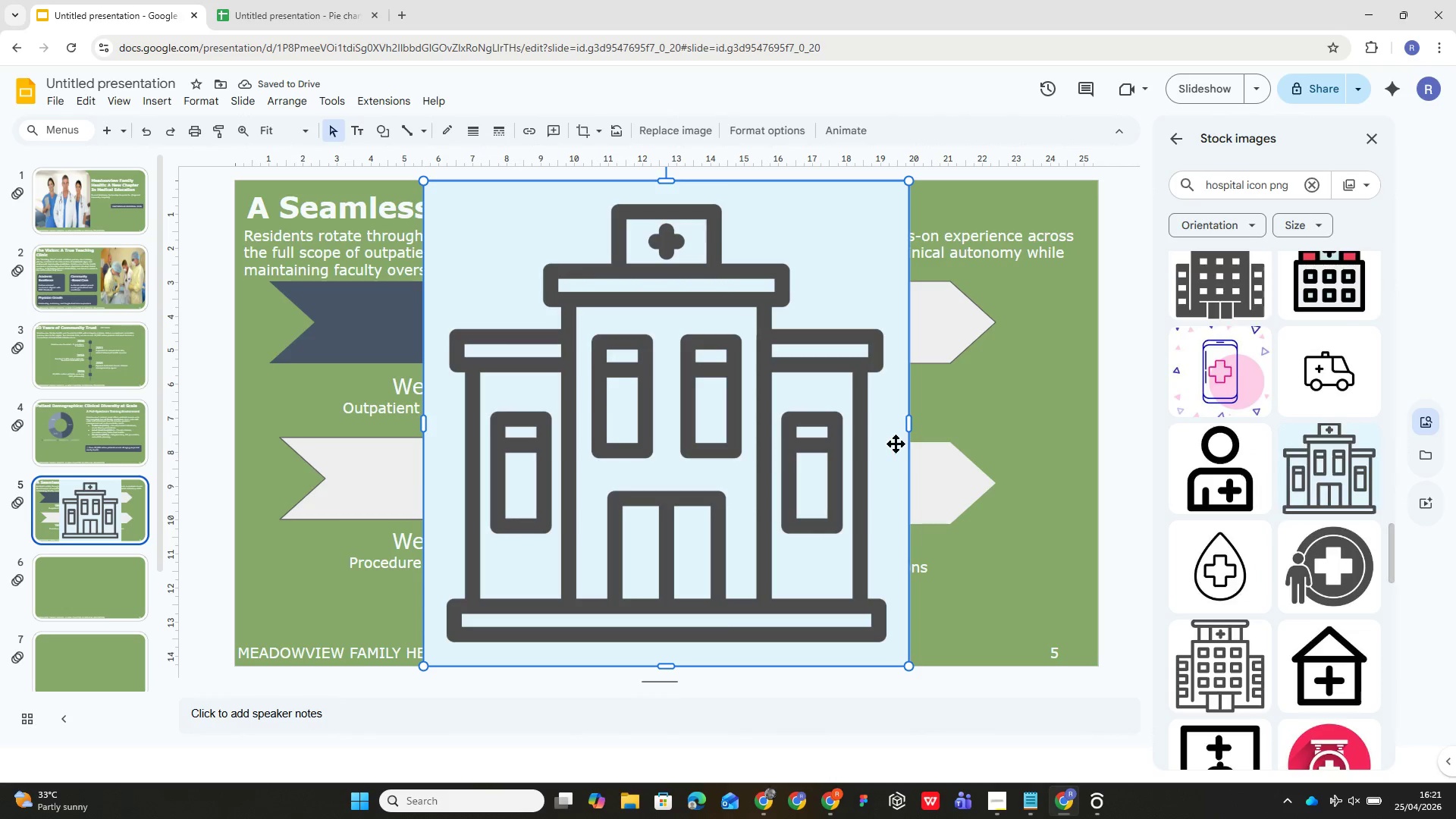 
wait(7.04)
 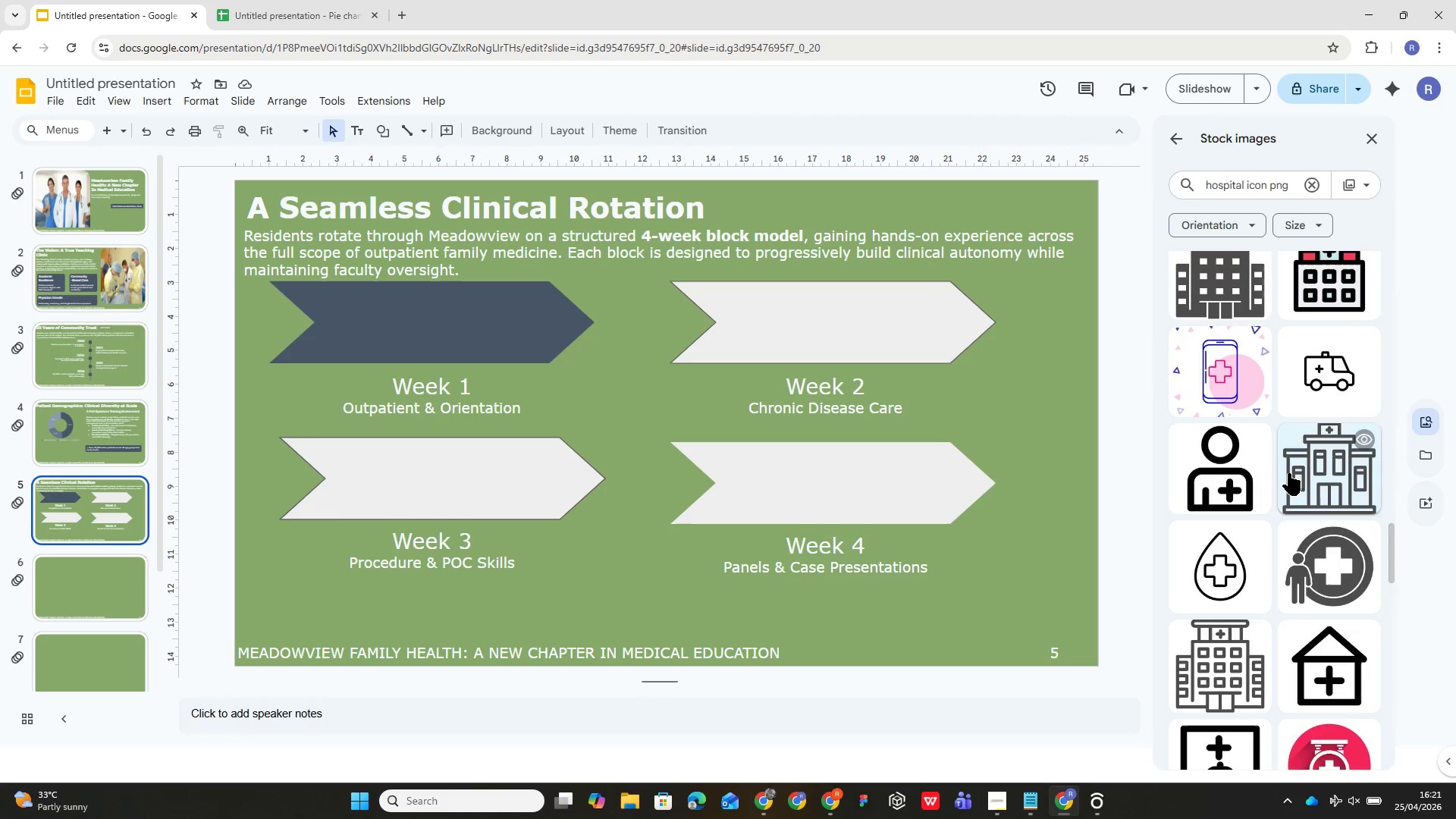 
left_click_drag(start_coordinate=[907, 664], to_coordinate=[883, 630])
 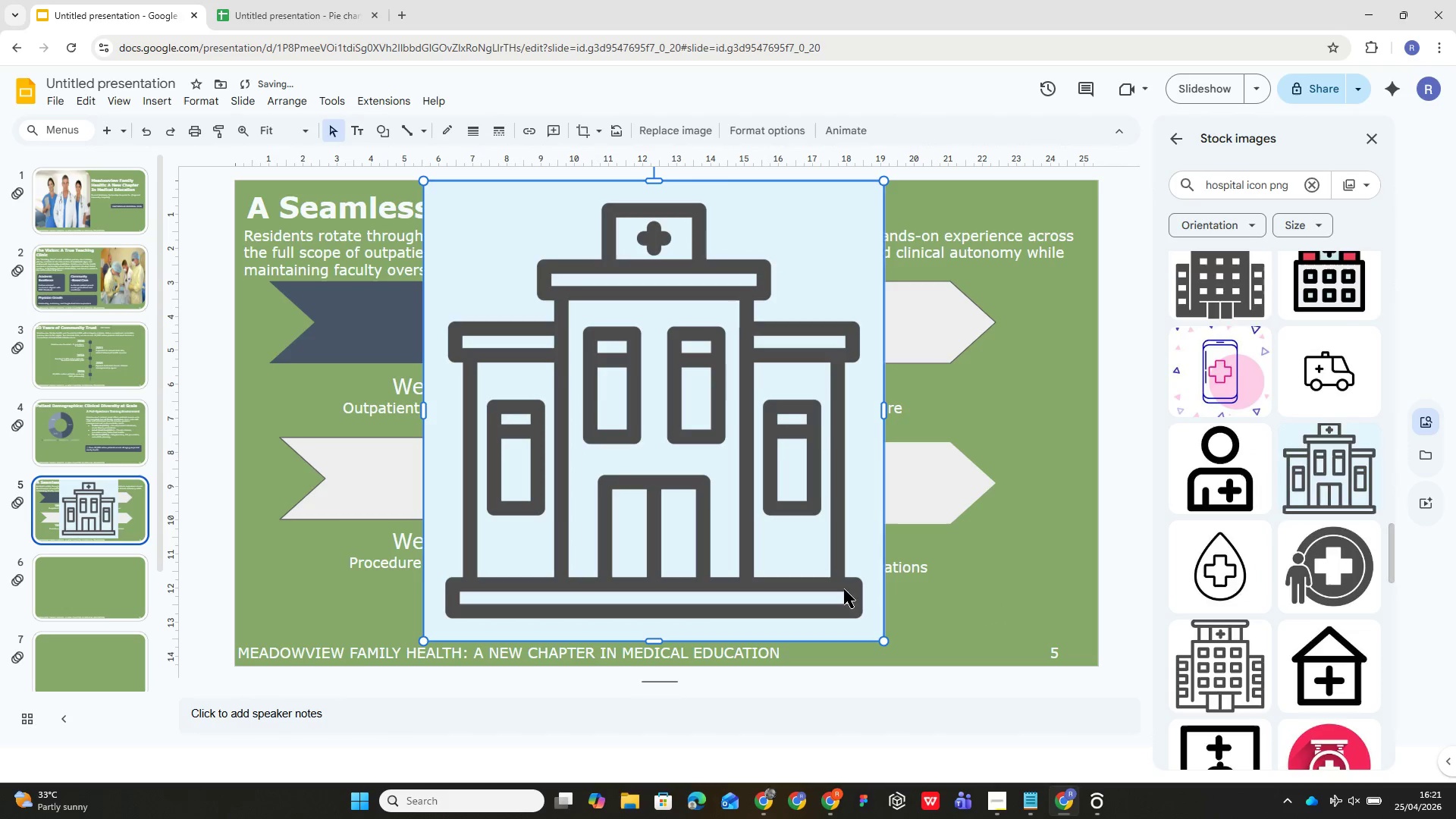 
left_click_drag(start_coordinate=[844, 589], to_coordinate=[838, 575])
 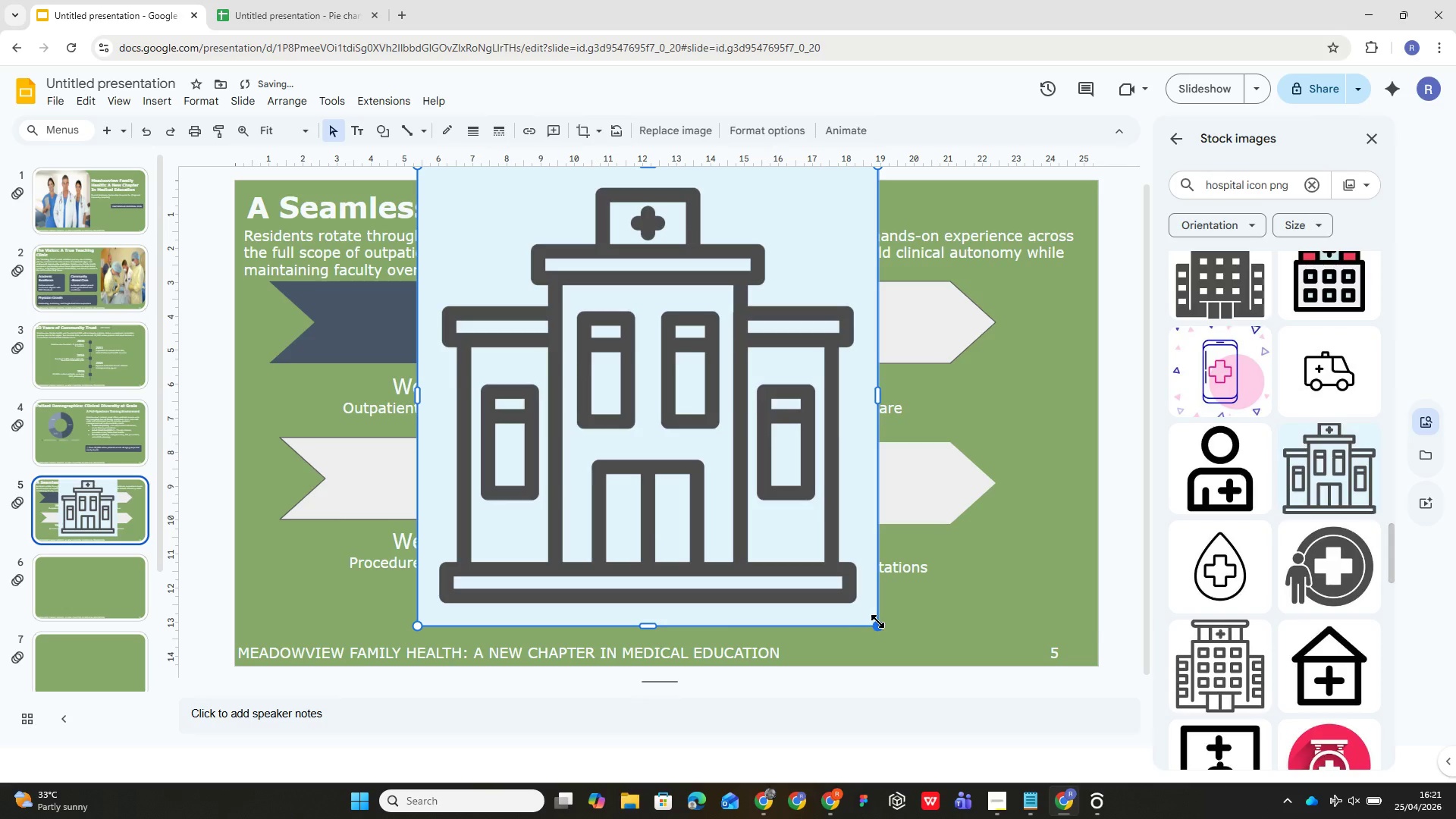 
left_click_drag(start_coordinate=[877, 621], to_coordinate=[827, 253])
 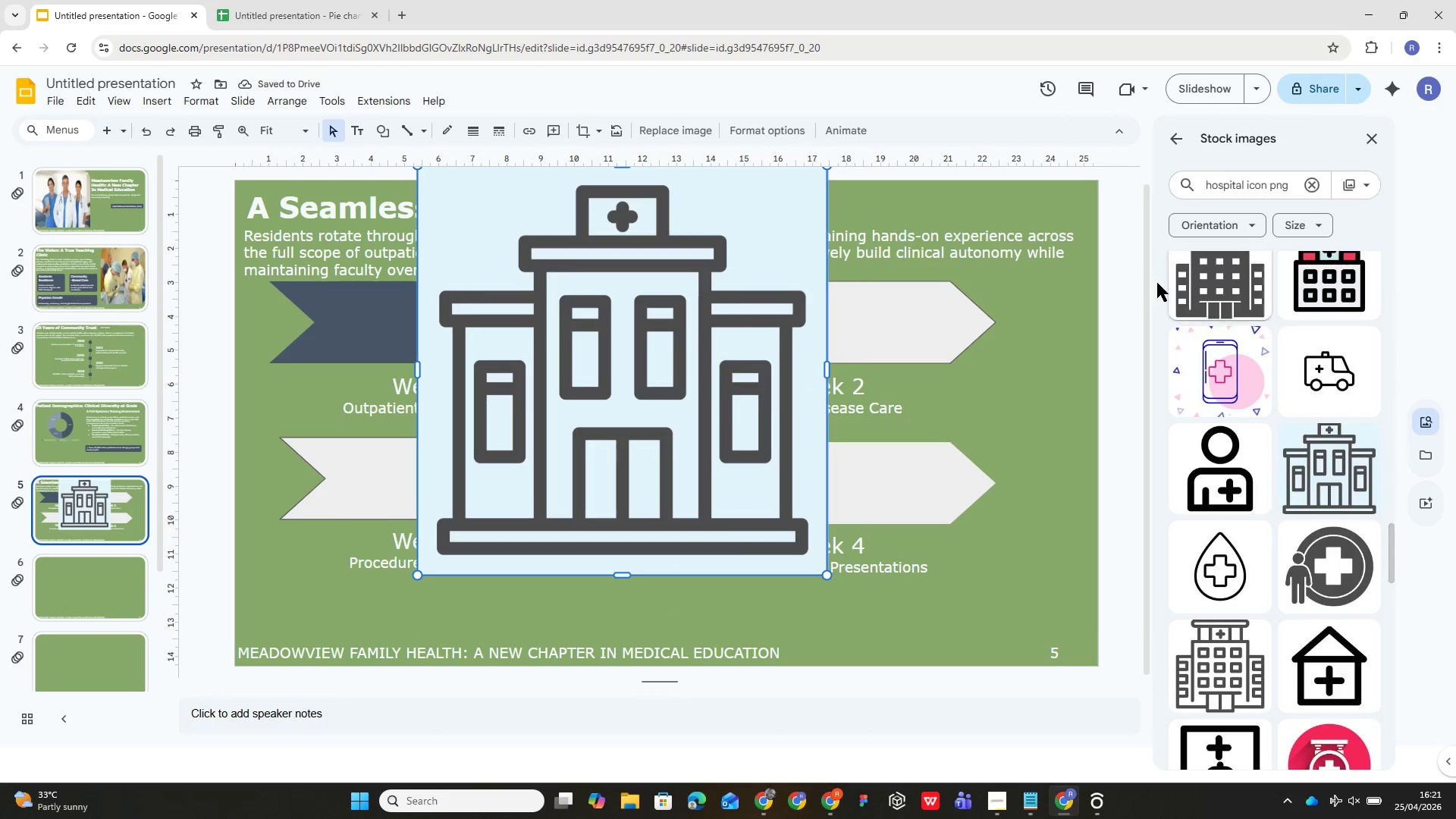 
key(Delete)
 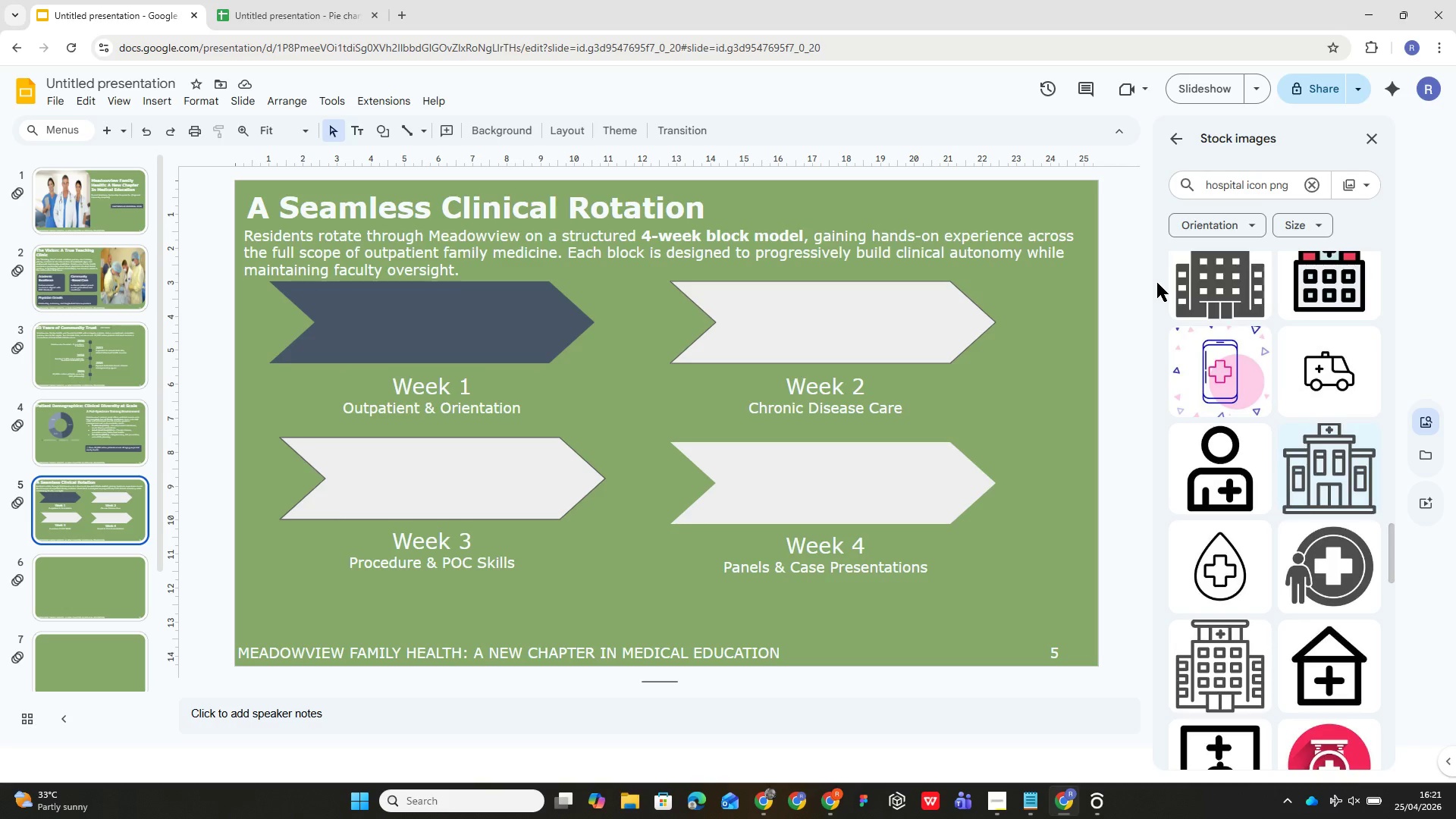 
wait(16.78)
 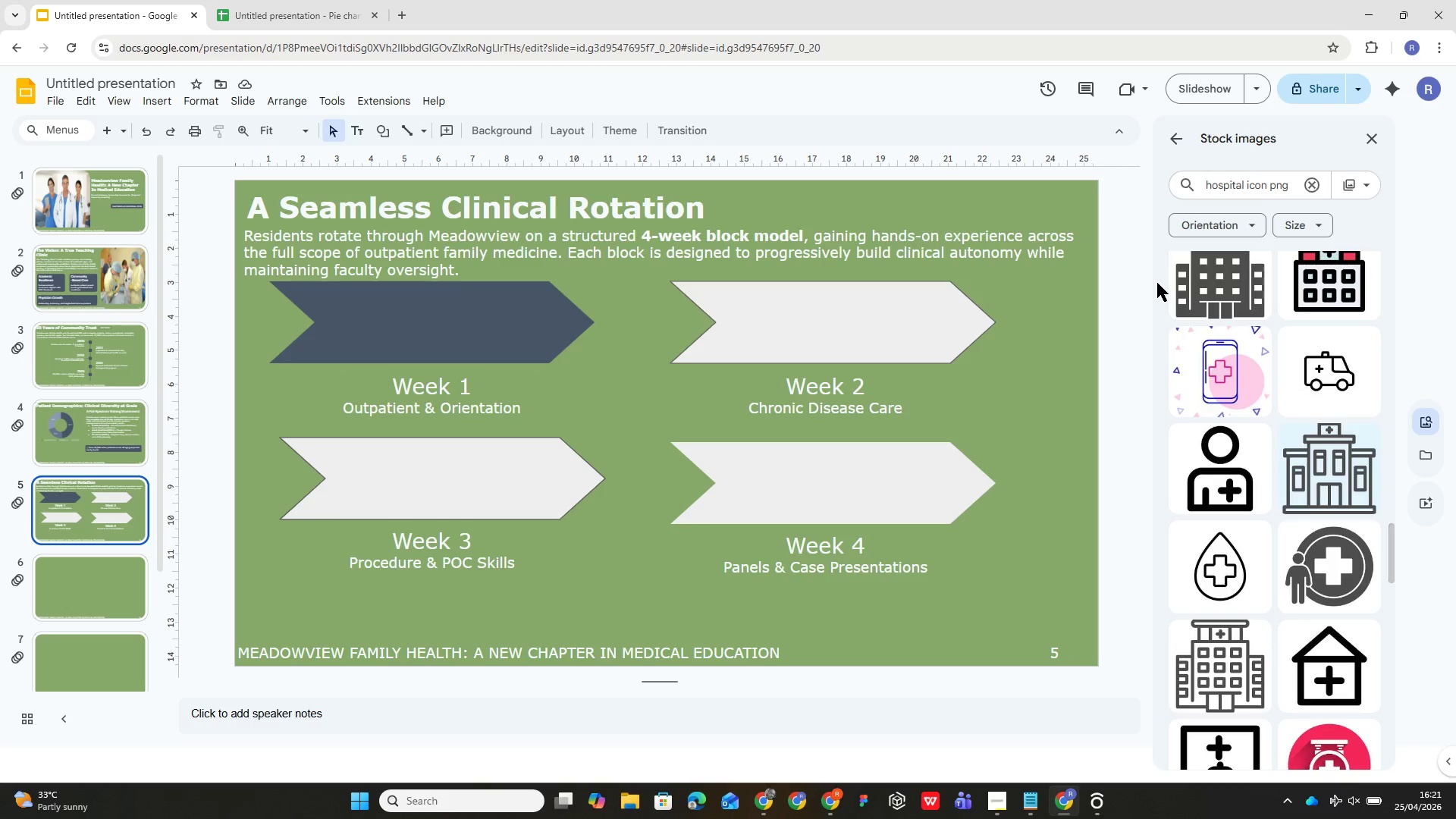 
scroll: coordinate [1212, 524], scroll_direction: down, amount: 31.0
 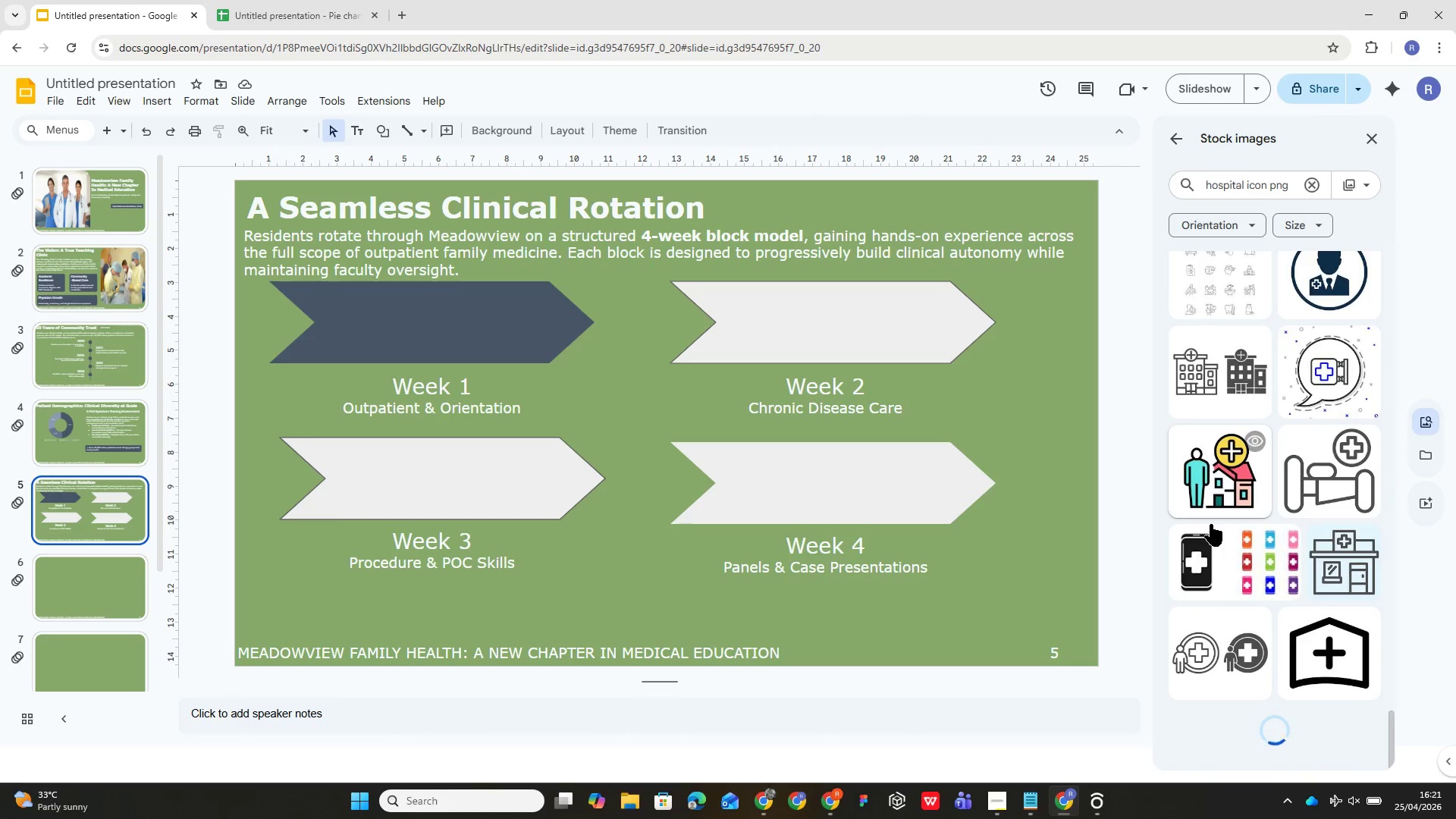 
scroll: coordinate [1211, 524], scroll_direction: up, amount: 14.0
 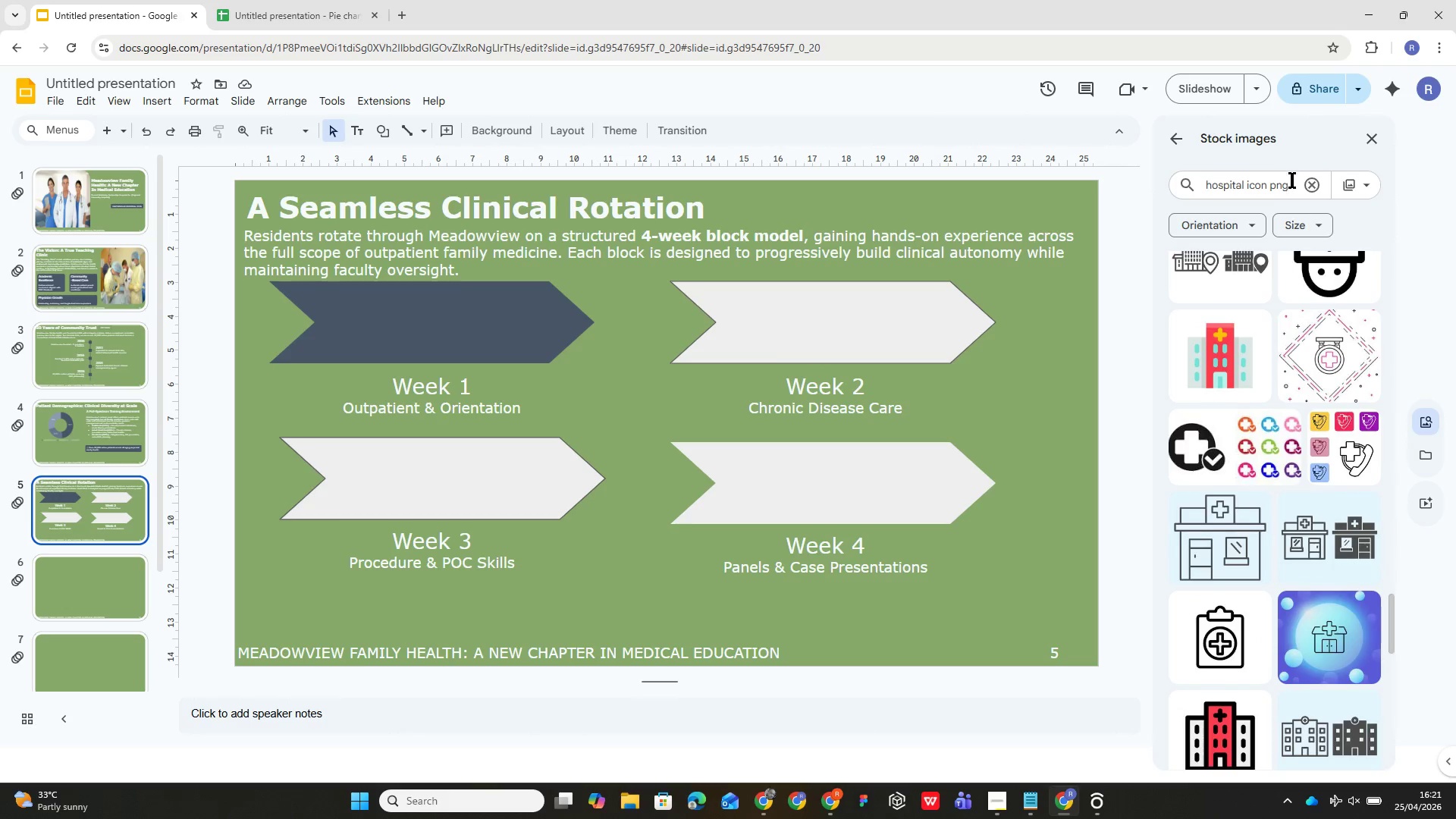 
left_click([1294, 186])
 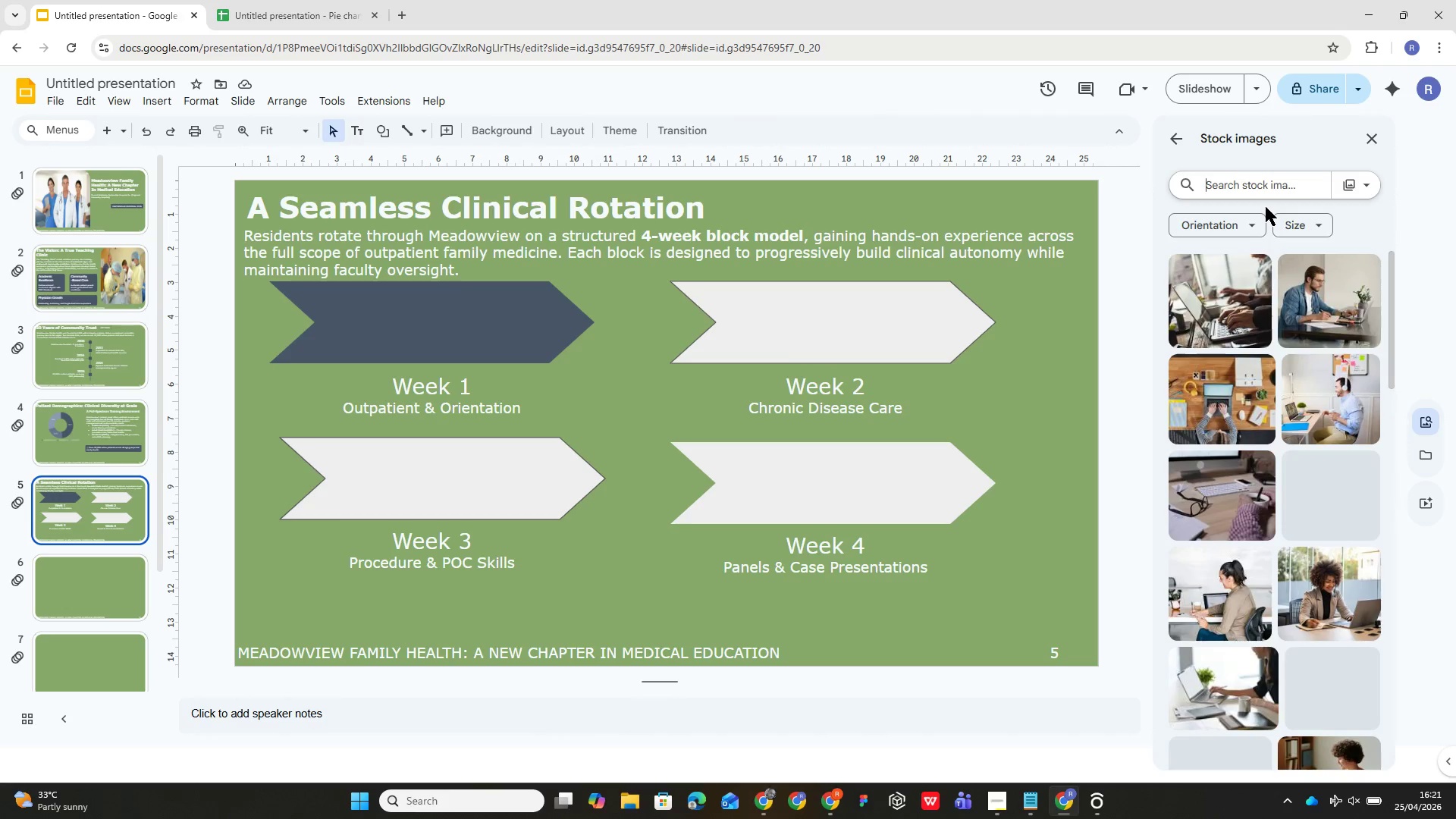 
type(hospital pic without white backgriund)
key(Backspace)
key(Backspace)
key(Backspace)
key(Backspace)
key(Backspace)
type(round png)
 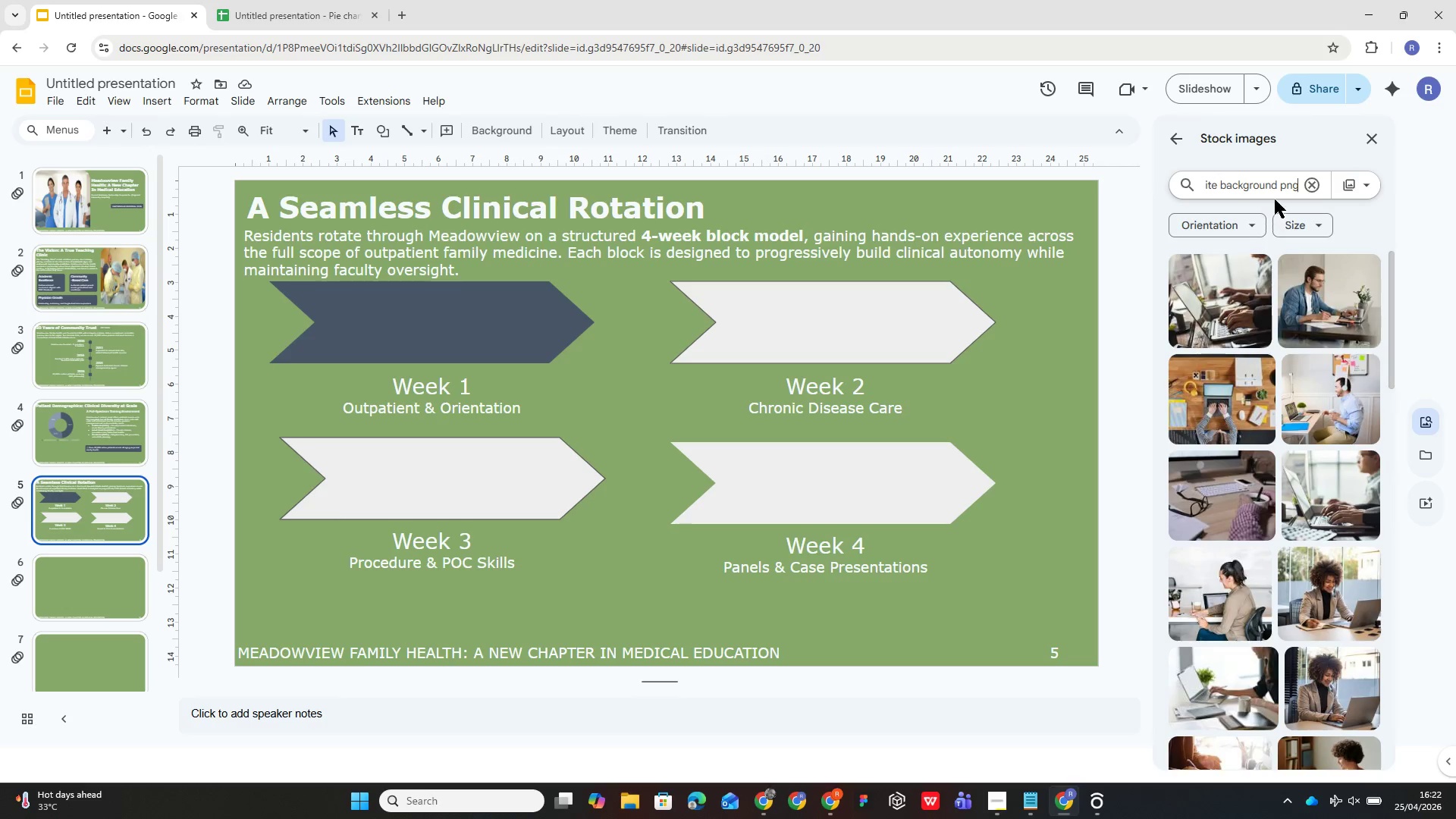 
key(Enter)
 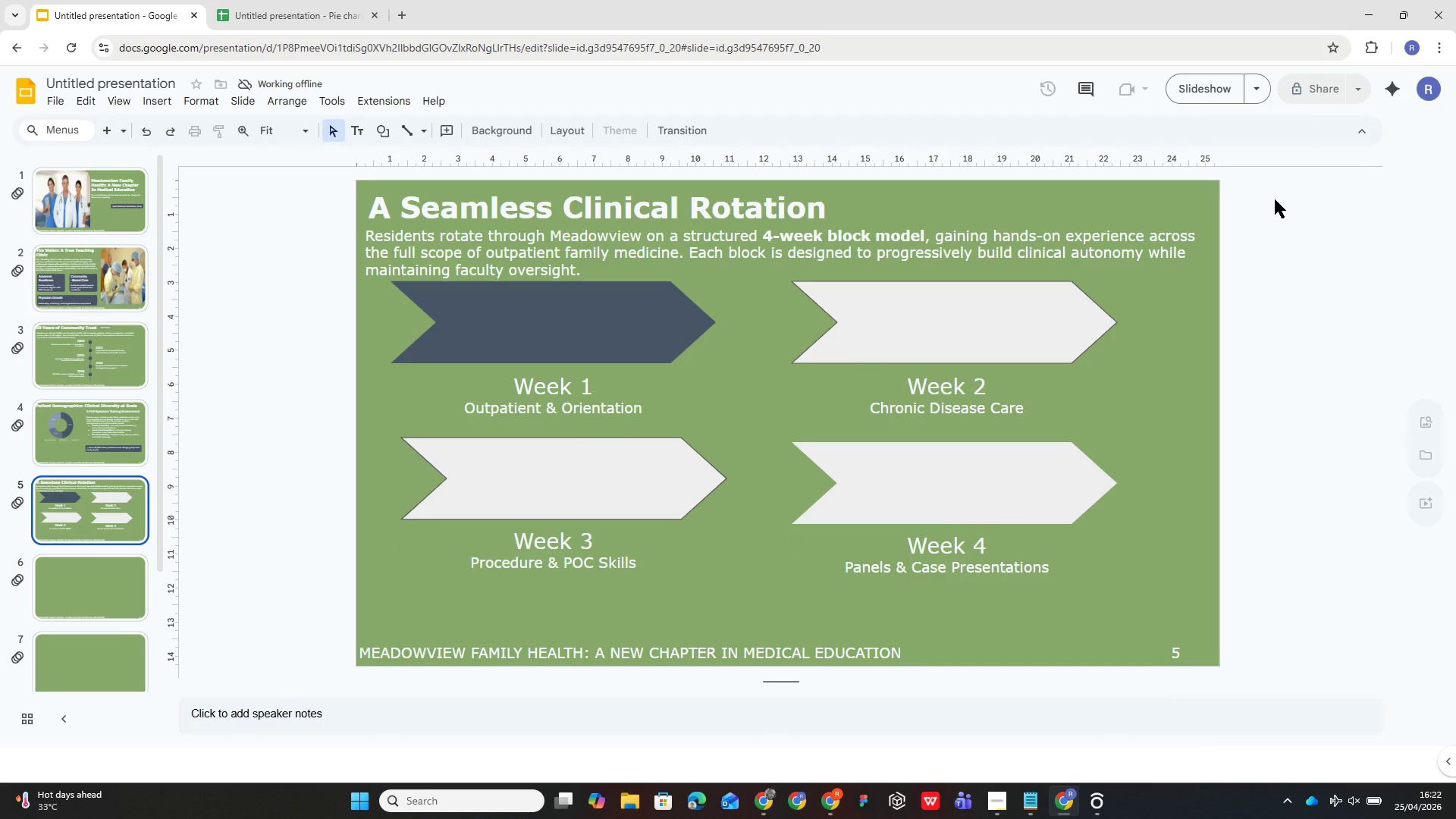 
wait(17.5)
 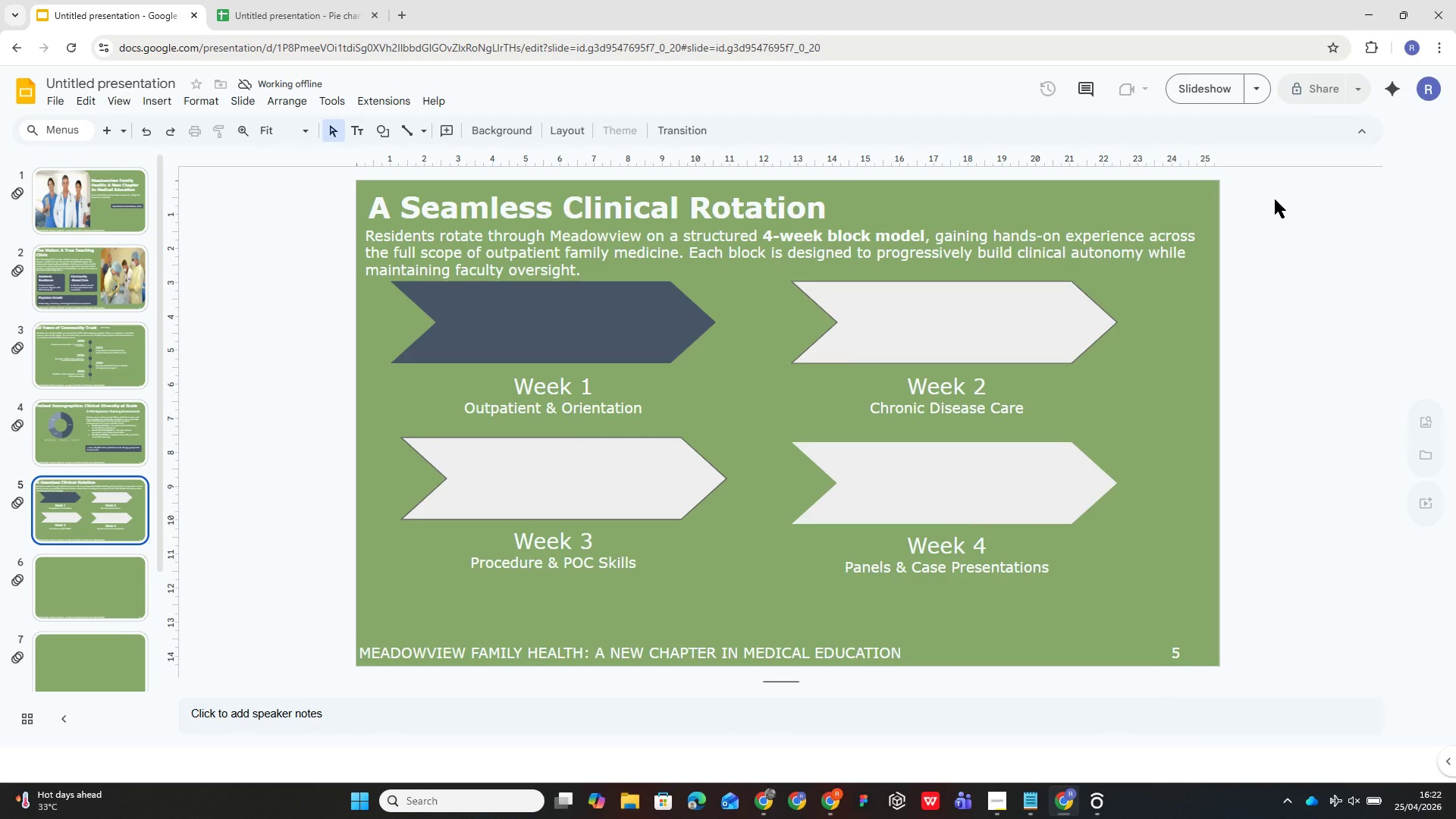 
left_click([163, 100])
 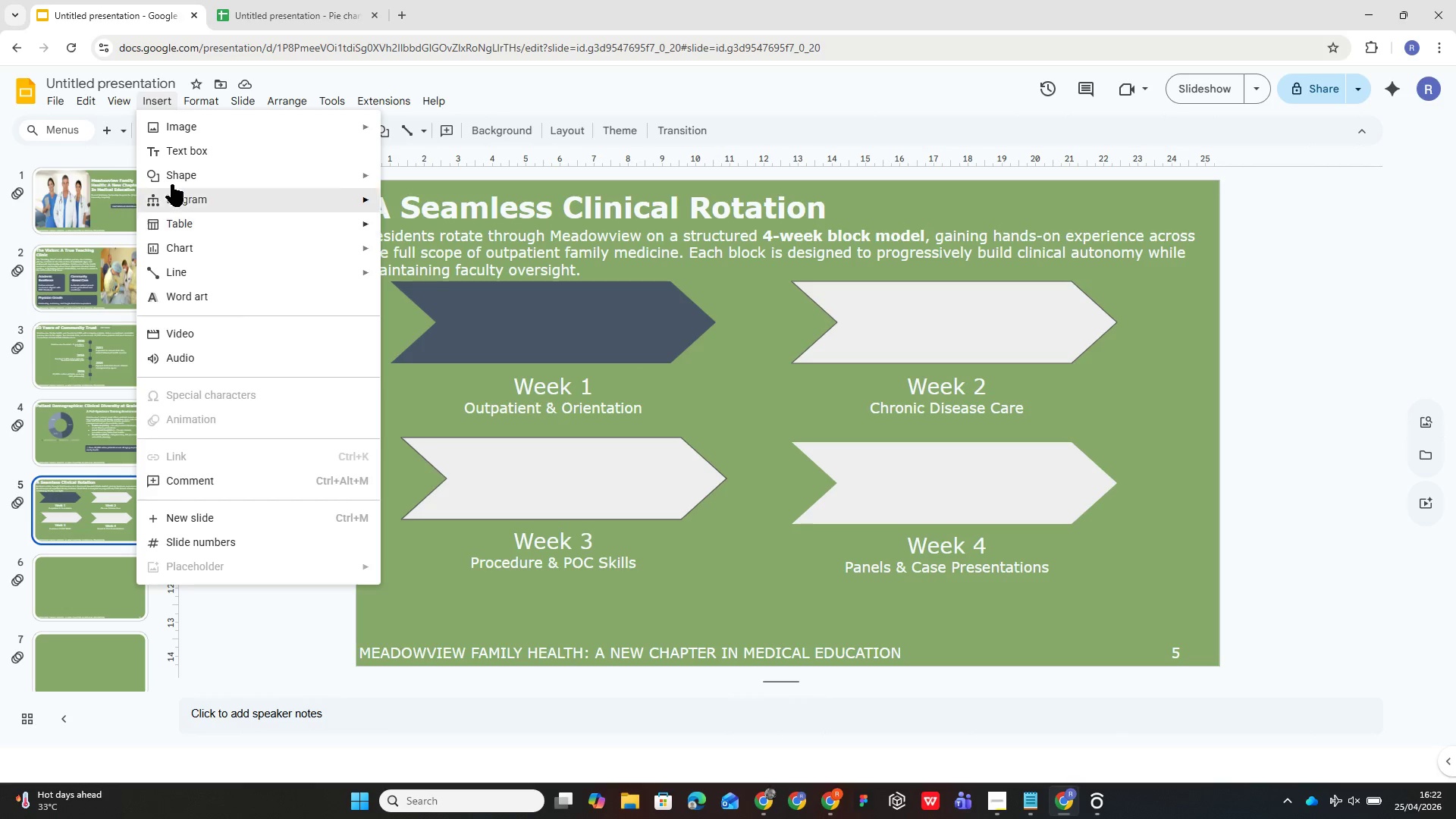 
mouse_move([78, 121])
 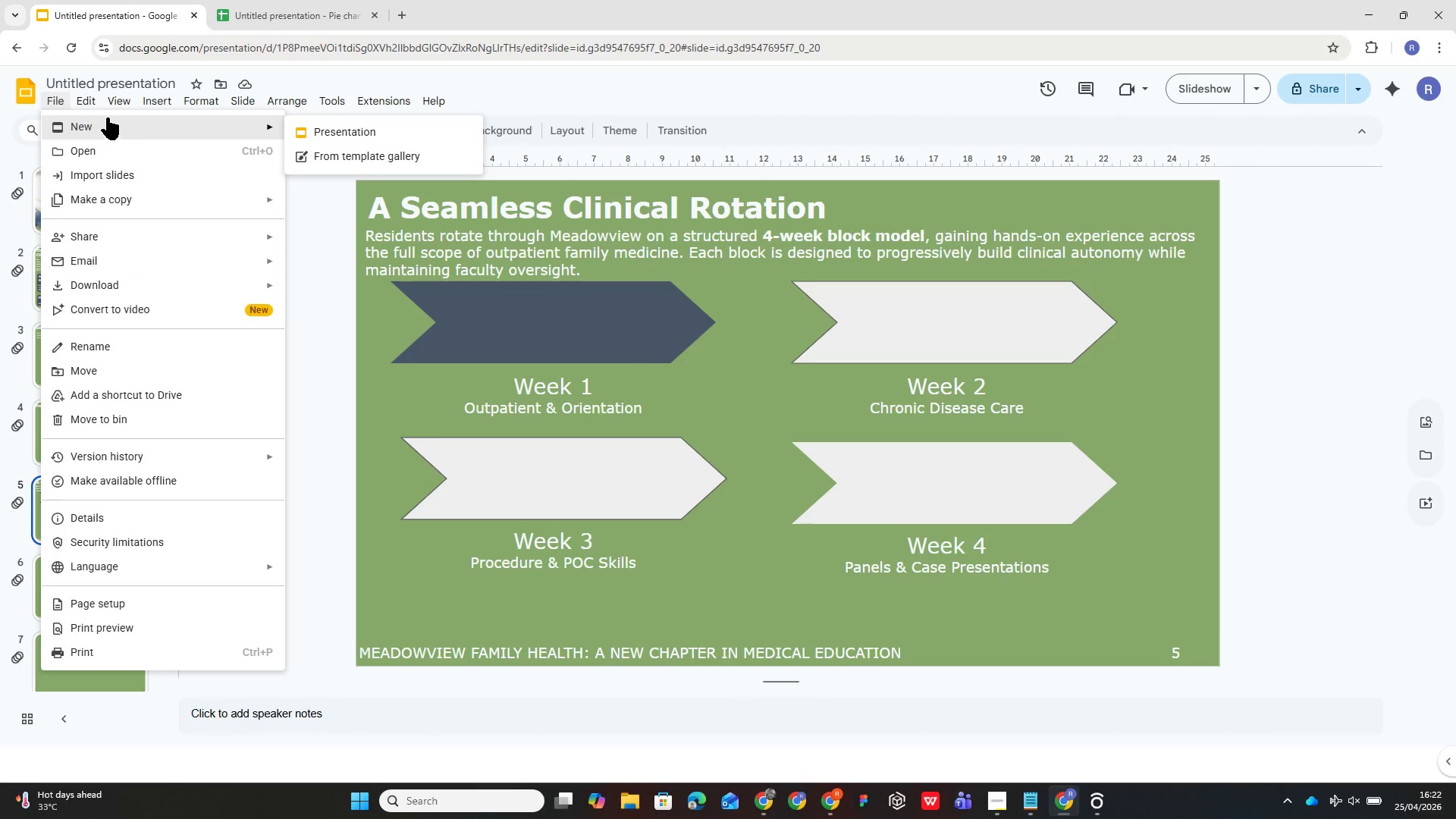 
mouse_move([100, 98])
 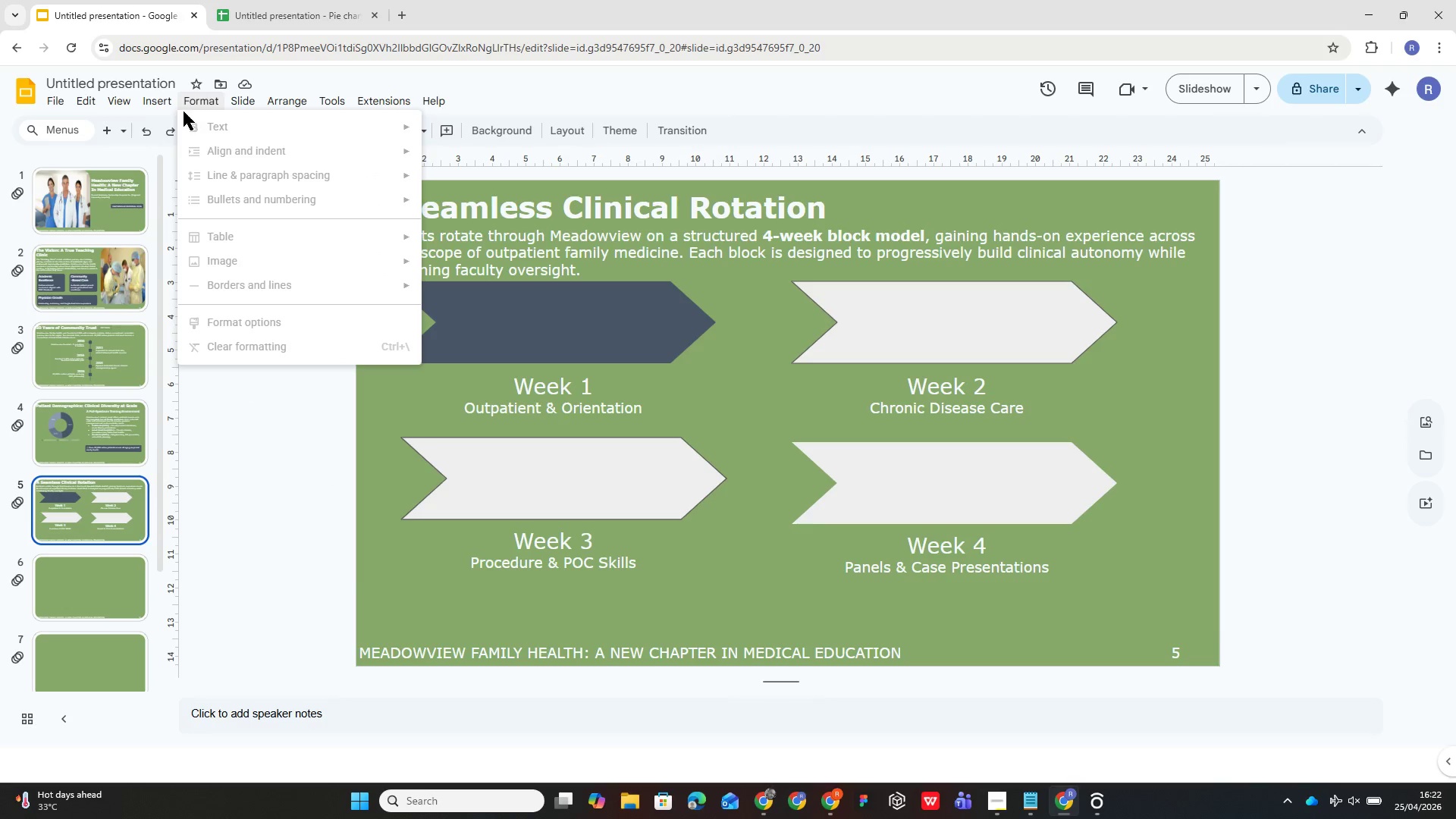 
left_click([169, 117])
 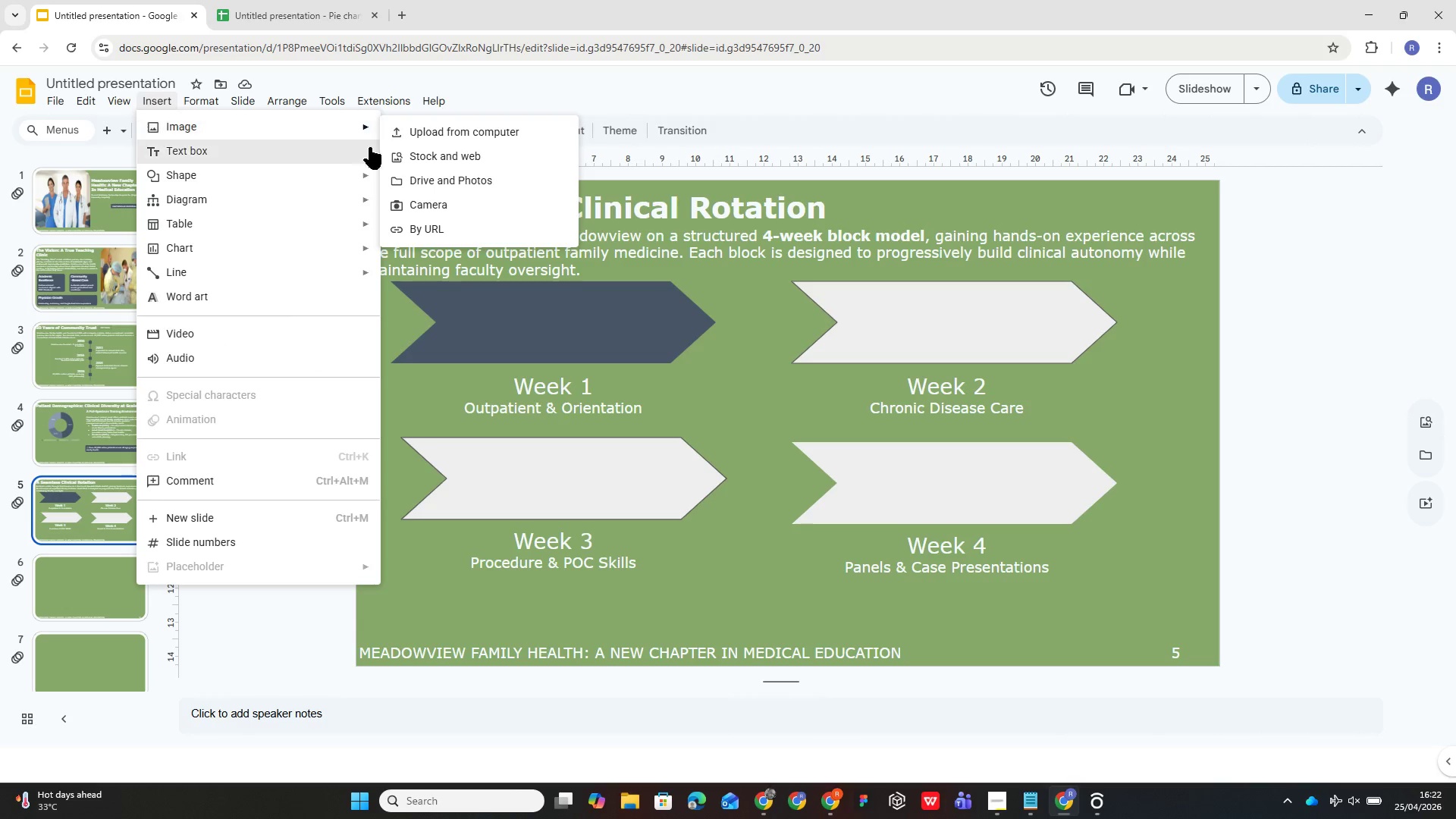 
left_click([400, 154])
 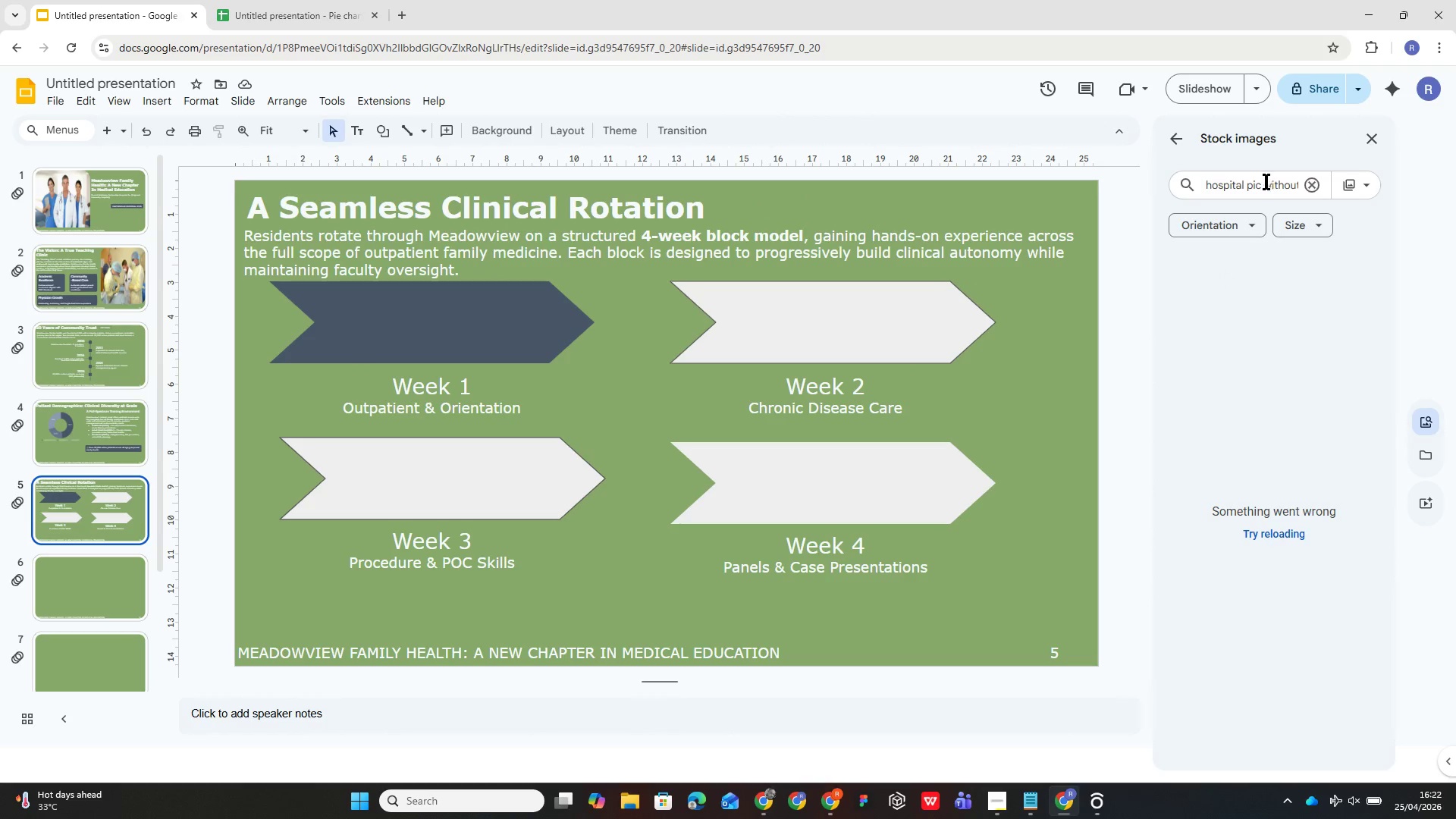 
left_click([1268, 529])
 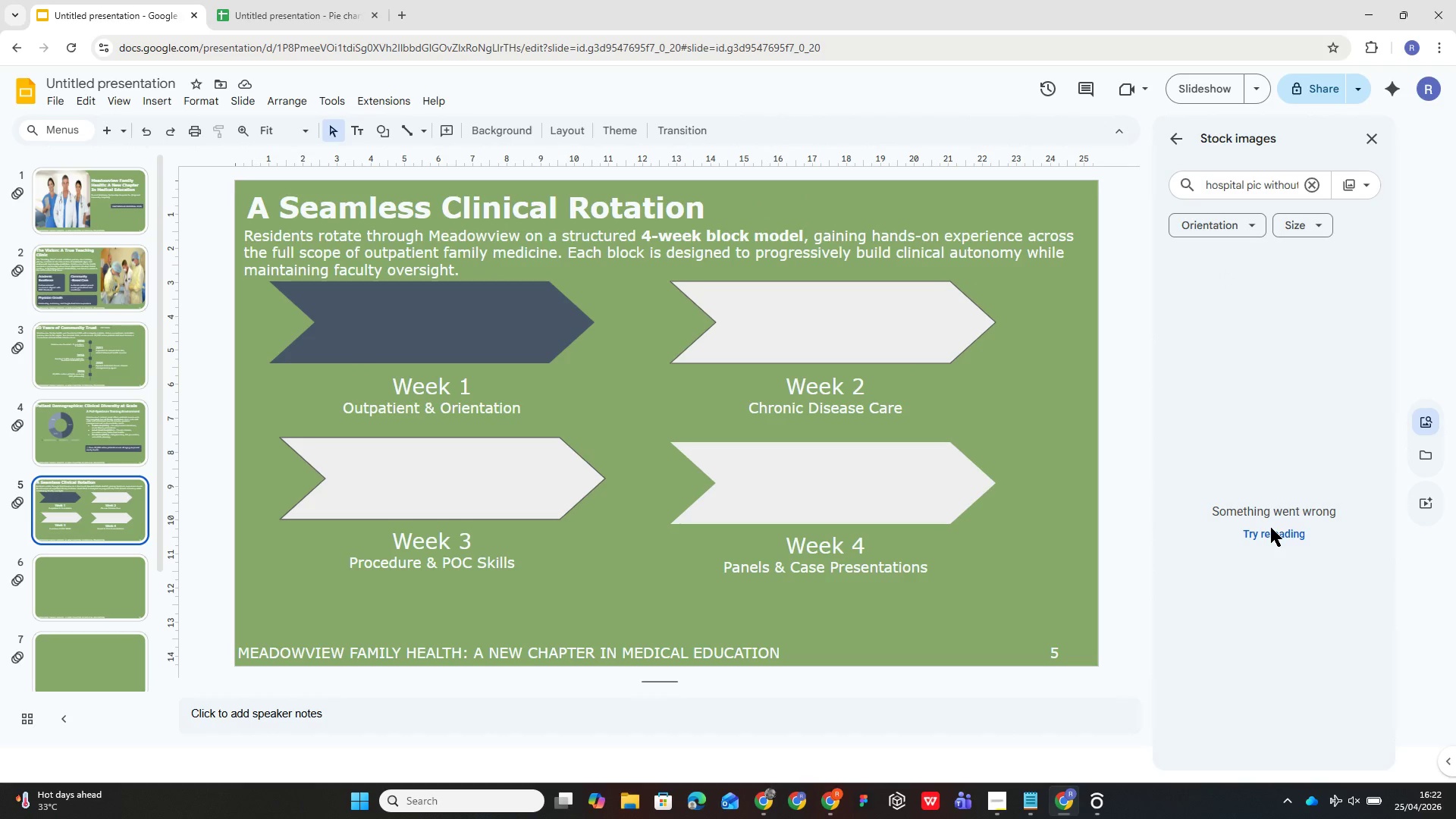 
left_click_drag(start_coordinate=[1294, 541], to_coordinate=[1297, 546])
 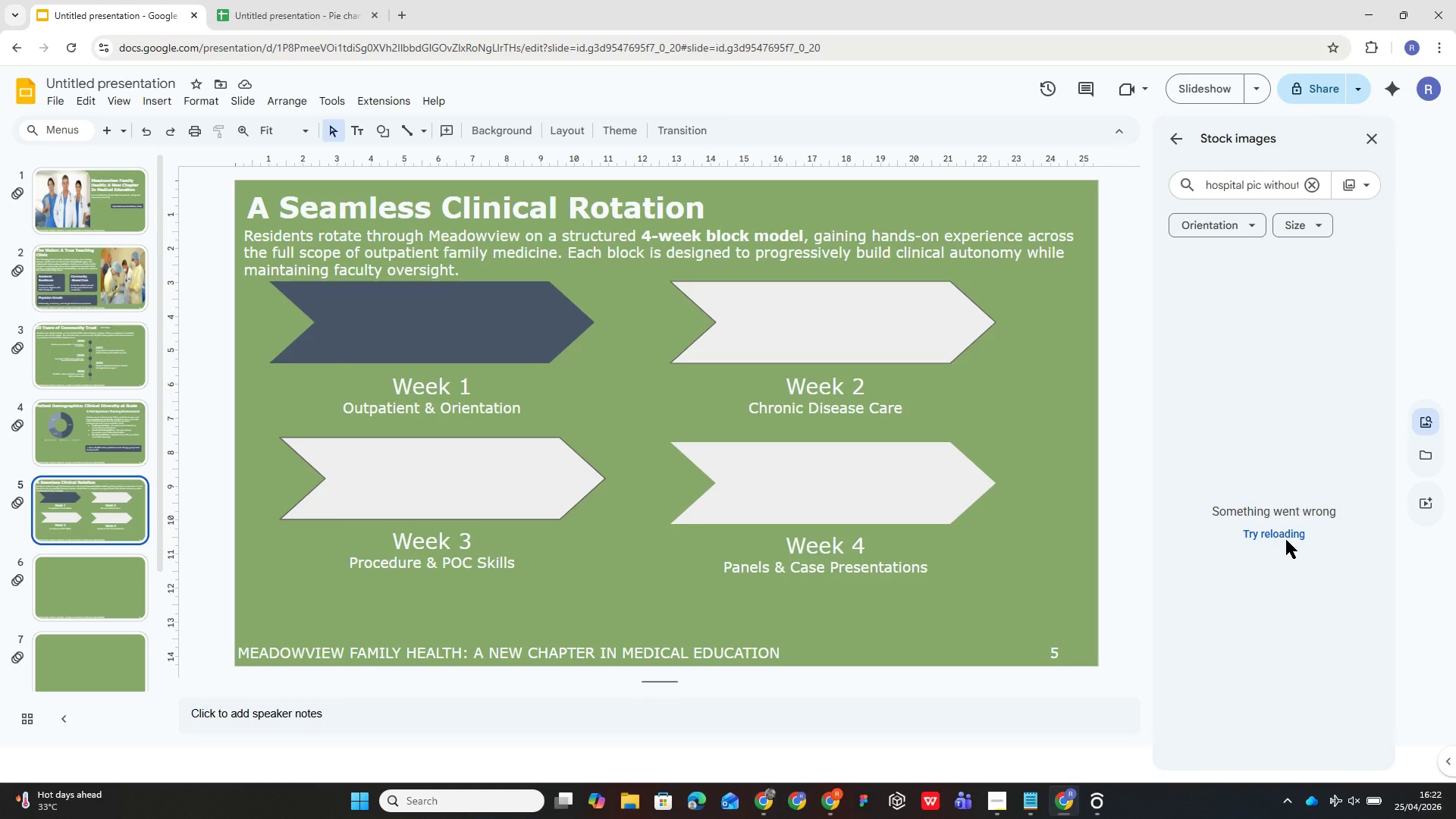 
left_click_drag(start_coordinate=[1286, 540], to_coordinate=[1287, 545])
 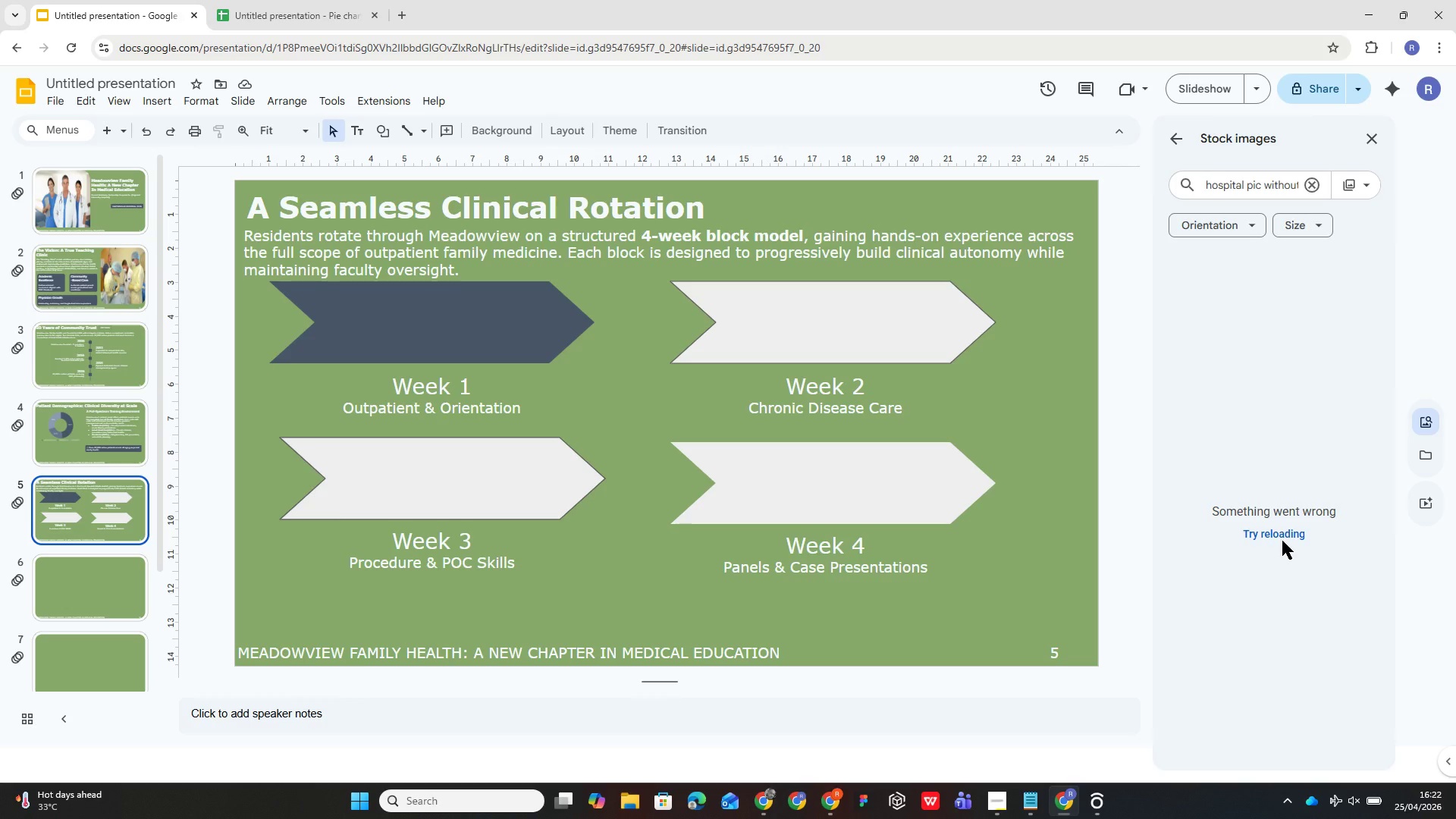 
left_click([1282, 541])
 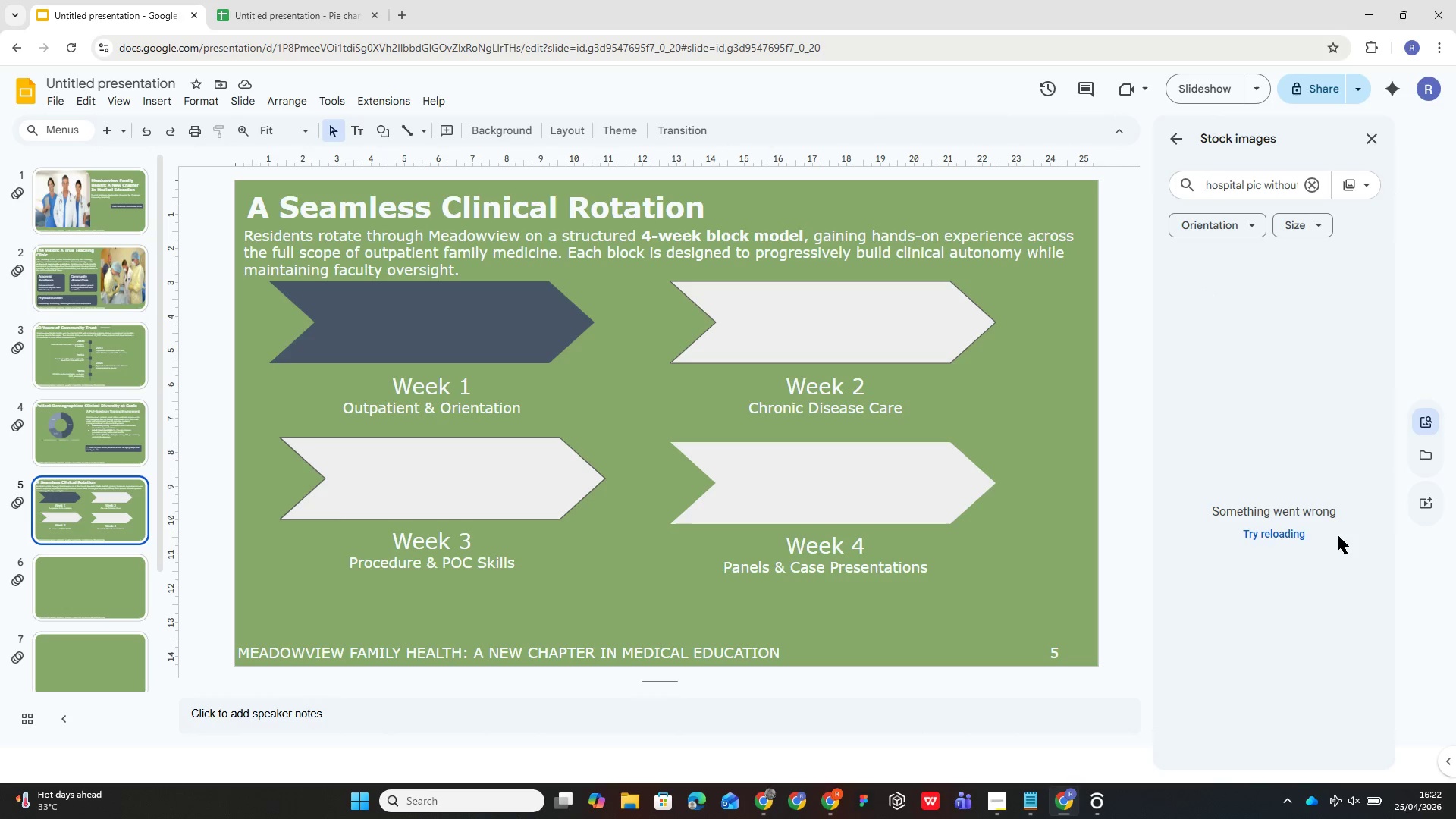 
wait(6.02)
 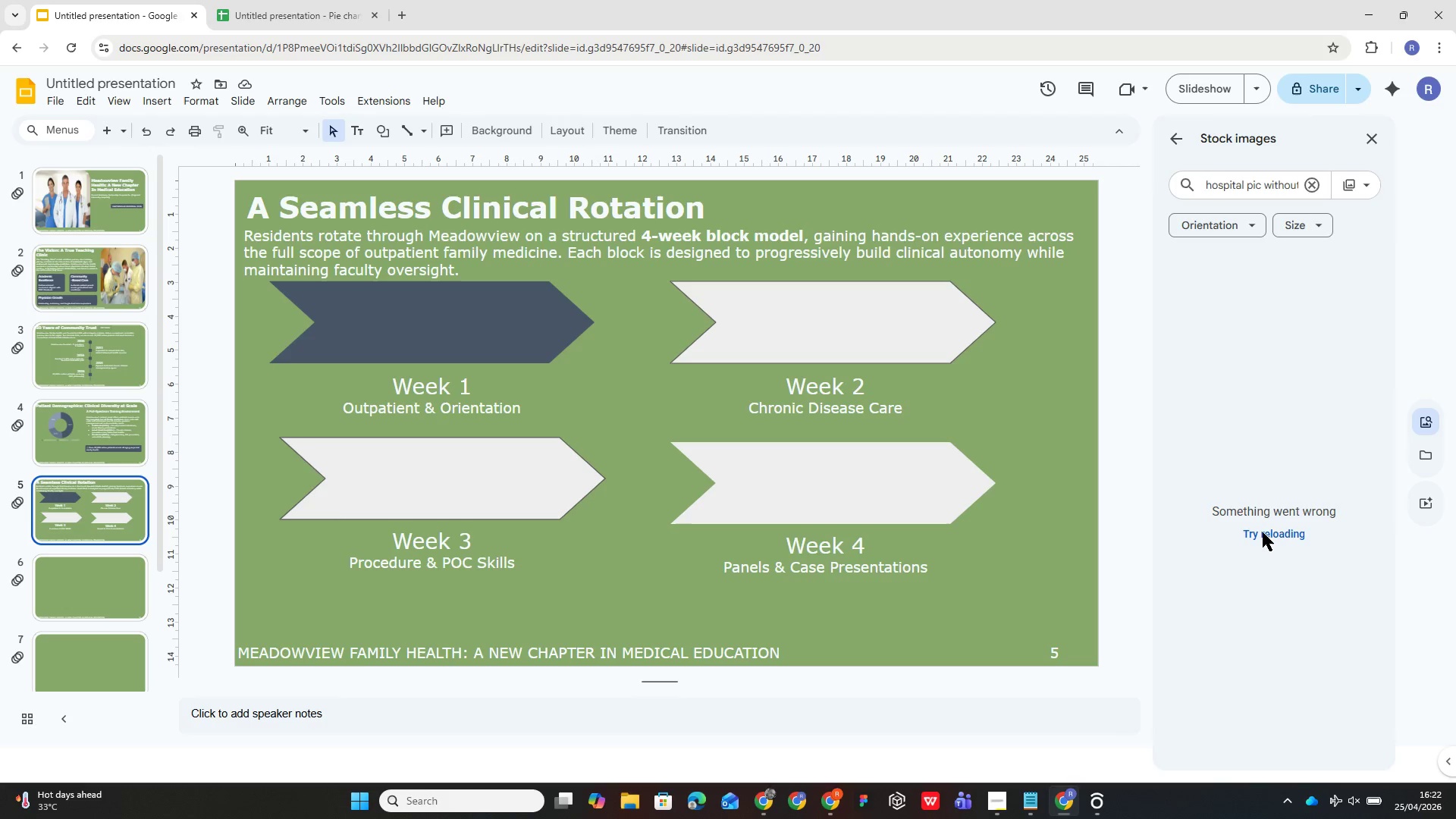 
left_click([1203, 500])
 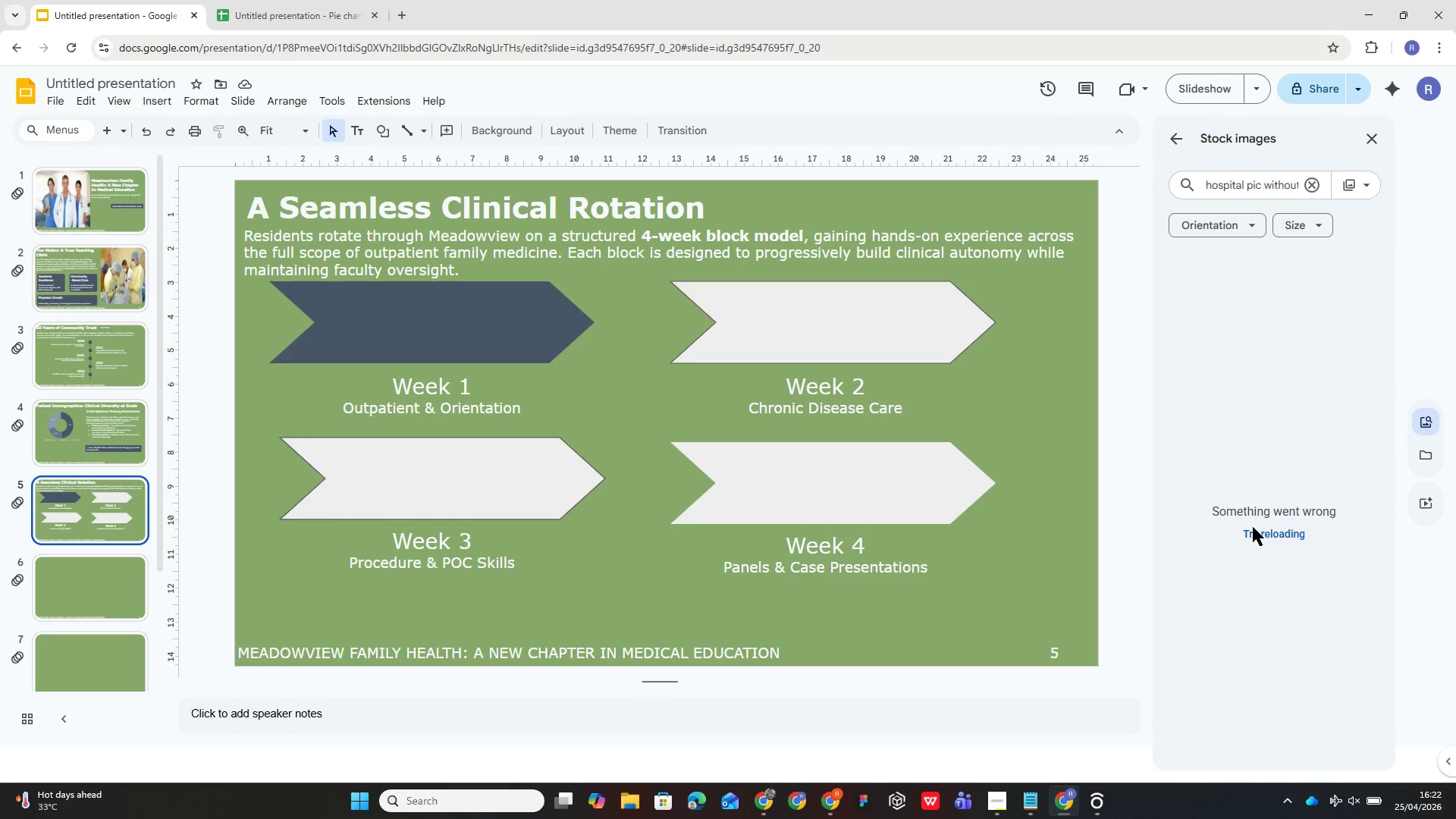 
left_click([1264, 529])
 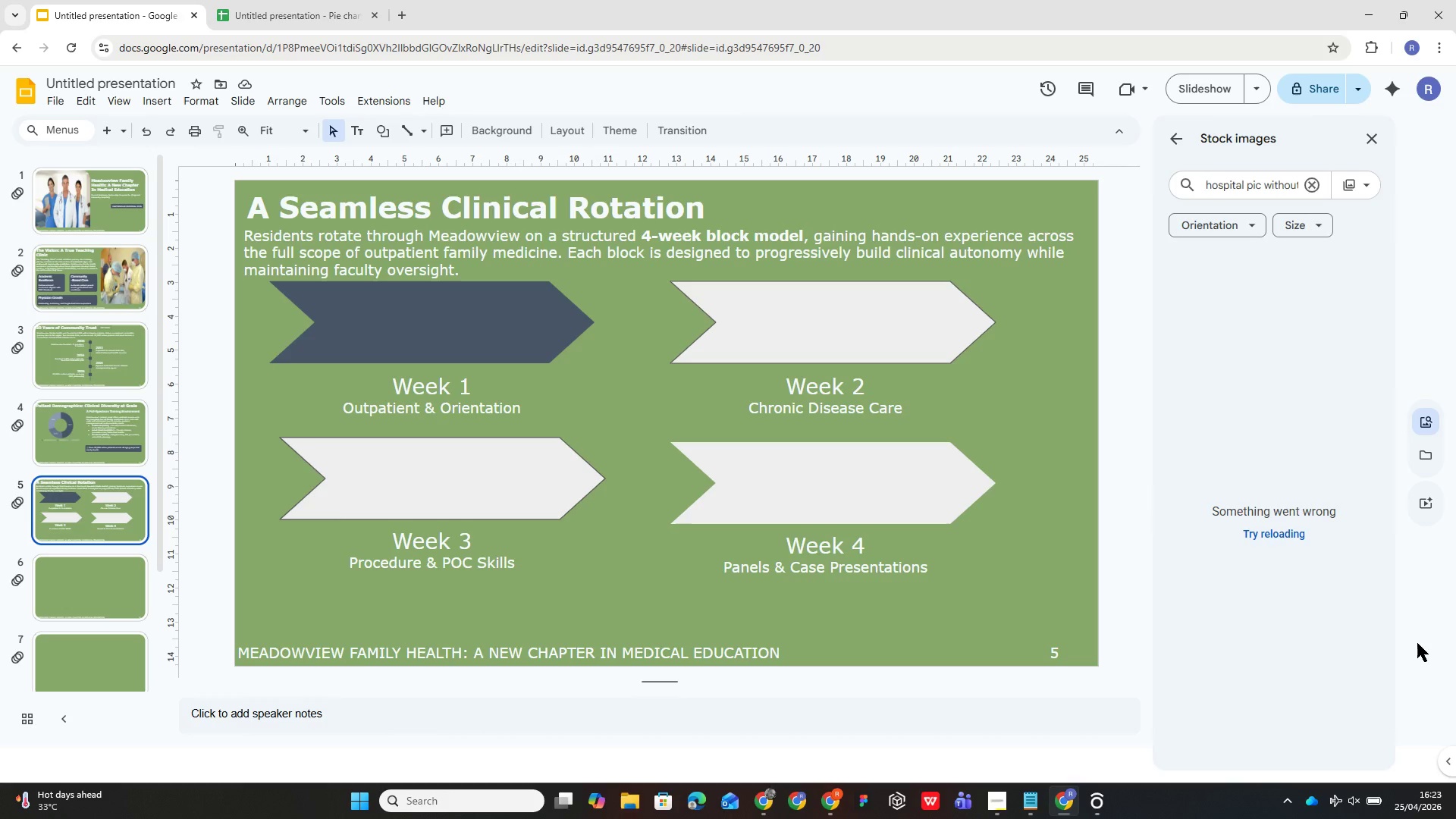 
left_click([1286, 535])
 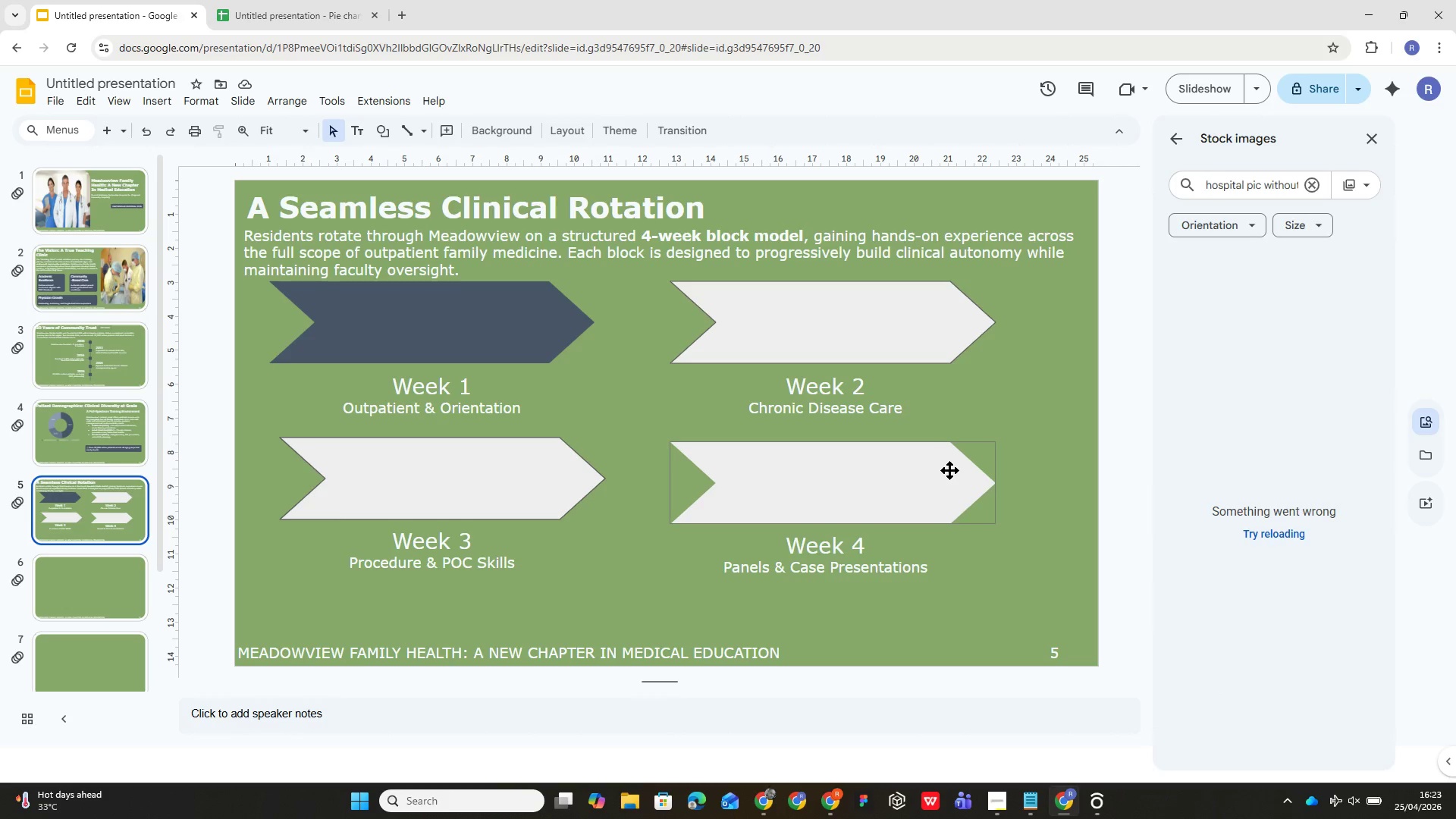 
wait(6.81)
 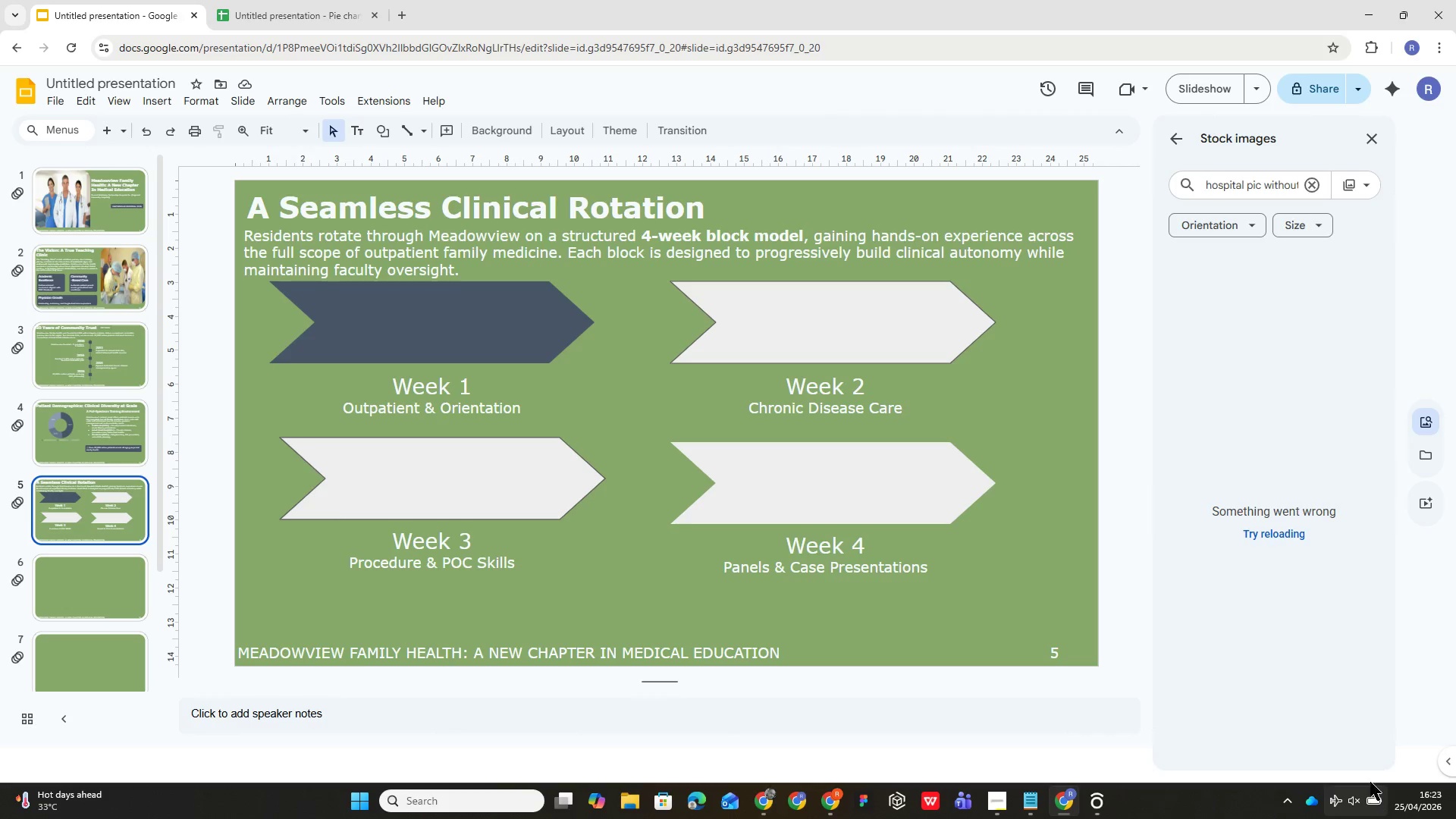 
left_click([1278, 796])
 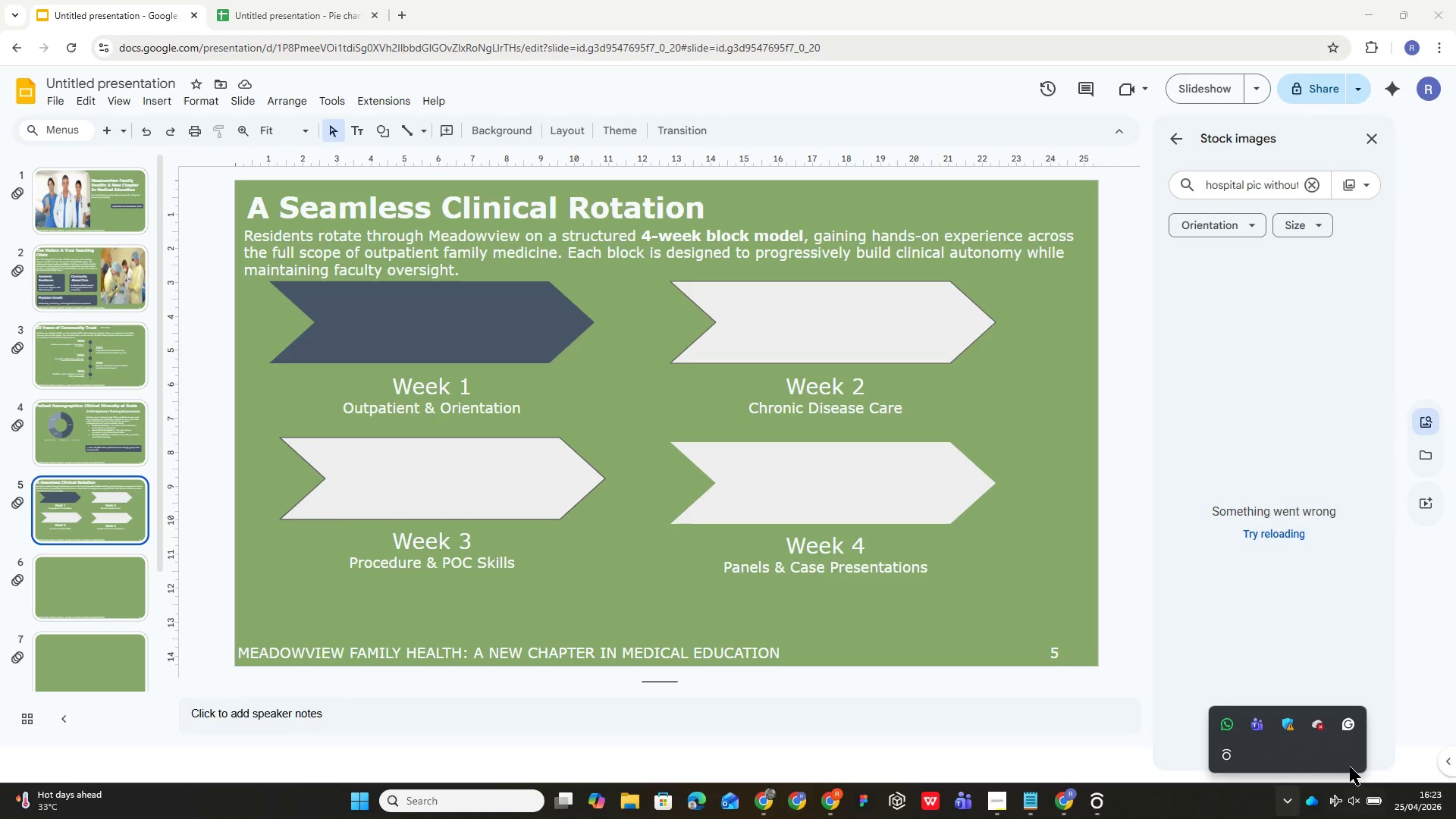 
left_click([1332, 799])
 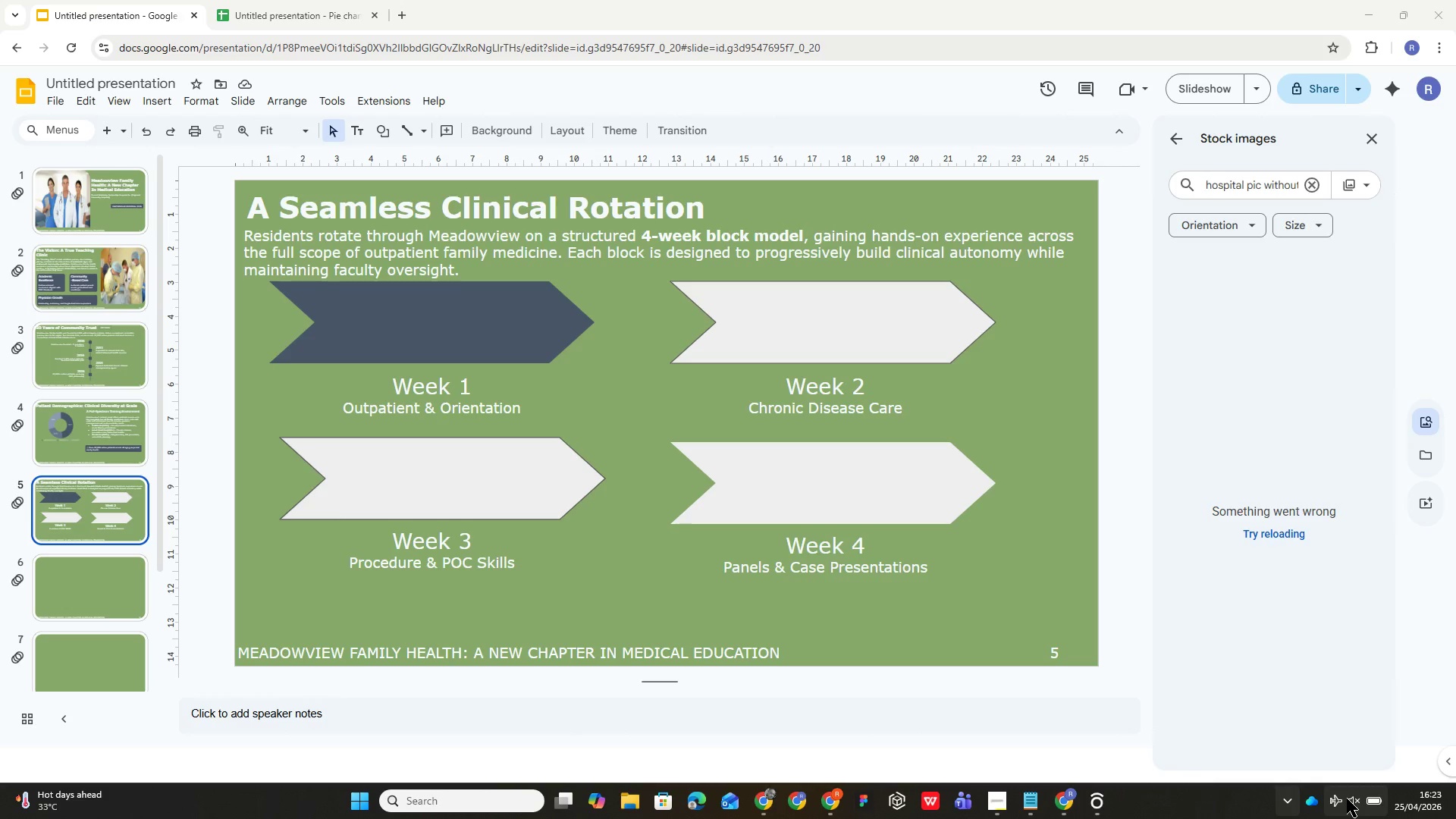 
left_click([1346, 799])
 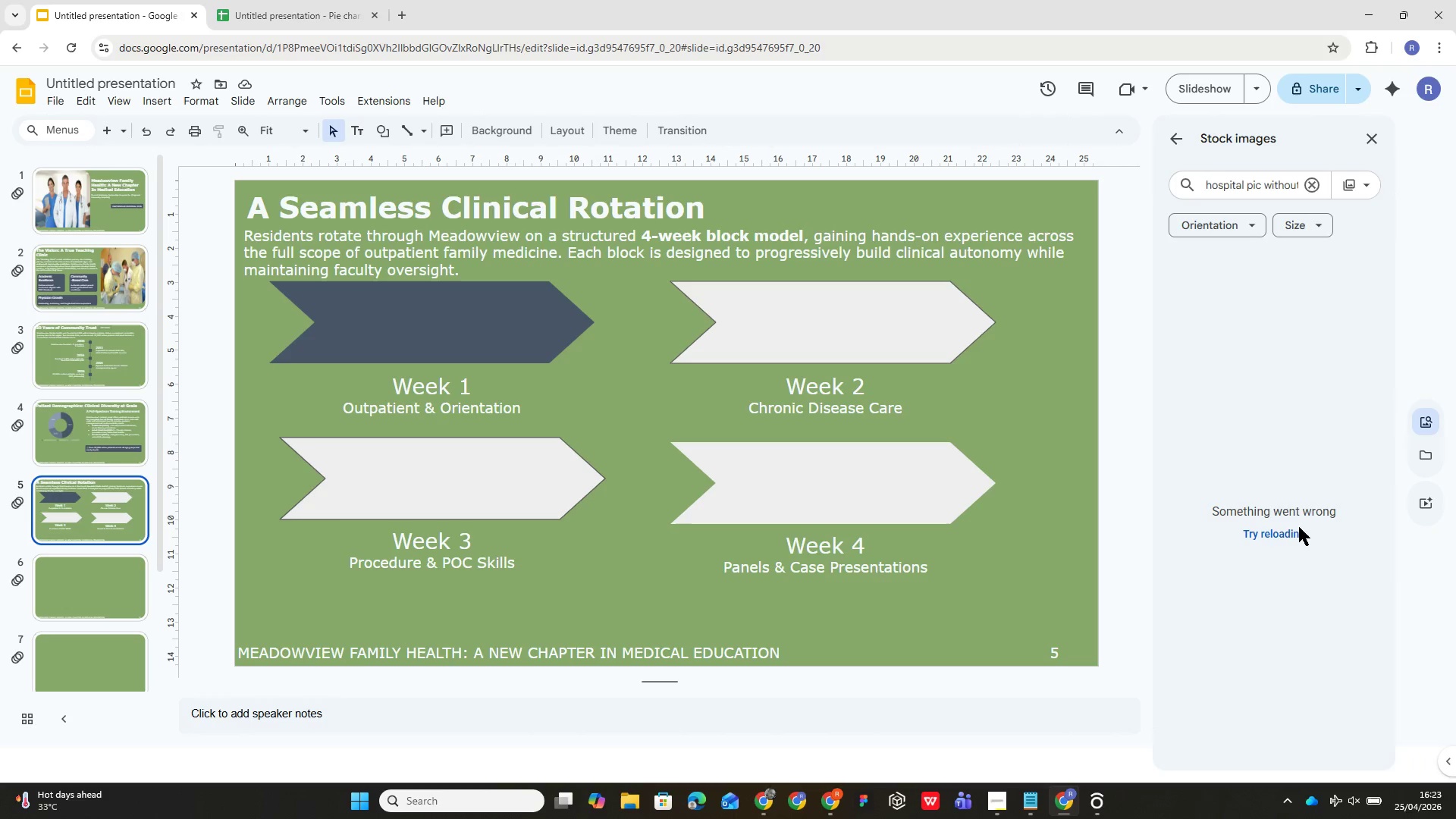 
left_click([1287, 536])
 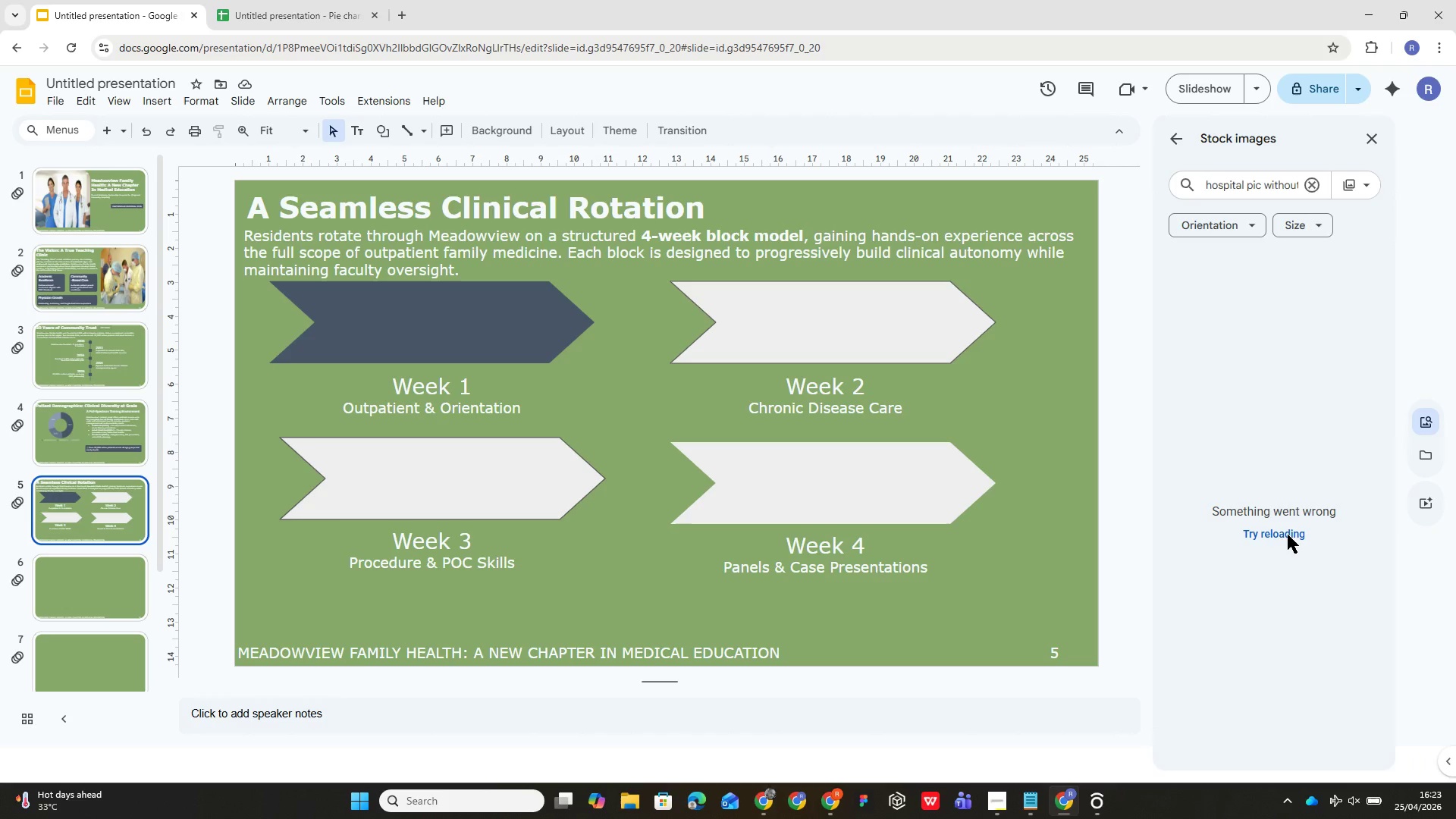 
left_click([1288, 535])
 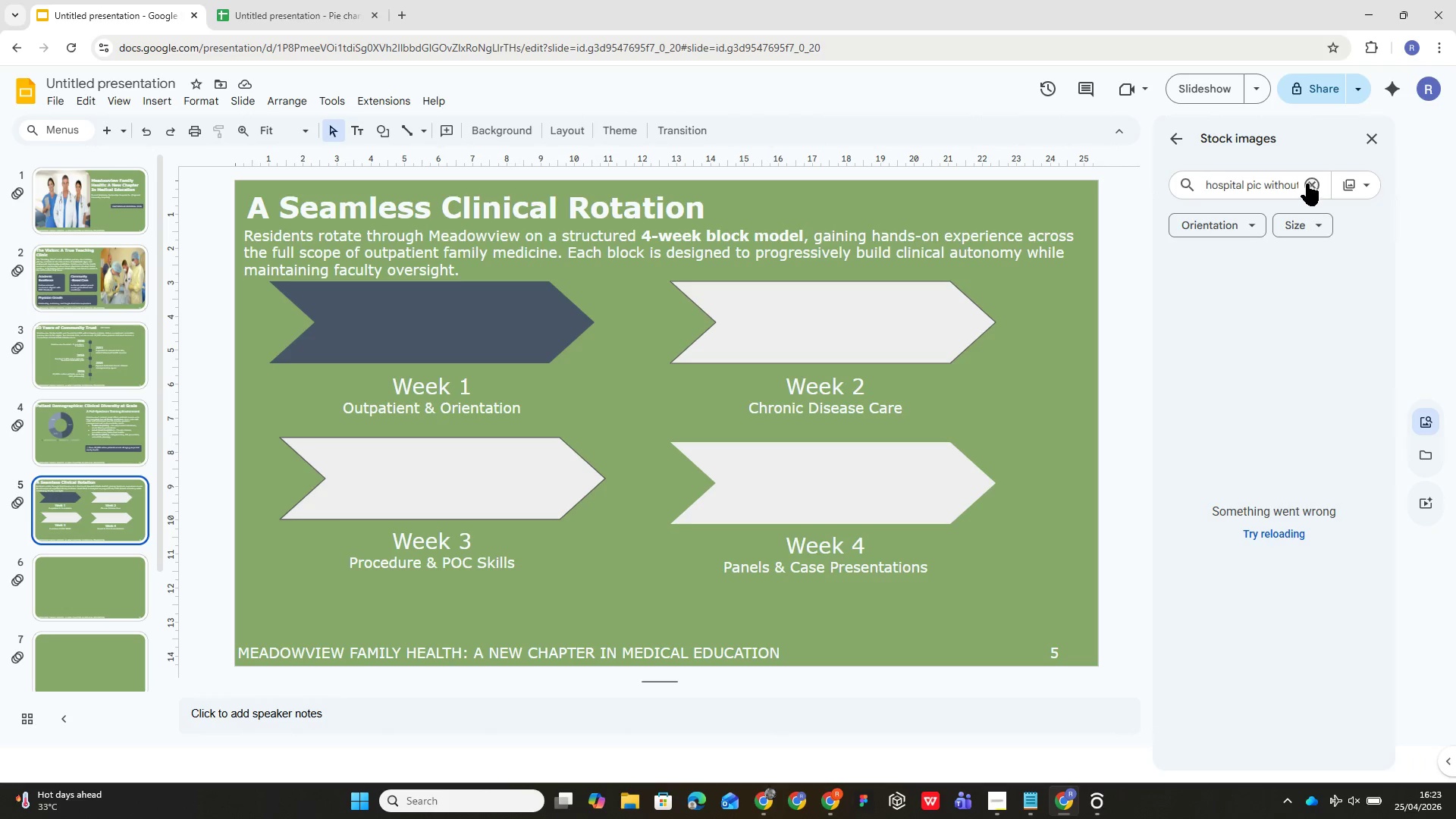 
left_click([1297, 184])
 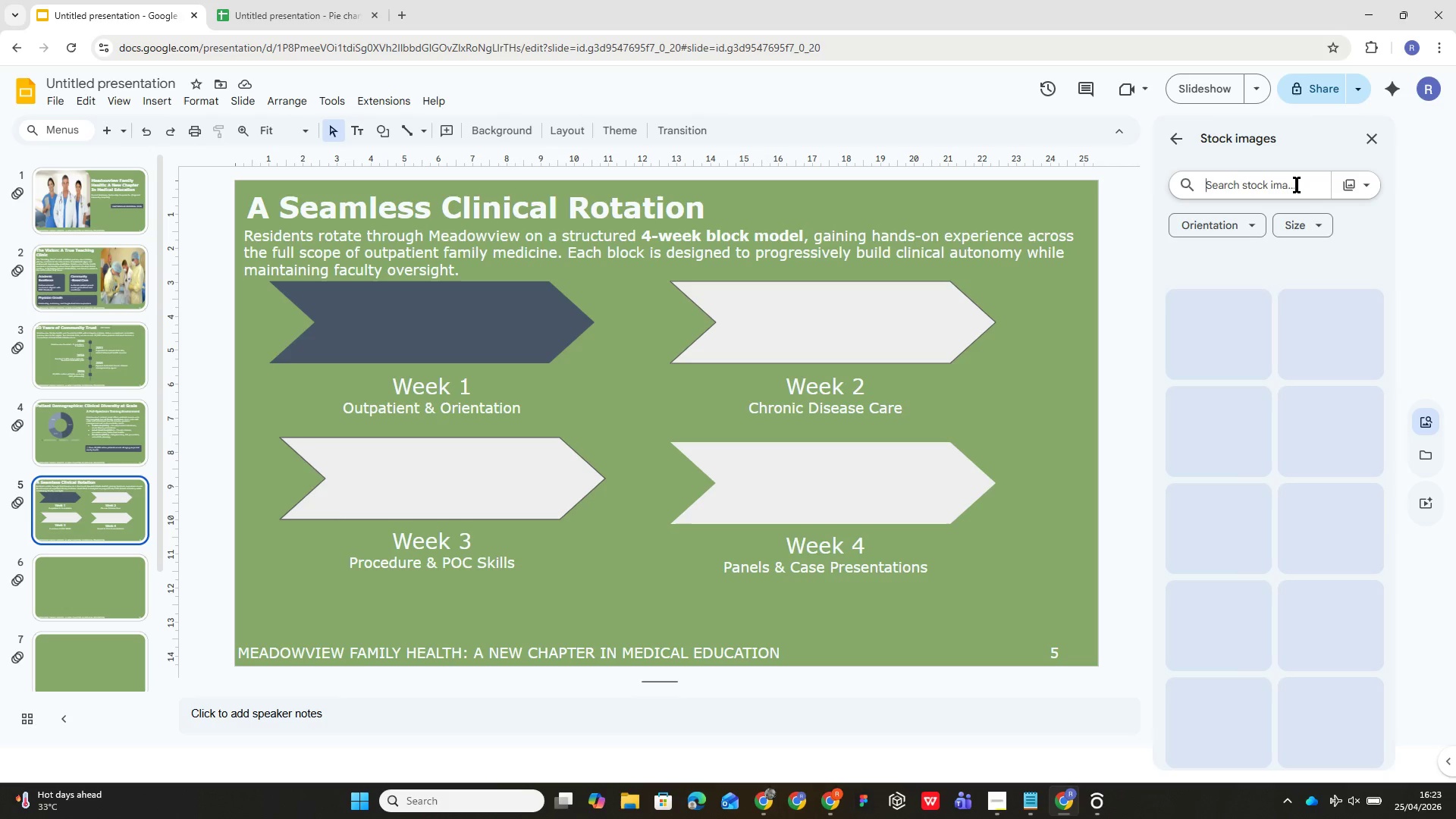 
type(hos[)
key(Backspace)
type(pital building icon)
 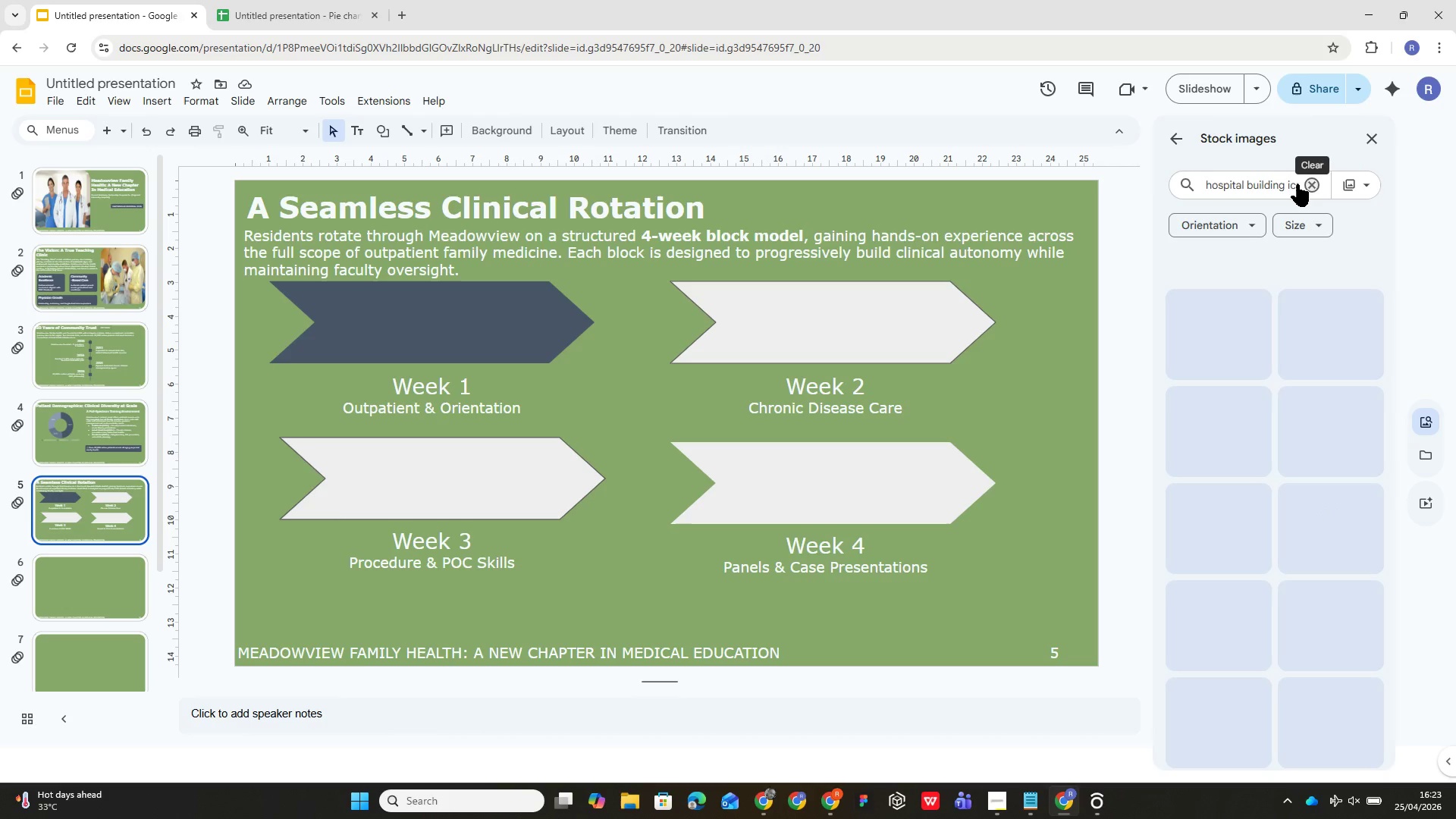 
key(Enter)
 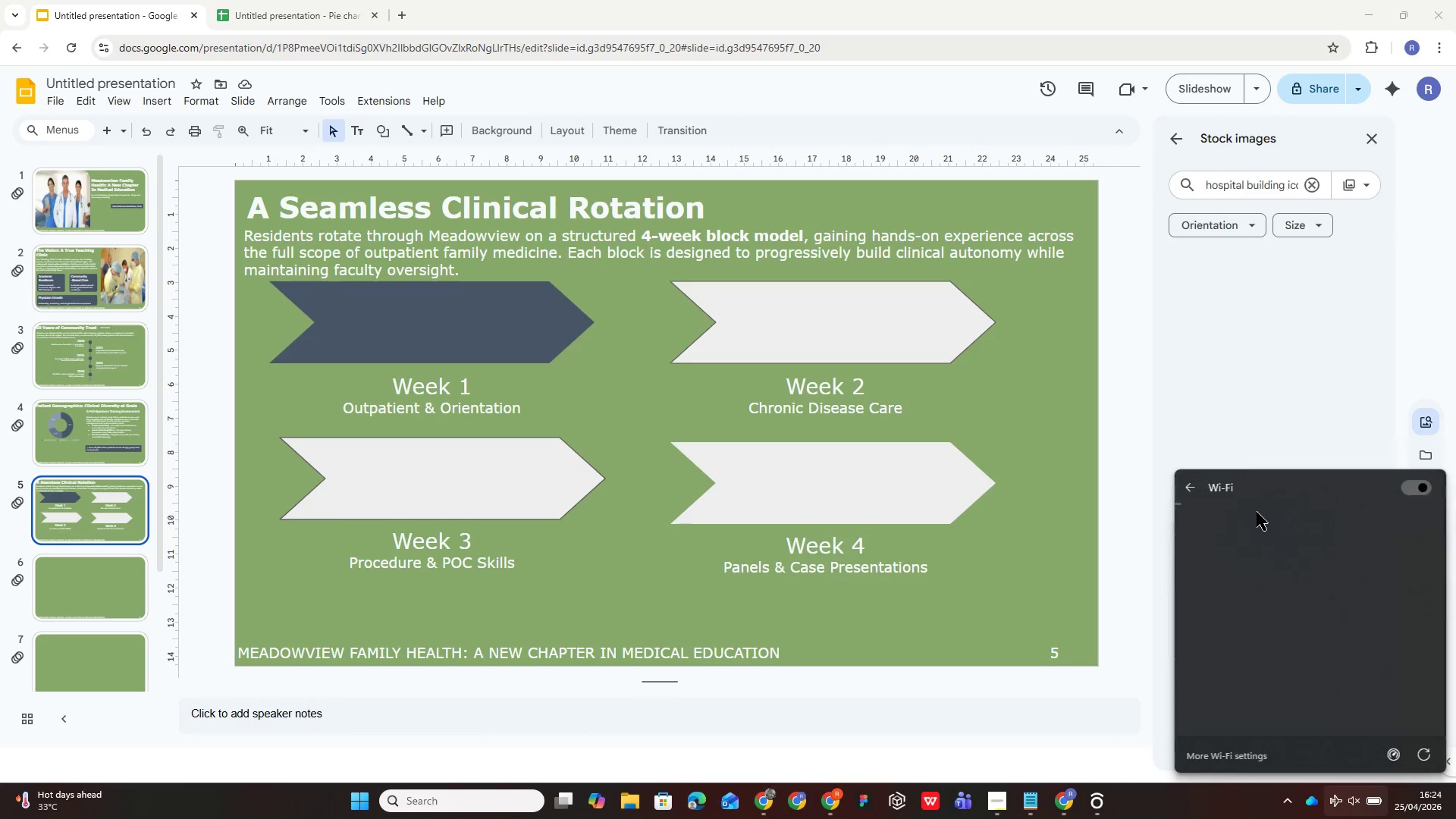 
wait(33.77)
 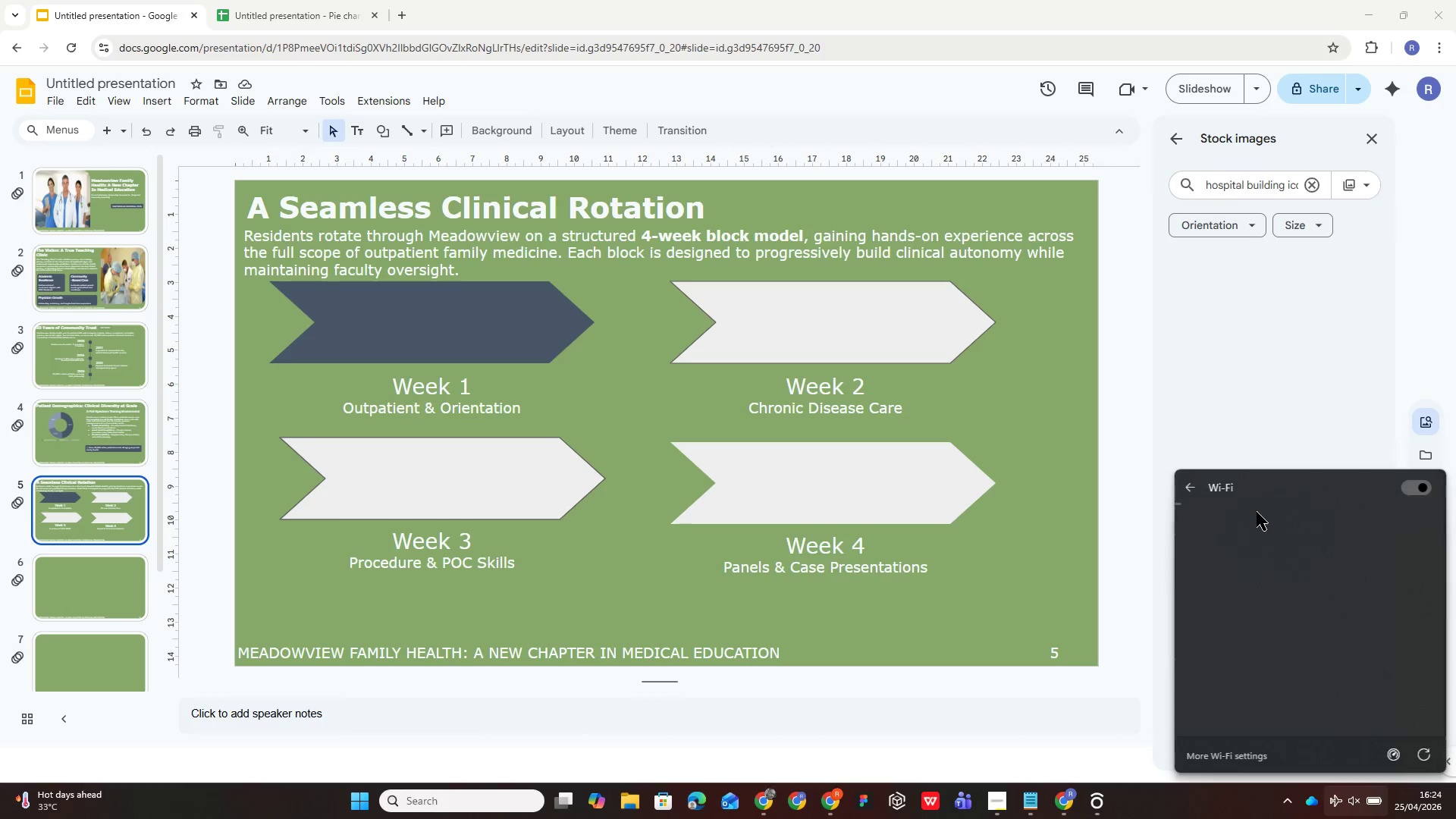 
mouse_move([1318, 577])
 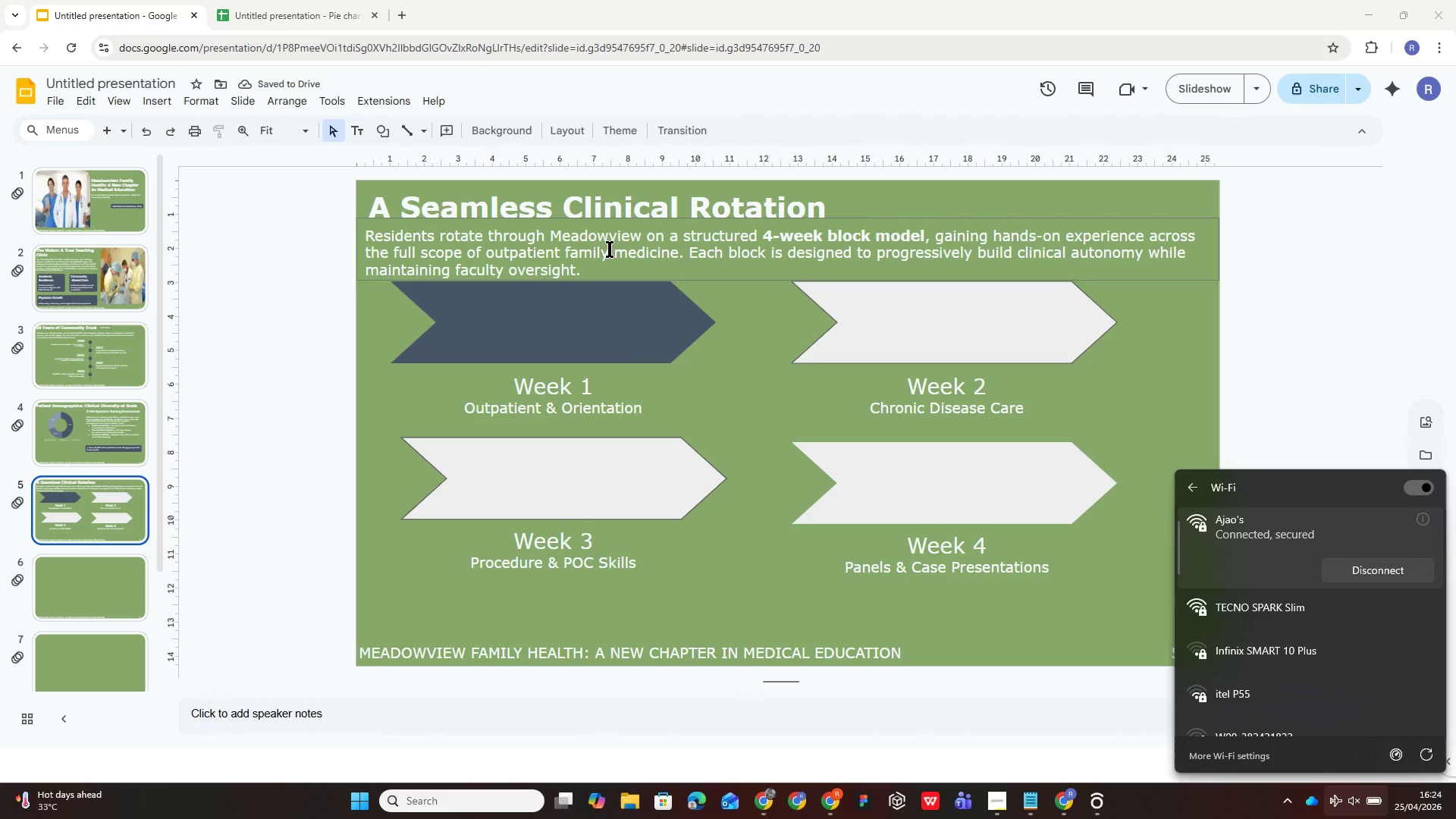 
double_click([597, 313])
 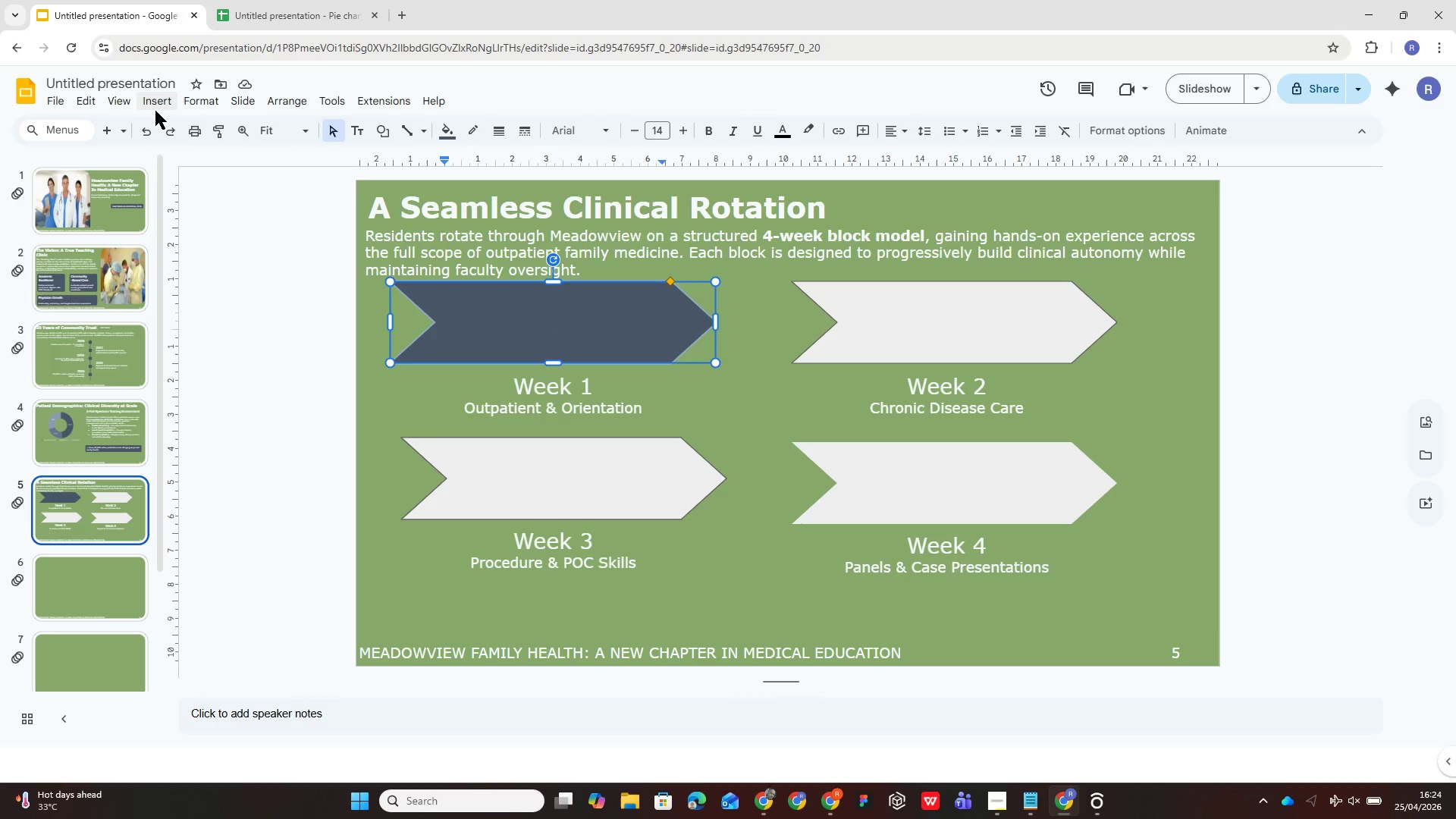 
left_click([159, 98])
 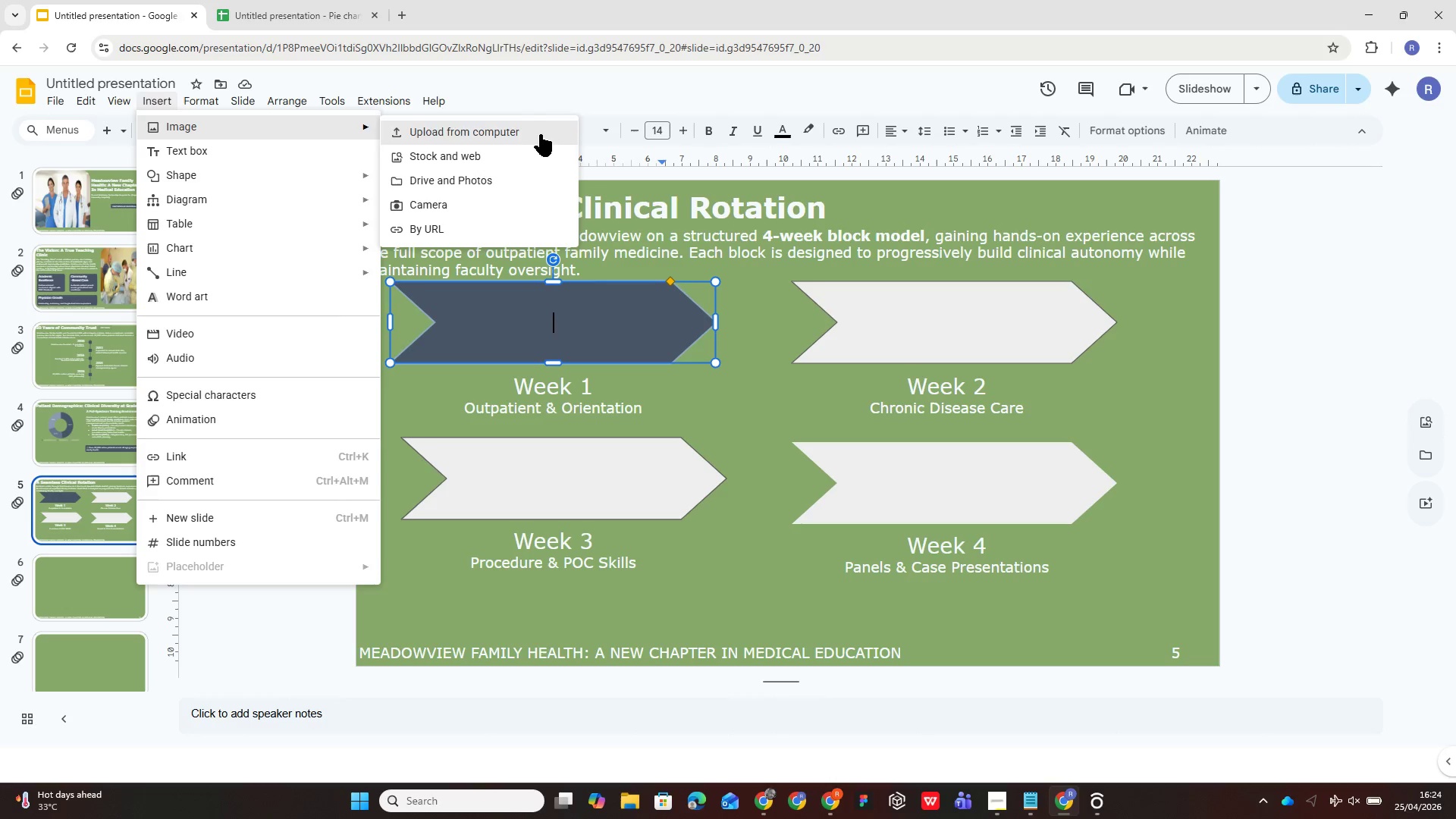 
left_click([519, 149])
 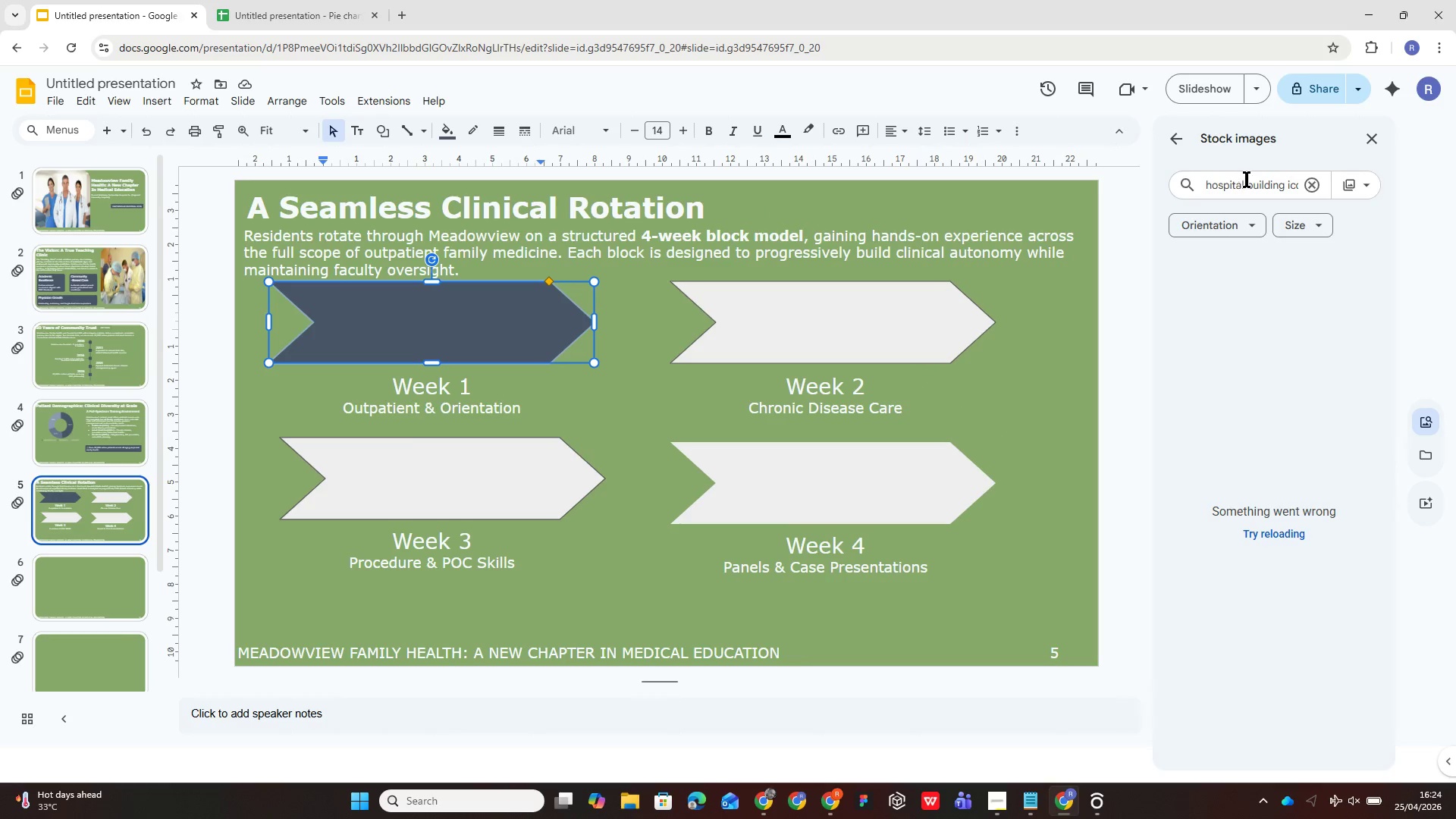 
left_click([1264, 187])
 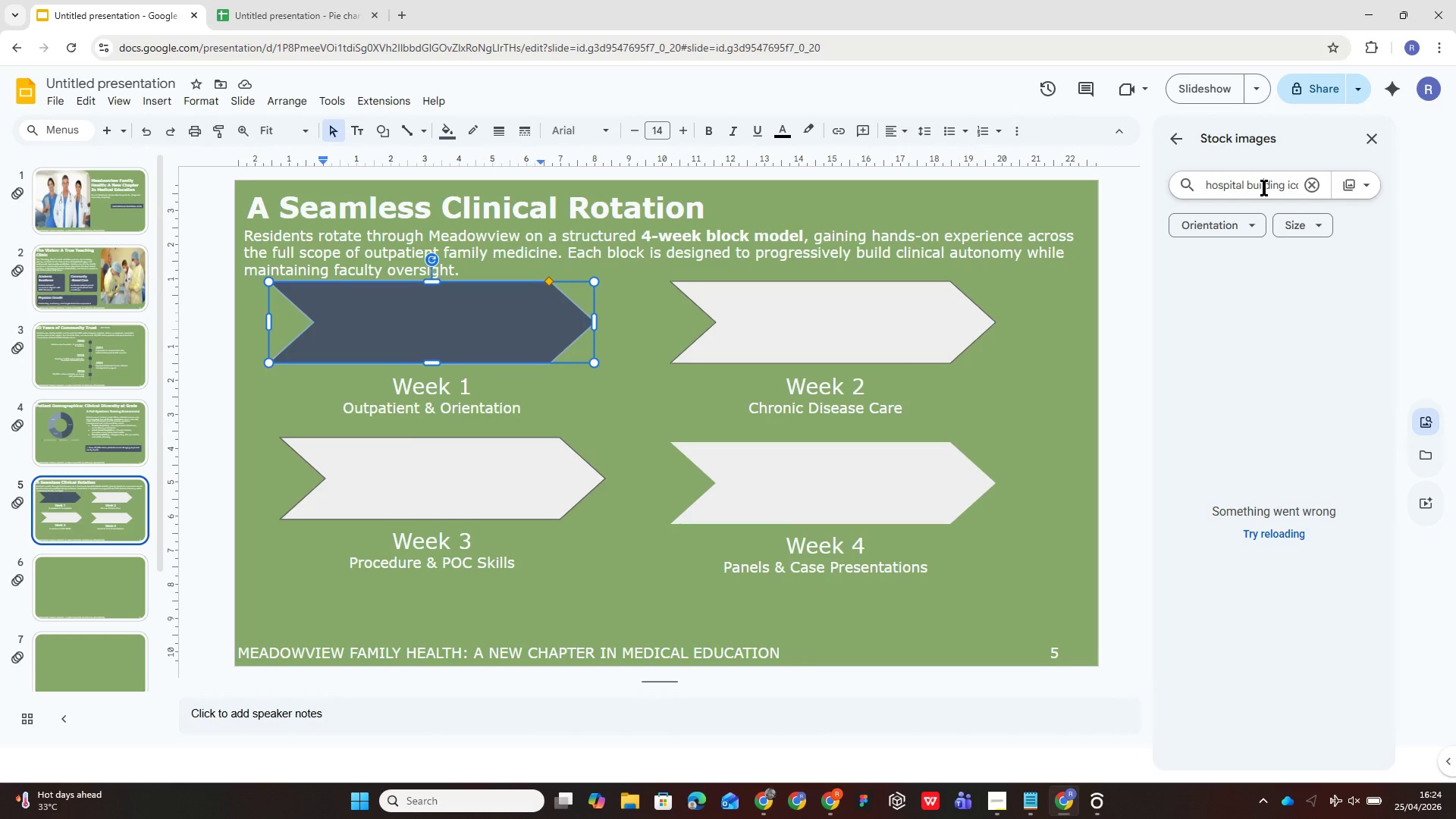 
hold_key(key=ArrowRight, duration=0.78)
 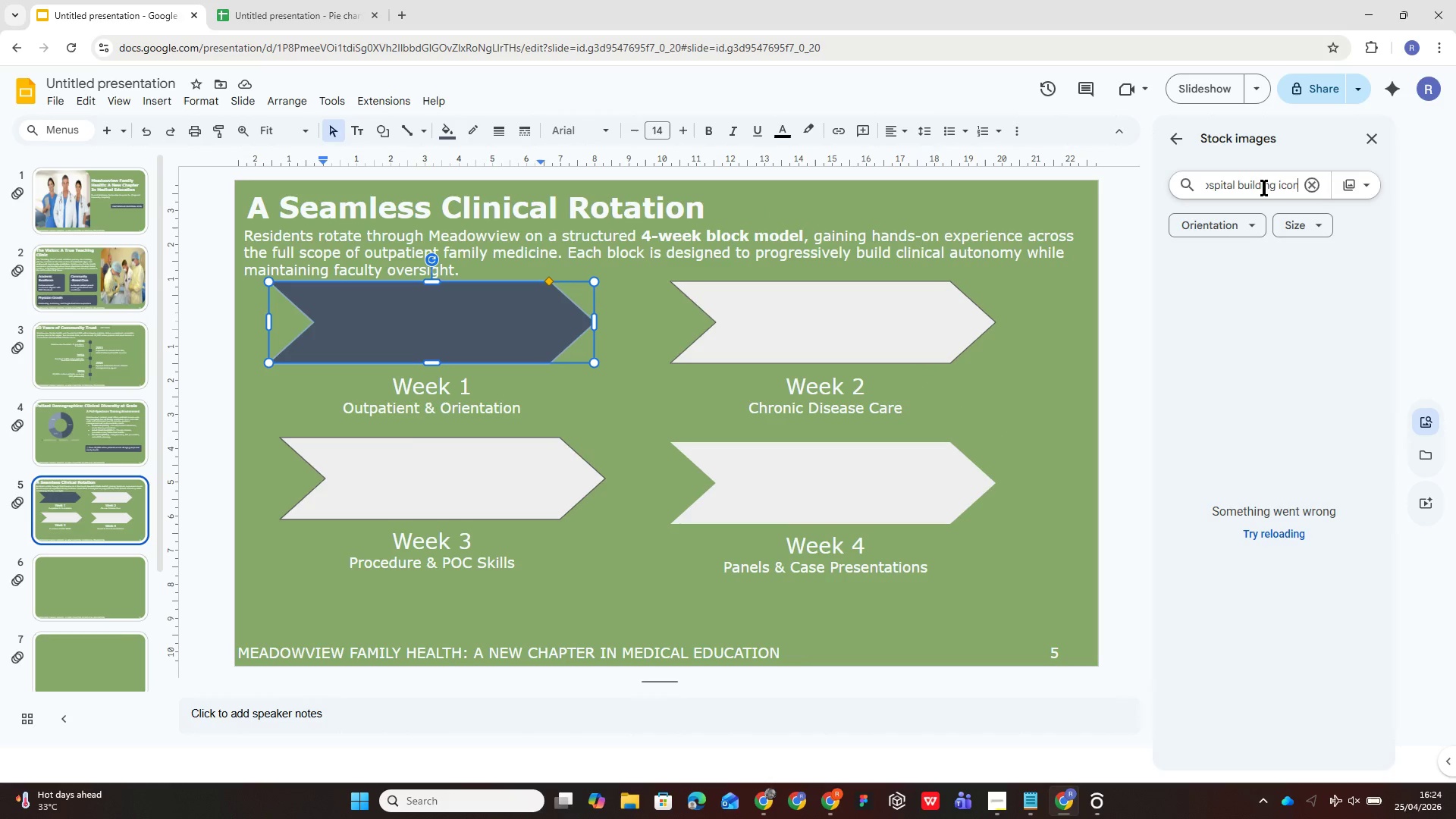 
type( png)
 